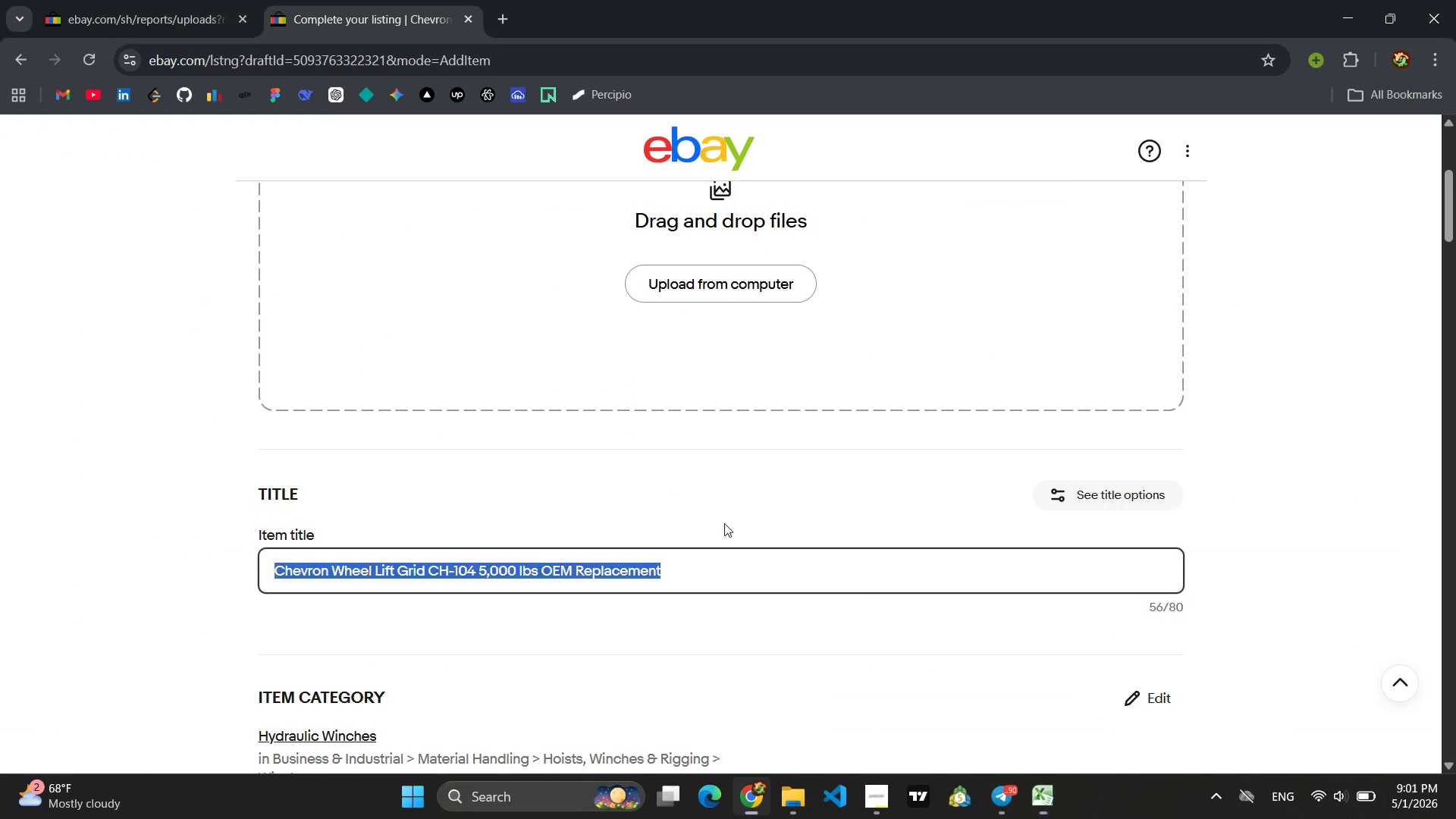 
scroll: coordinate [717, 533], scroll_direction: down, amount: 18.0
 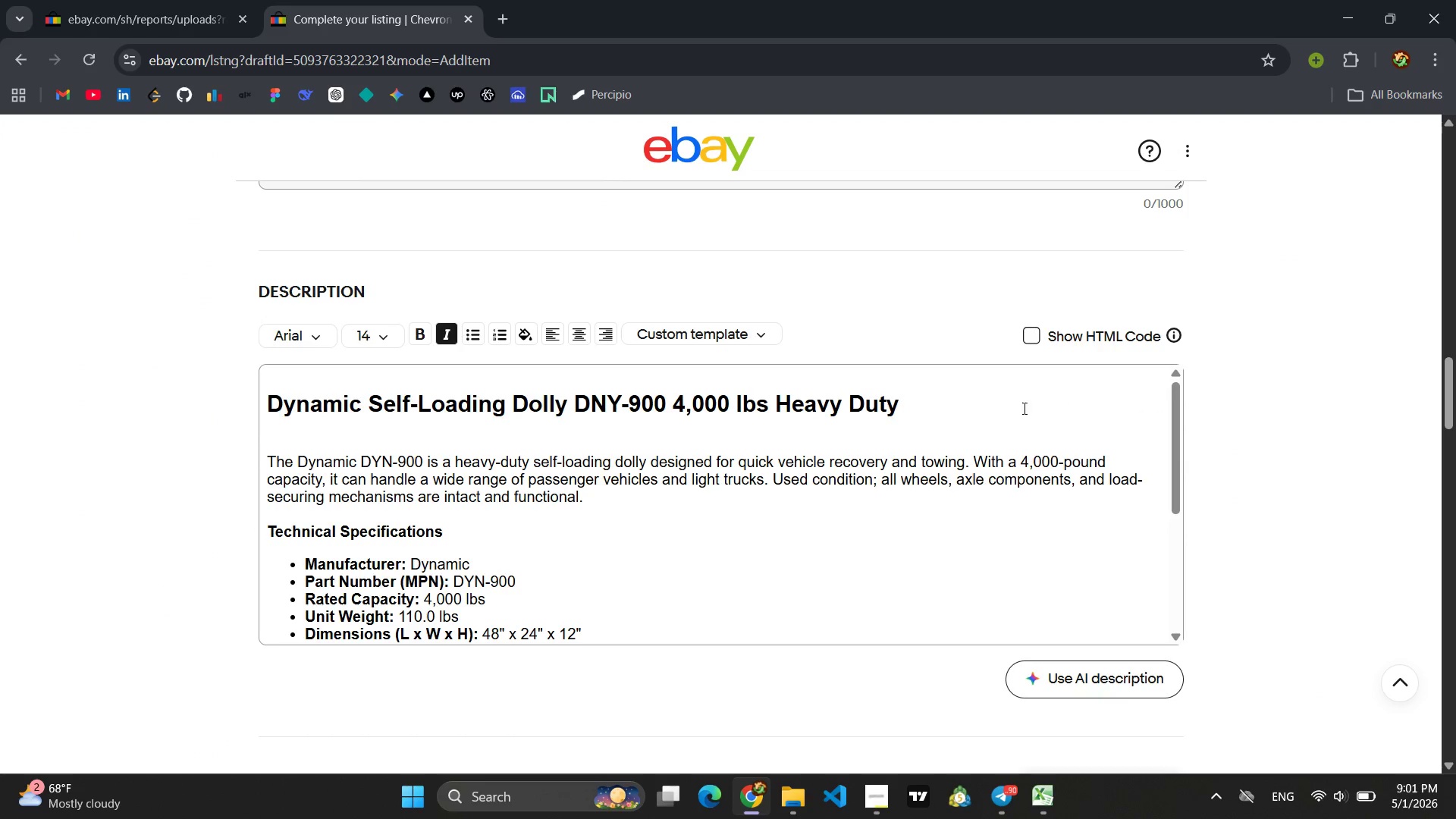 
left_click_drag(start_coordinate=[935, 409], to_coordinate=[228, 410])
 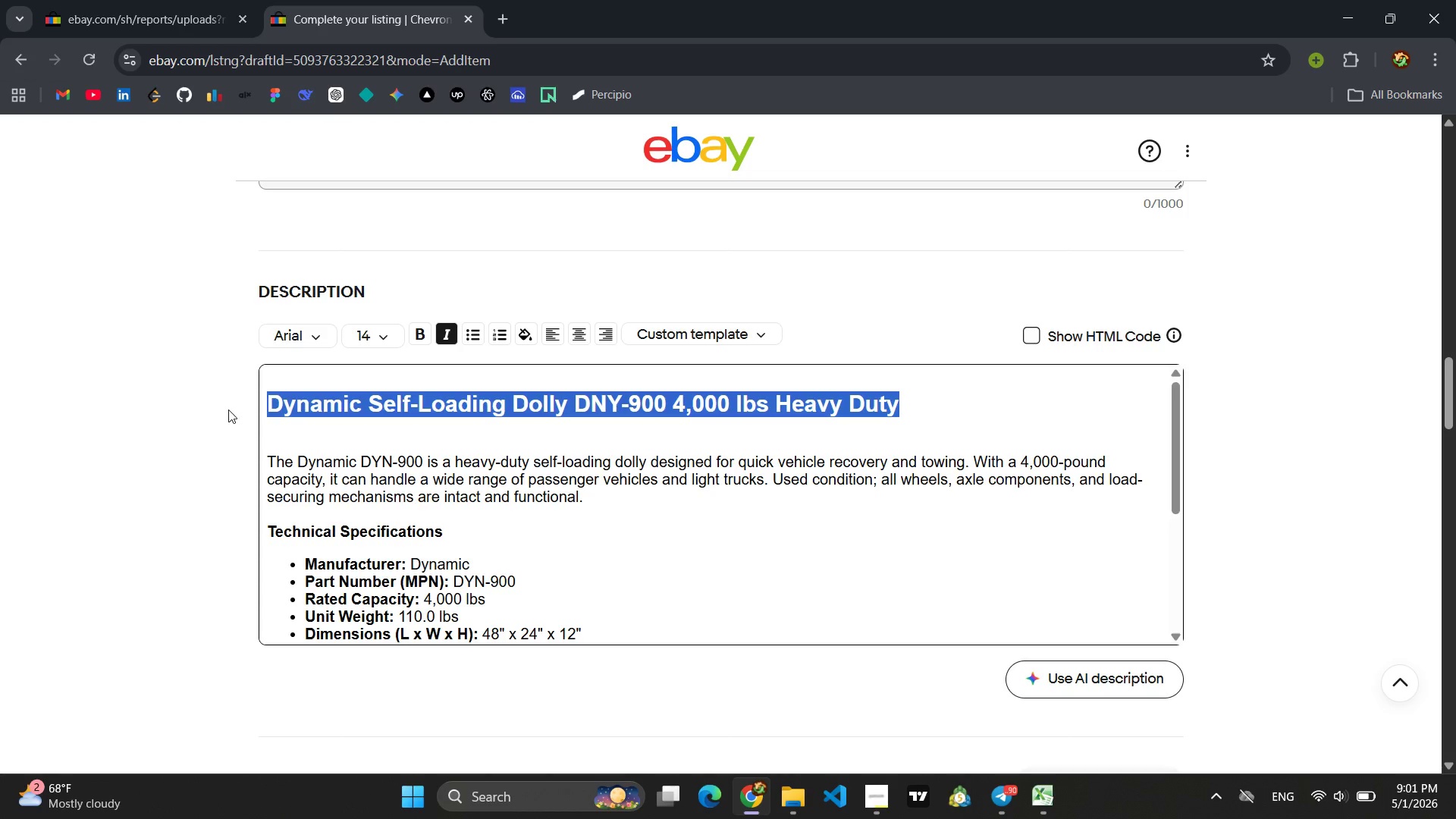 
key(Control+V)
 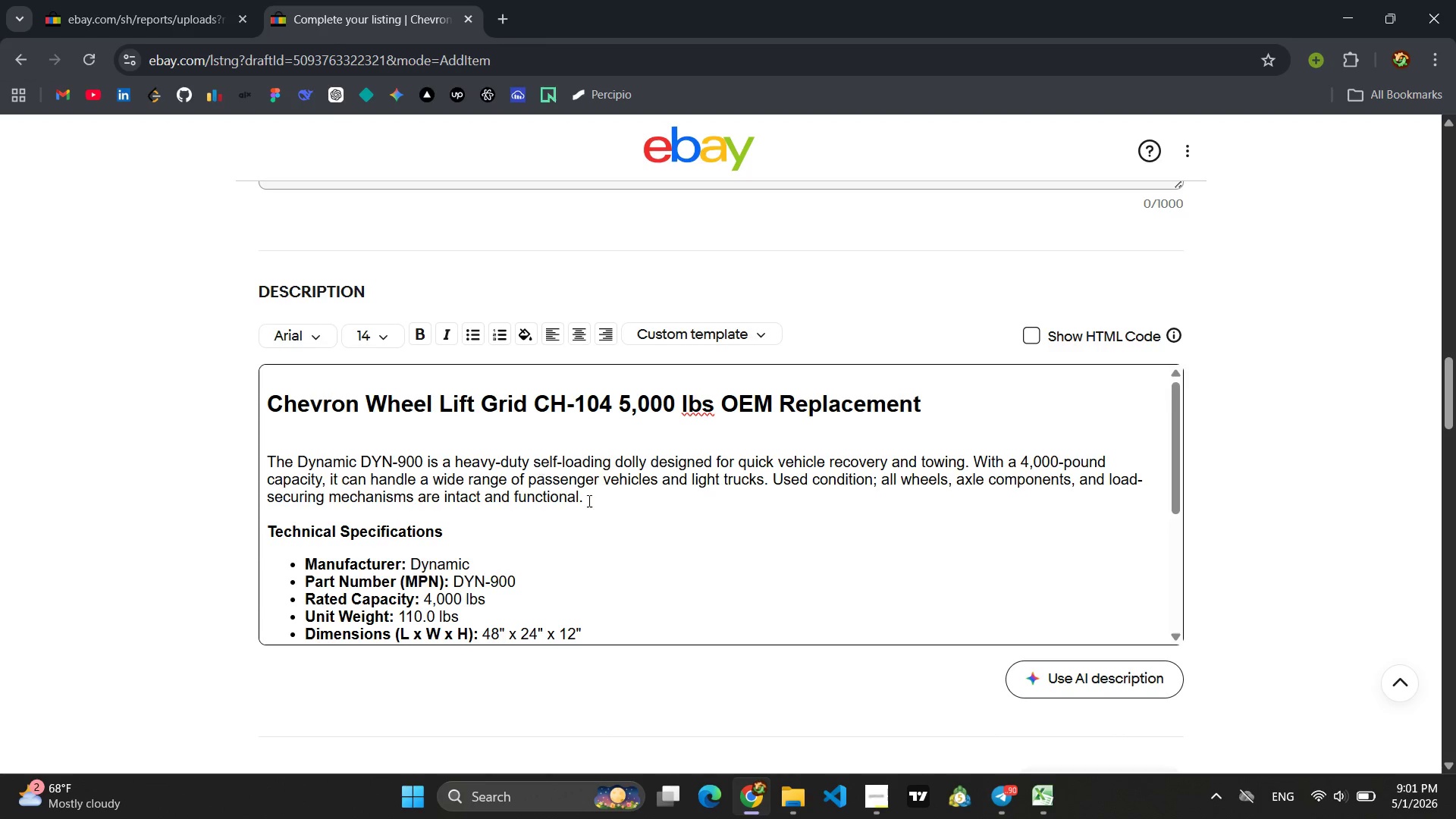 
left_click_drag(start_coordinate=[592, 503], to_coordinate=[260, 461])
 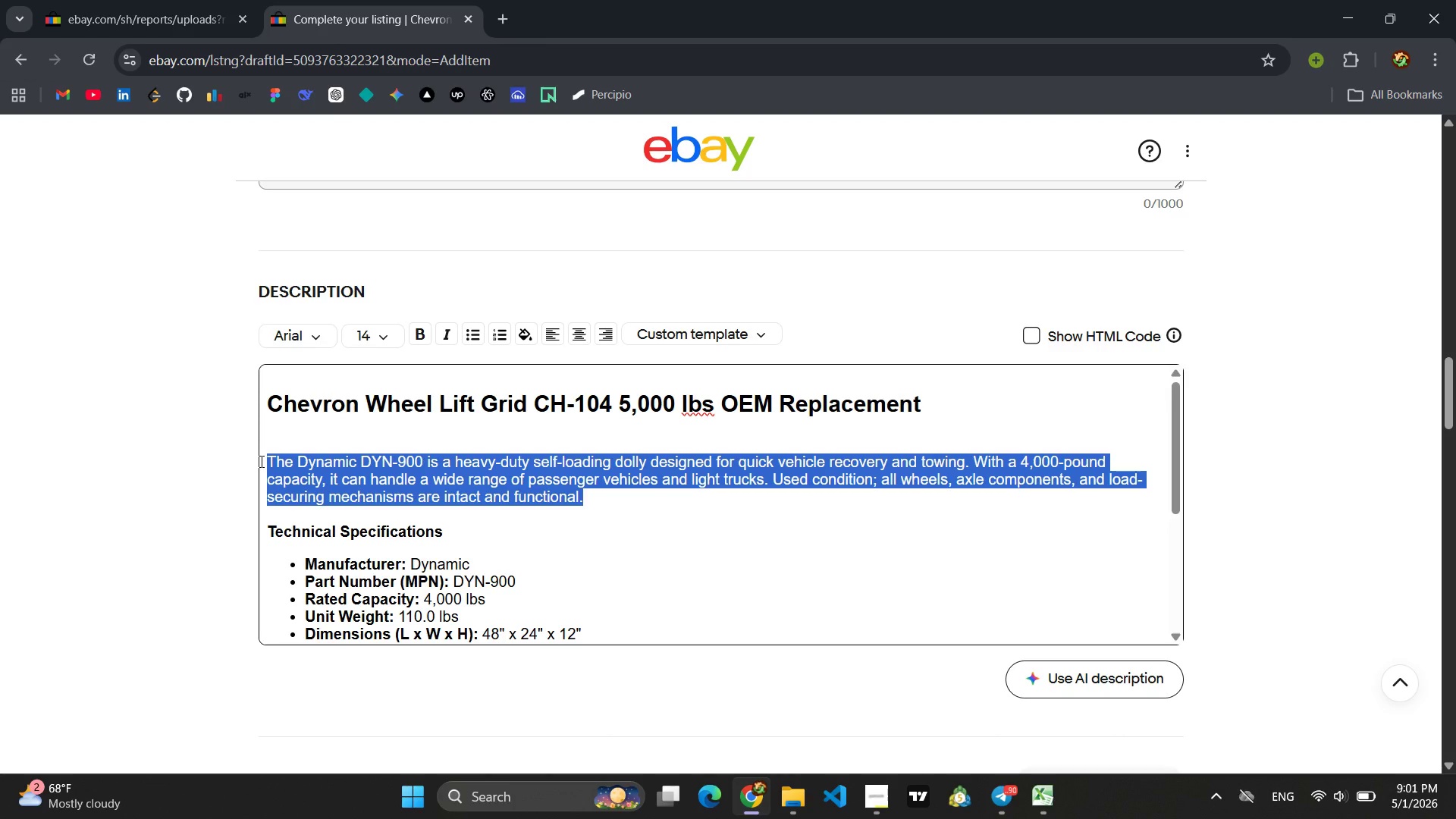 
type(Te)
key(Backspace)
type(he Chevron VH)
key(Backspace)
key(Backspace)
type(CHP)
key(Backspace)
type(-103)
key(Backspace)
type(4 is an OEM replacement wheel lift grid )
key(Backspace)
type(()
key(Backspace)
type( (L-arm) rated for 5,000- p)
key(Backspace)
key(Backspace)
key(Backspace)
type( - pound lifting capacity. Designed for c)
key(Backspace)
type(Chevron carrier models, this grid ro)
key(Backspace)
key(Backspace)
type(provides a direct bolt )
key(Backspace)
type(p)
key(Backspace)
type(-on replacement fo worn )
key(Backspace)
type(,)
key(Backspace)
key(Backspace)
key(Backspace)
key(Backspace)
key(Backspace)
key(Backspace)
key(Backspace)
key(Backspace)
type(for worn, bent, or damaged f)
key(Backspace)
type(lift arms,)
key(Backspace)
type(. Used condition, stc)
key(Backspace)
type(ructurally inspected )
key(Backspace)
type(.)
 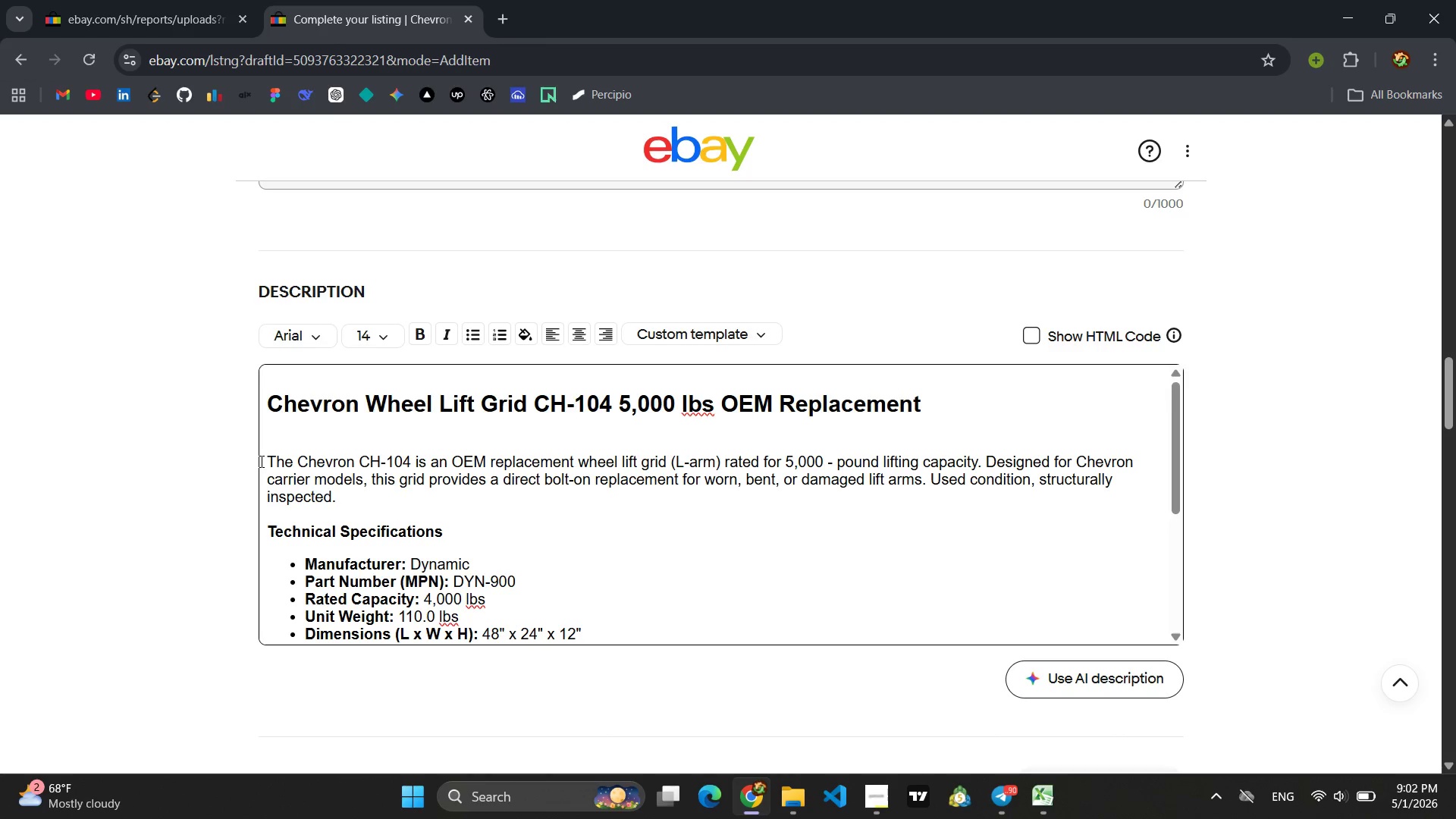 
left_click_drag(start_coordinate=[481, 562], to_coordinate=[411, 564])
 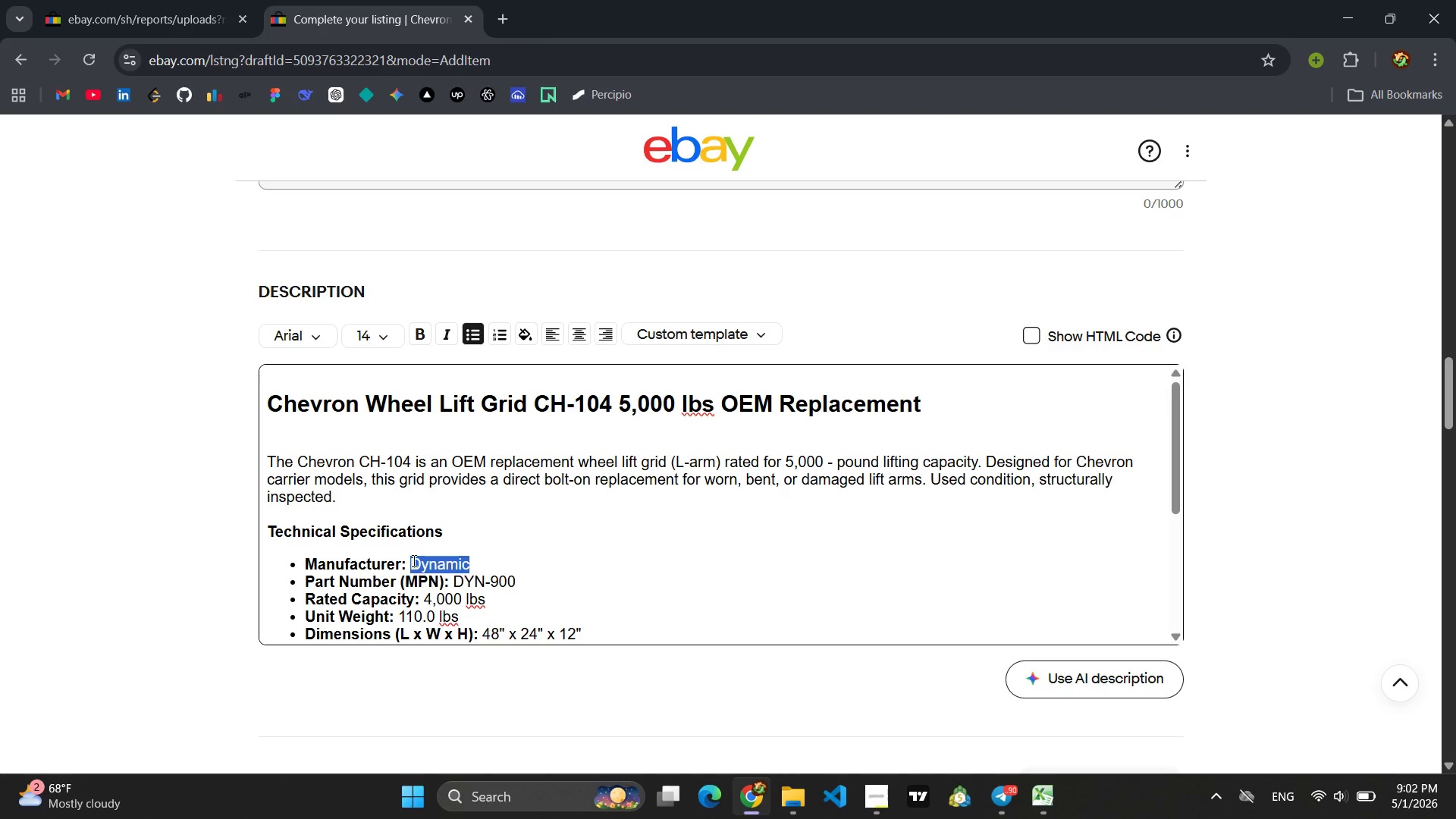 
type(chevron)
 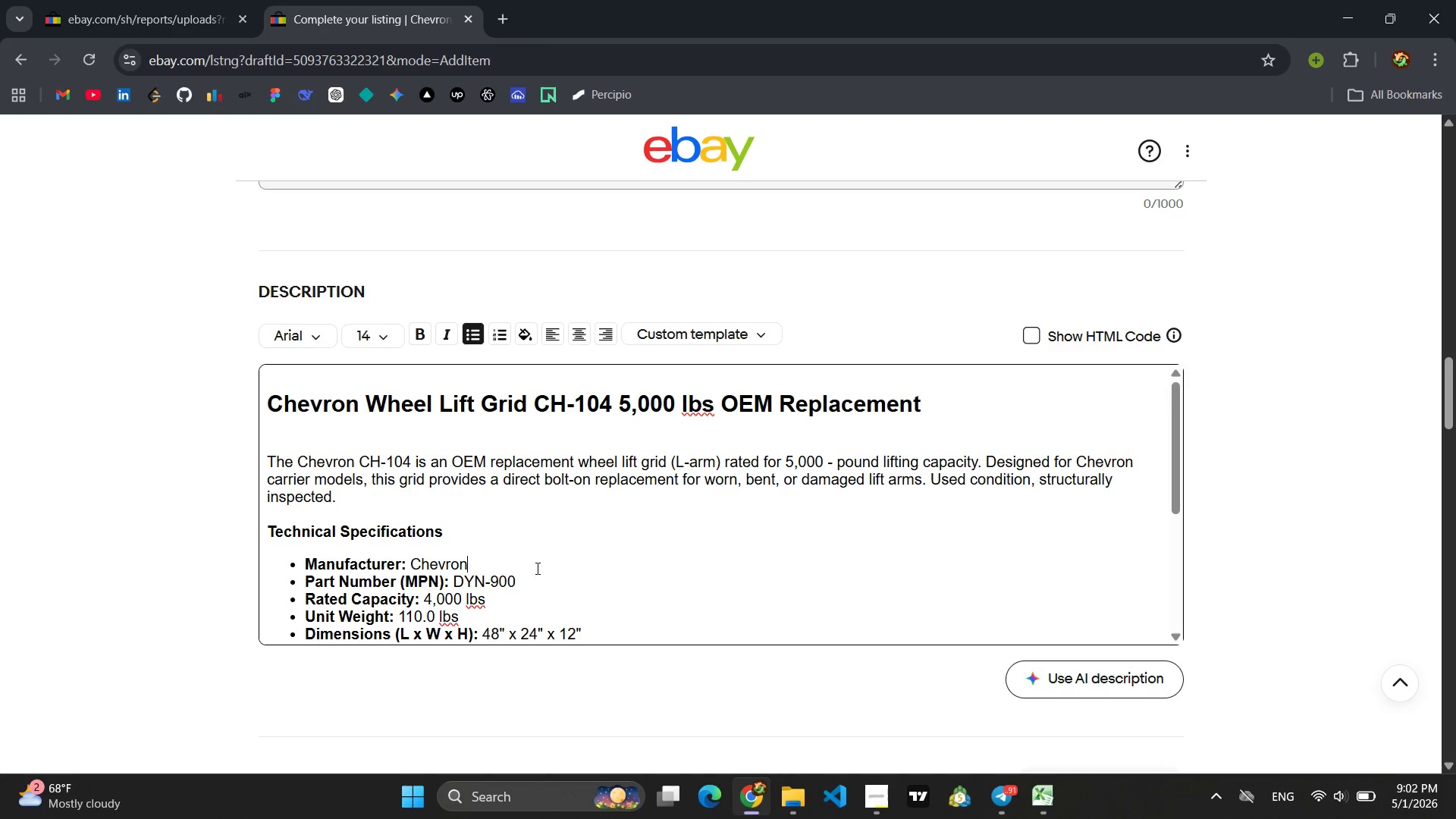 
left_click_drag(start_coordinate=[512, 579], to_coordinate=[458, 584])
 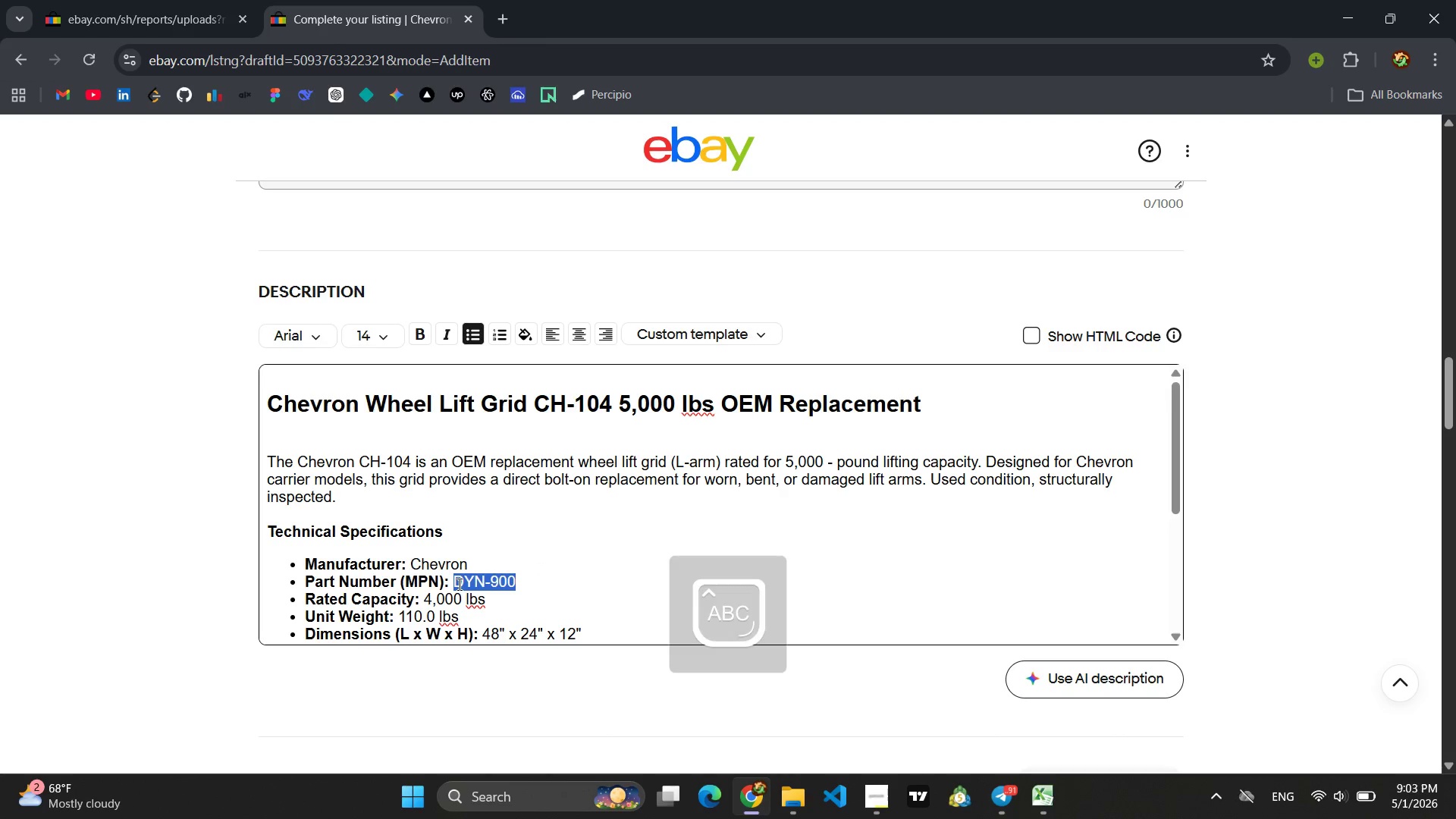 
type(CH-104)
 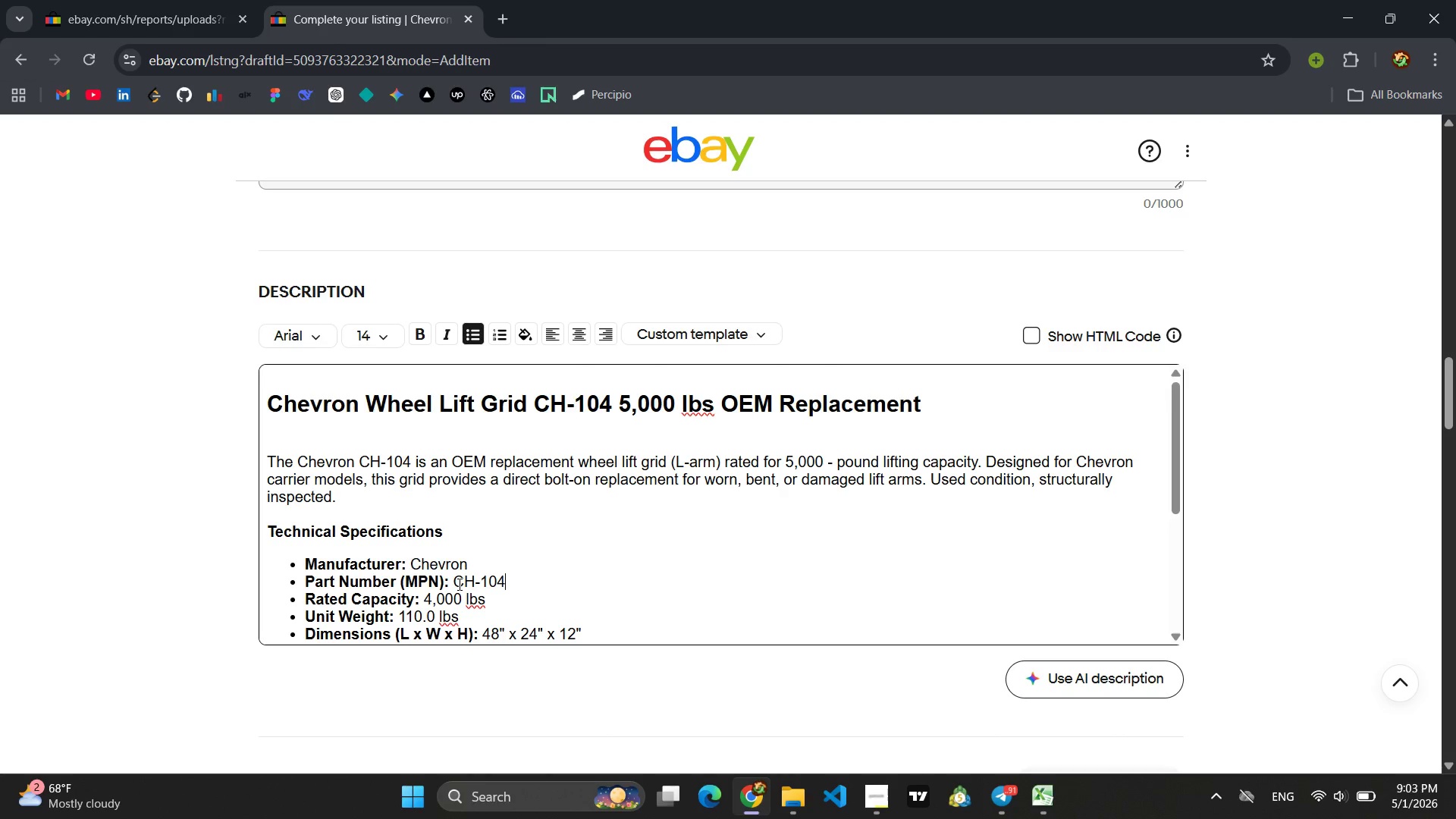 
wait(9.11)
 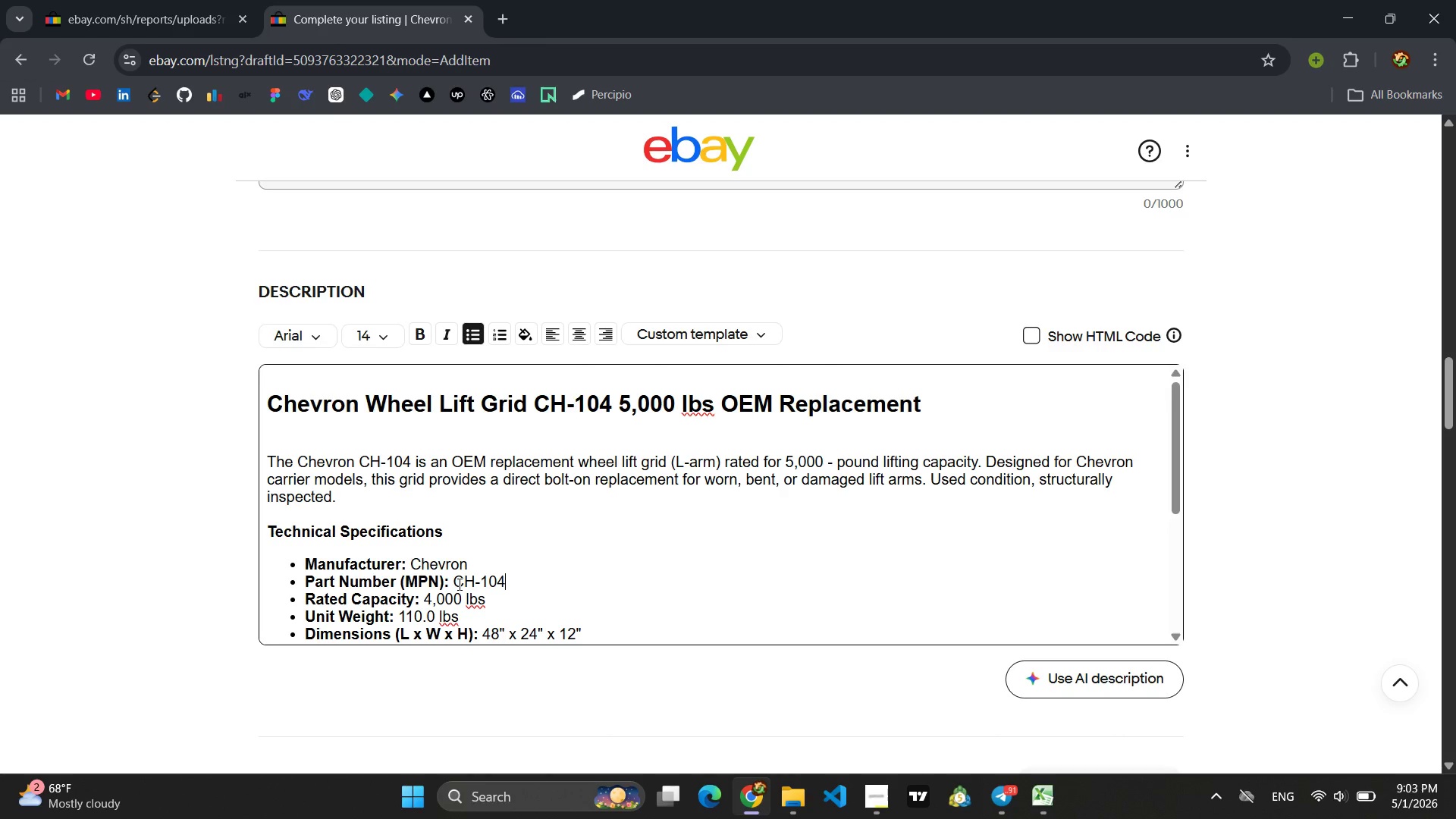 
left_click([431, 460])
 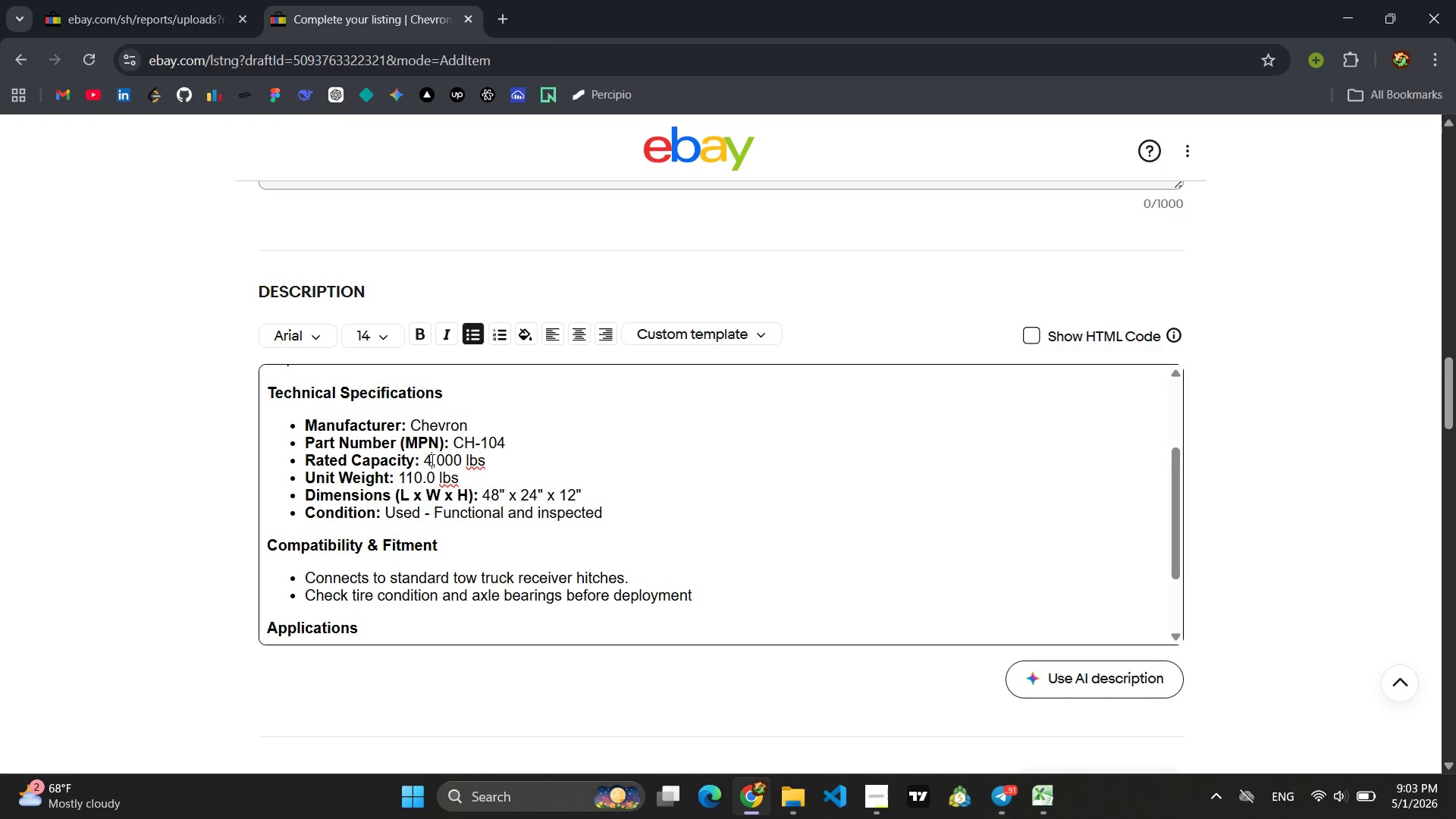 
key(Backspace)
 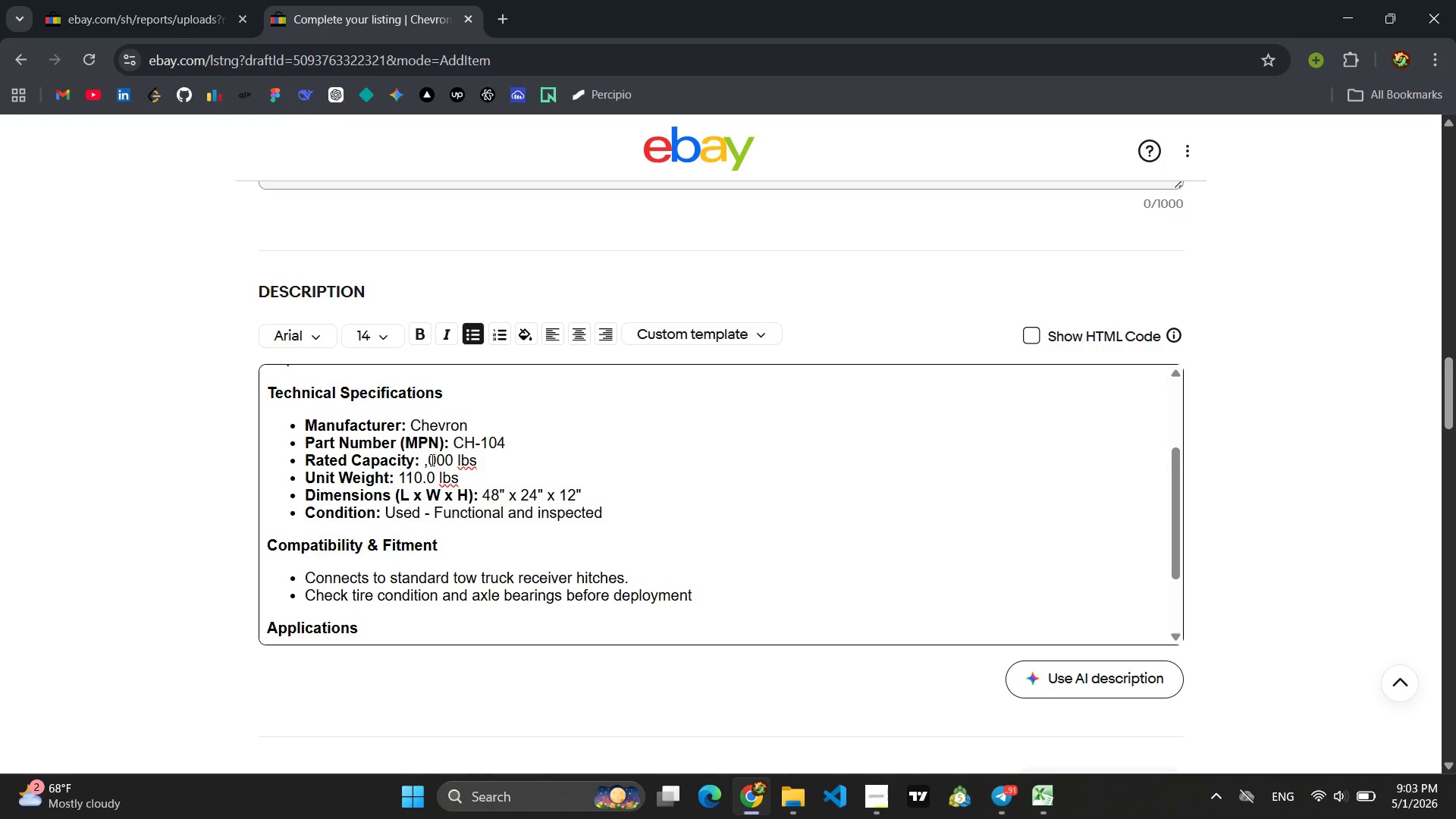 
key(5)
 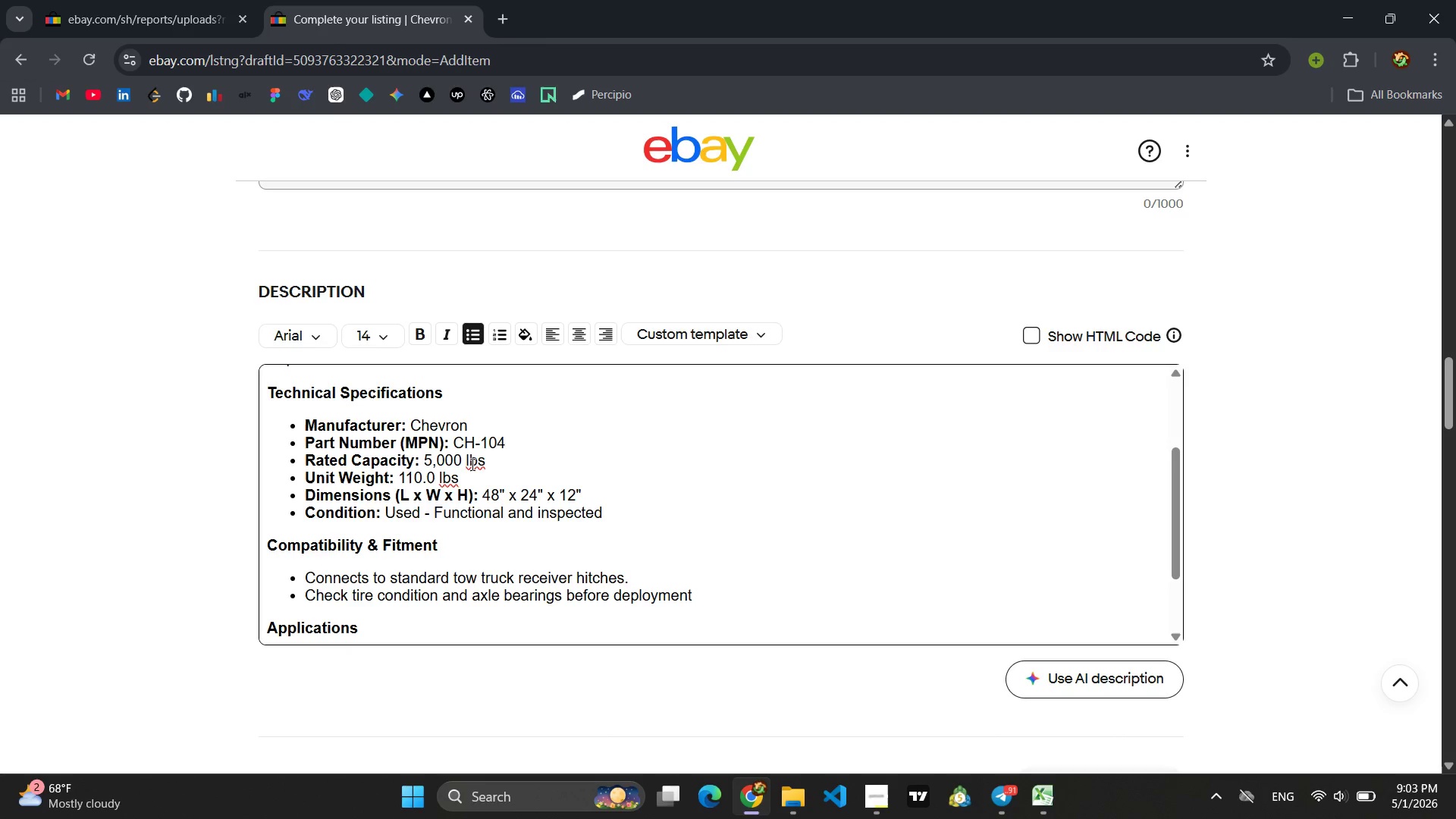 
left_click([508, 455])
 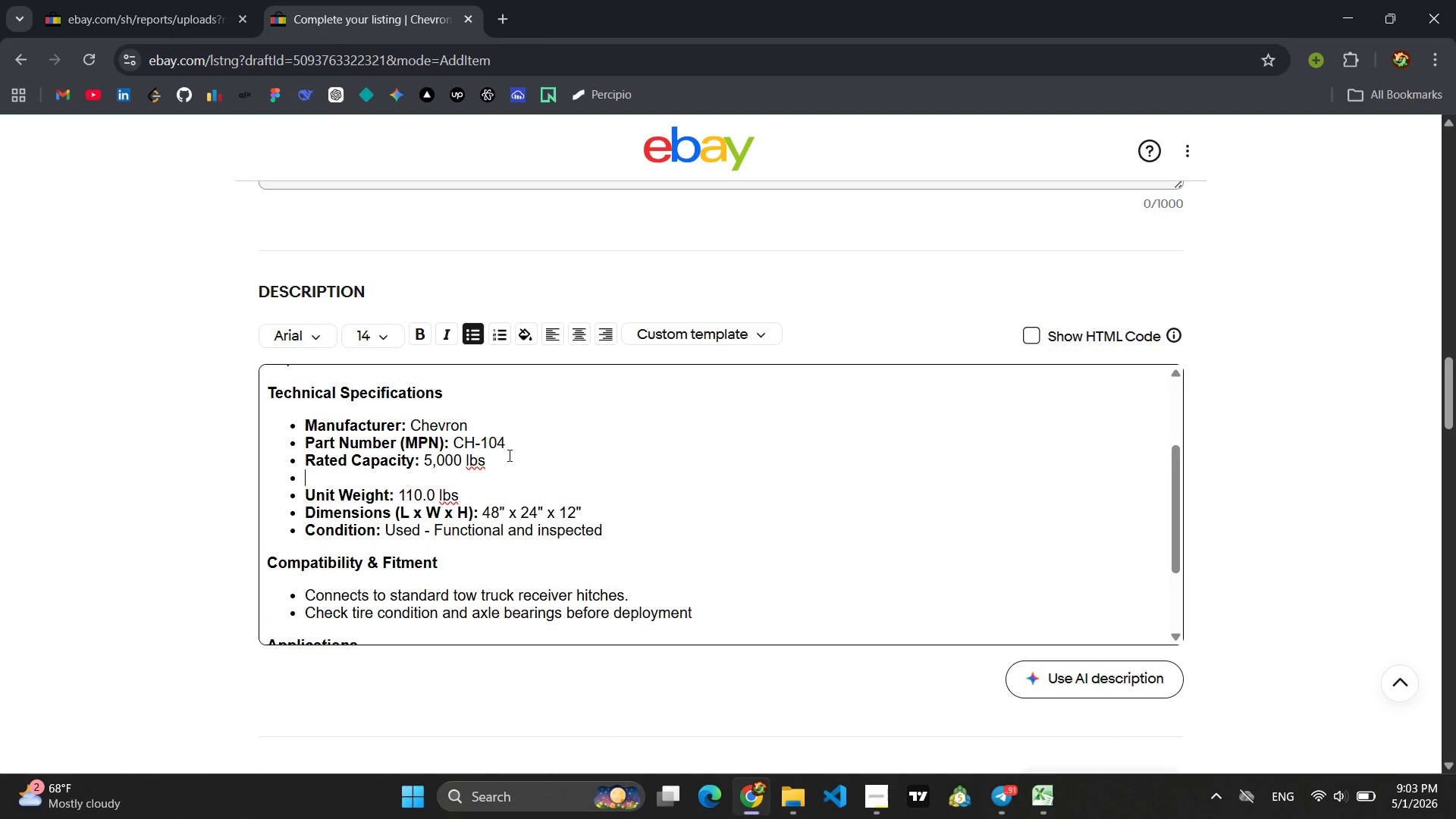 
key(Enter)
 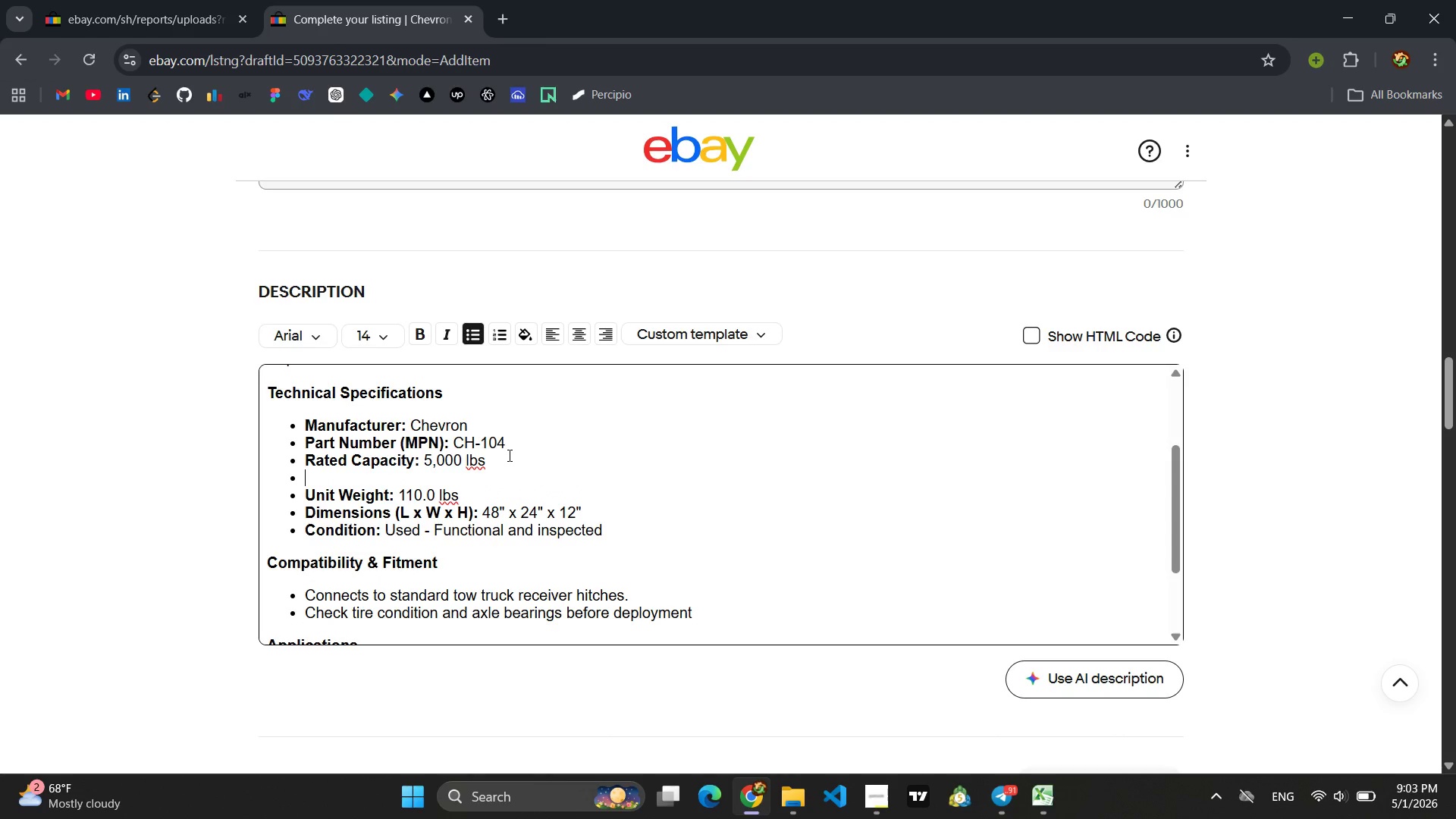 
type(OEM/After)
key(Backspace)
key(Backspace)
key(Backspace)
key(Backspace)
key(Backspace)
key(Backspace)
type( / Aff)
key(Backspace)
type(ter M)
key(Backspace)
key(Backspace)
type(market )
key(Backspace)
type(: OEM Repa)
key(Backspace)
type(lacement )
key(Backspace)
 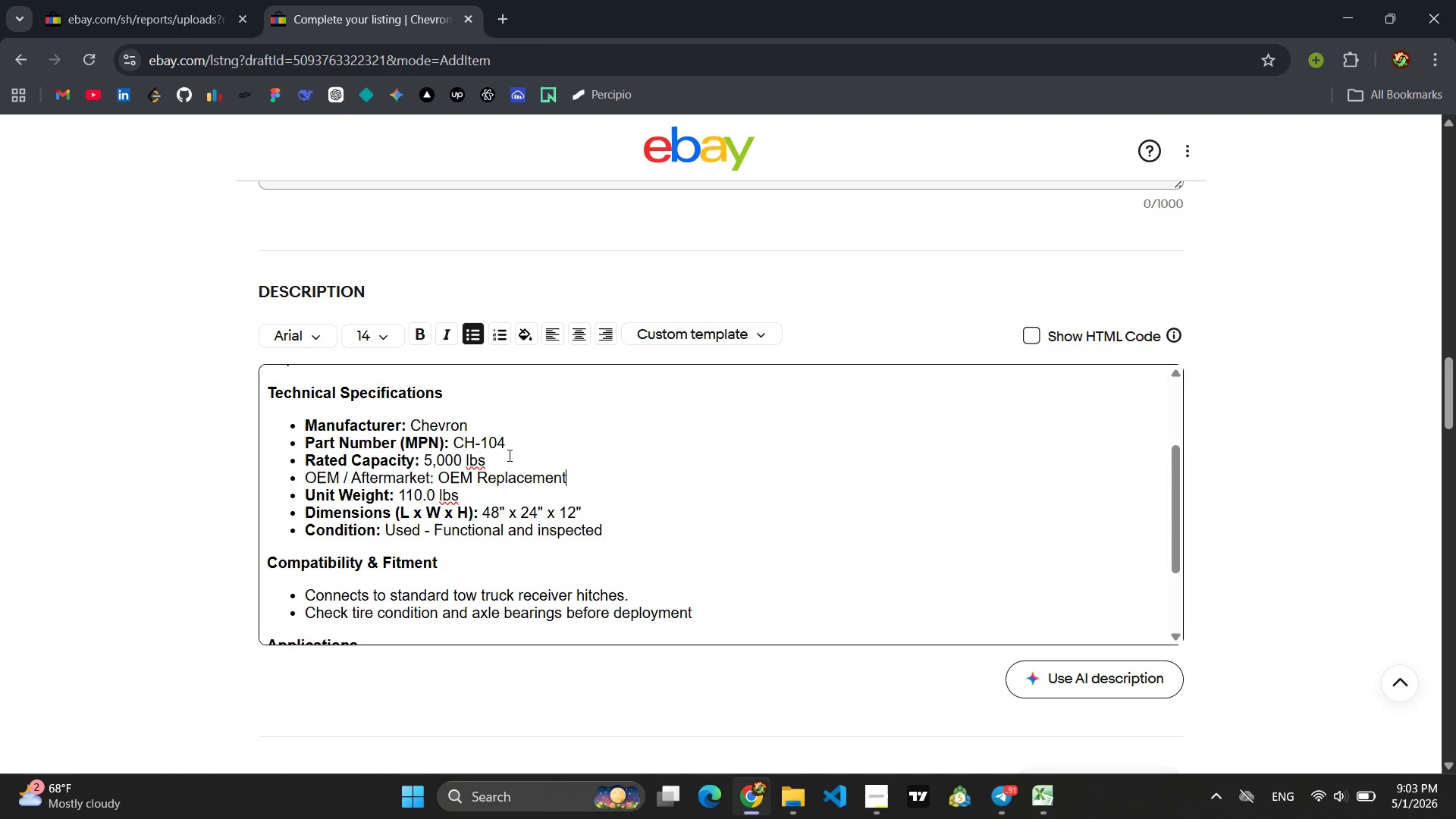 
left_click([430, 479])
 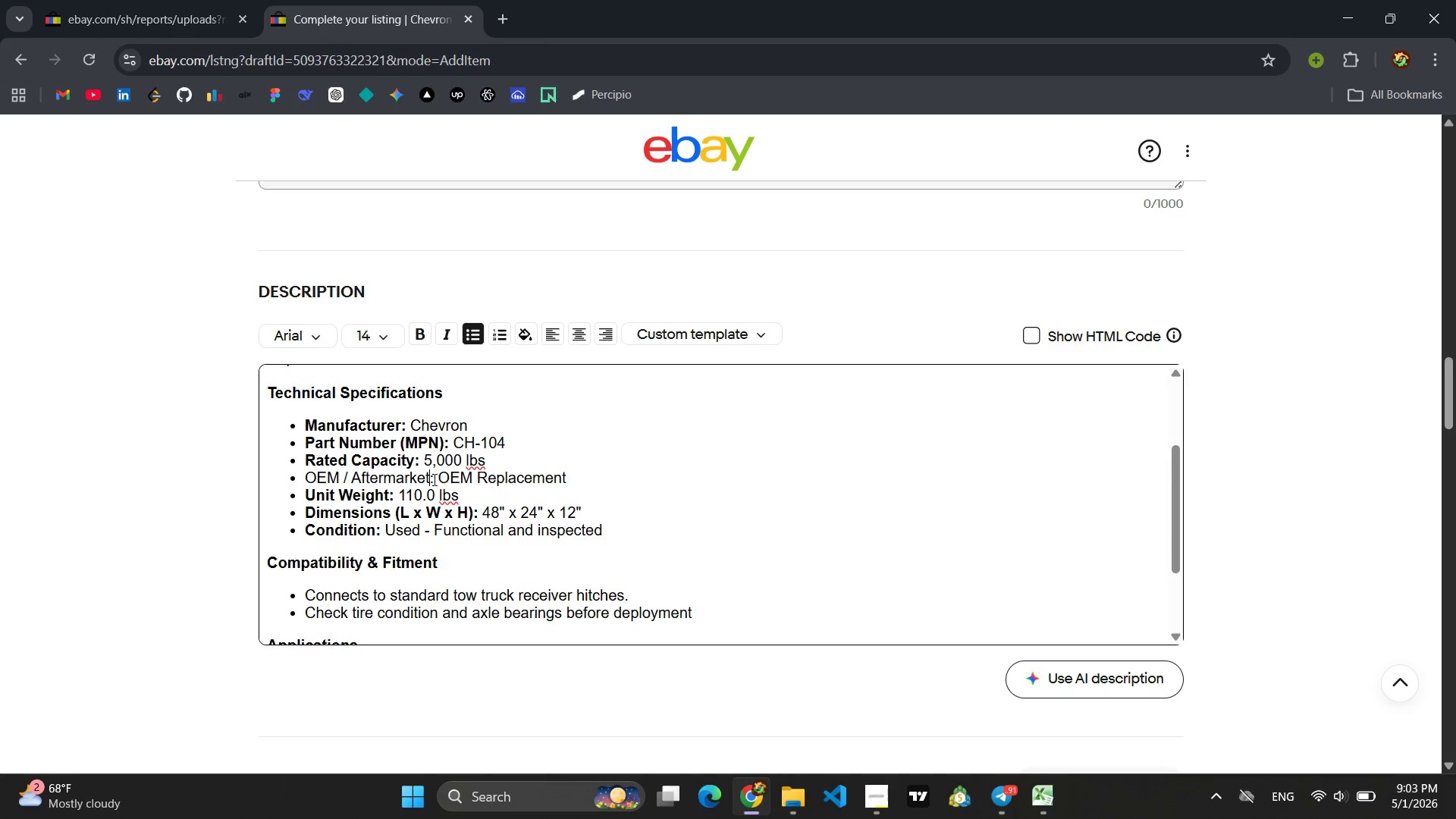 
left_click_drag(start_coordinate=[433, 479], to_coordinate=[301, 485])
 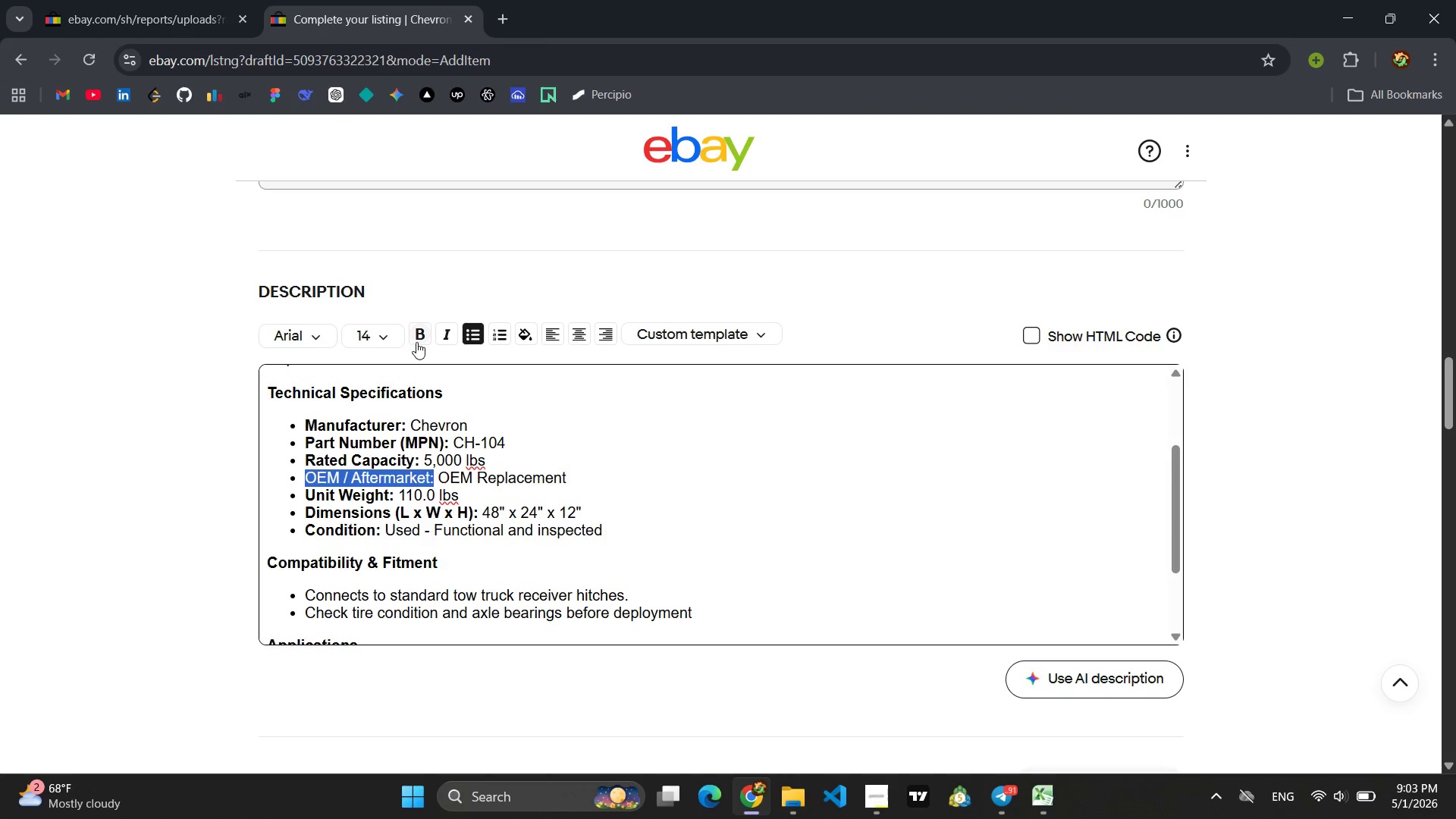 
left_click([419, 340])
 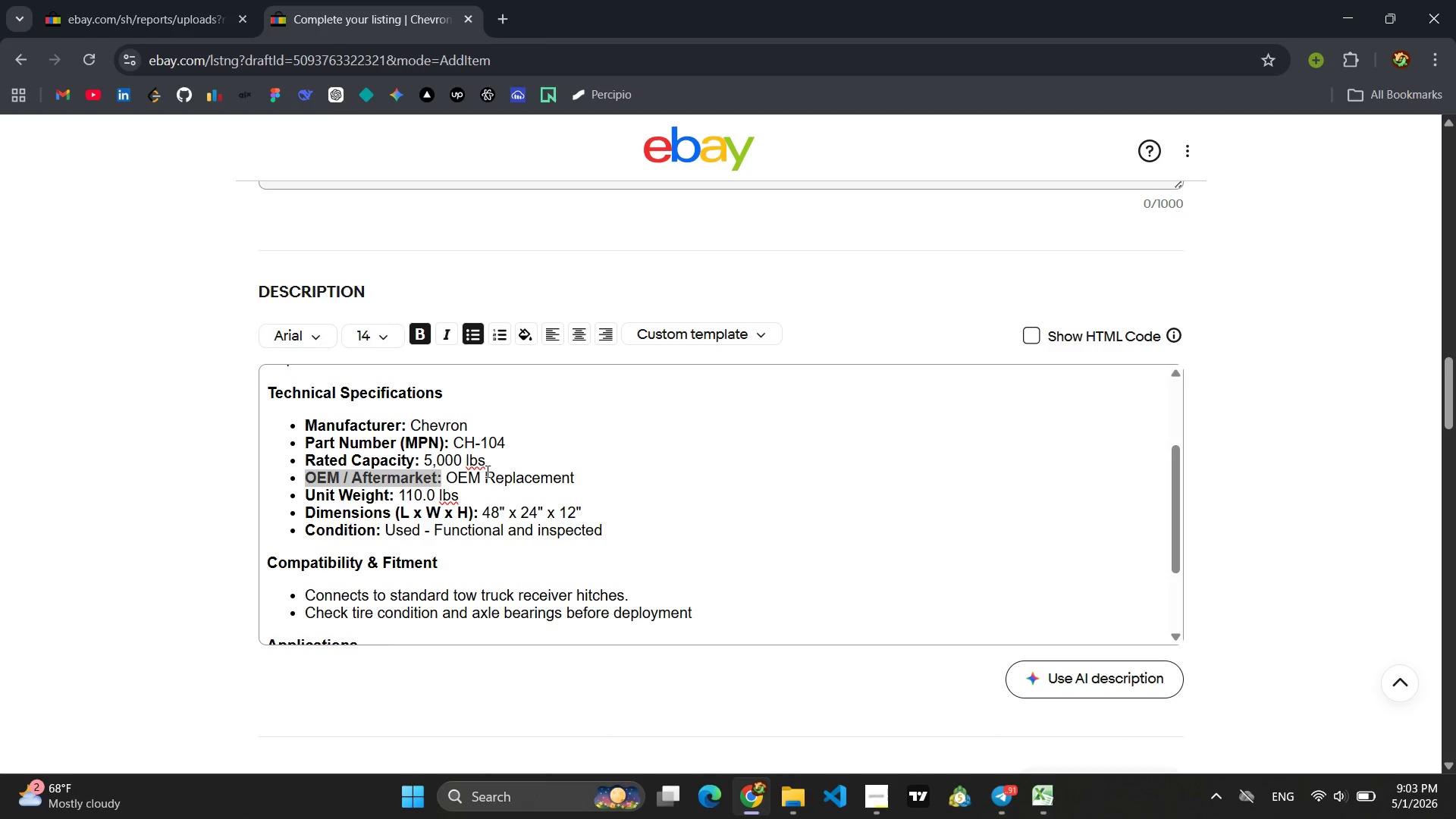 
left_click([475, 497])
 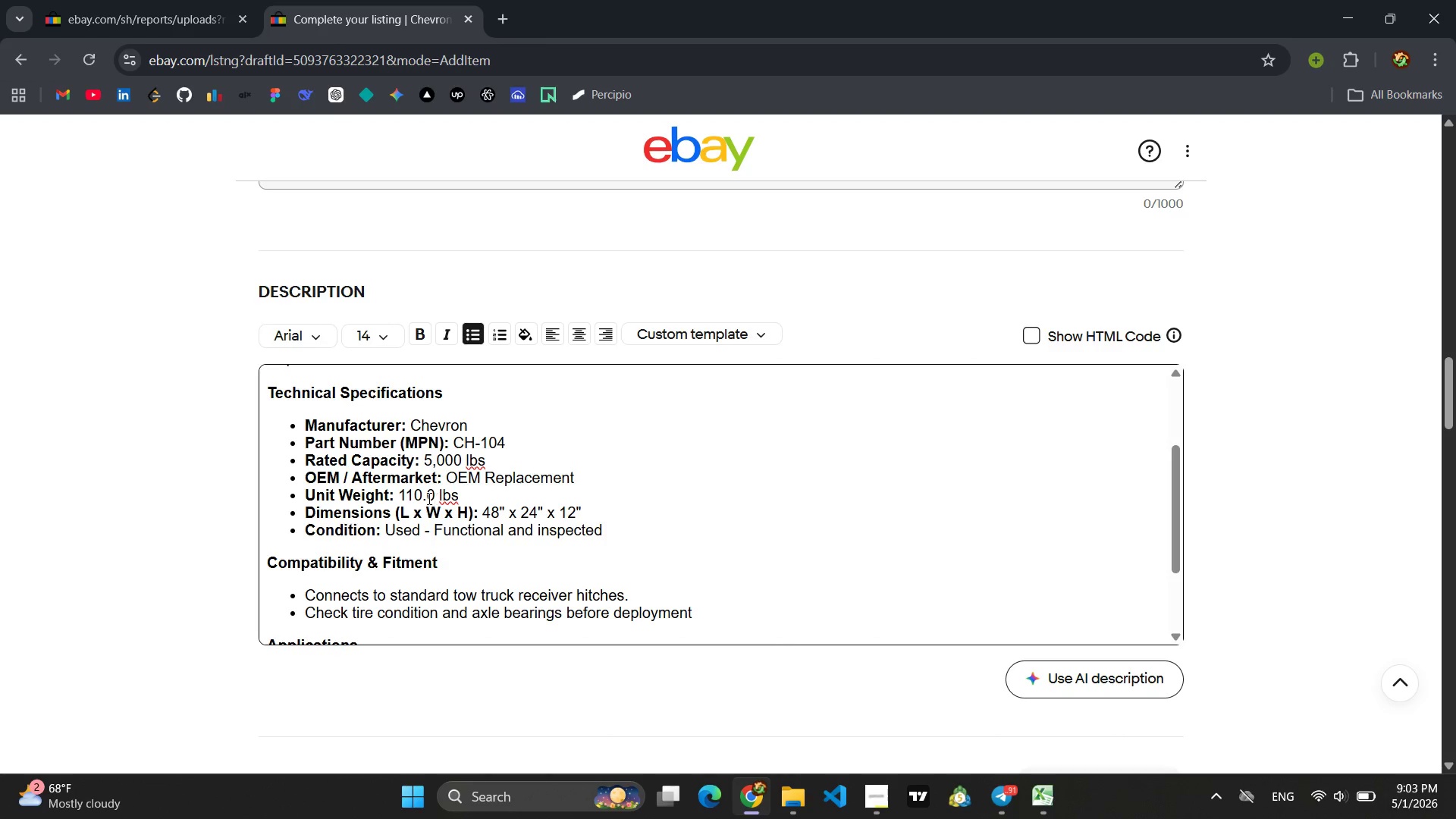 
left_click([418, 497])
 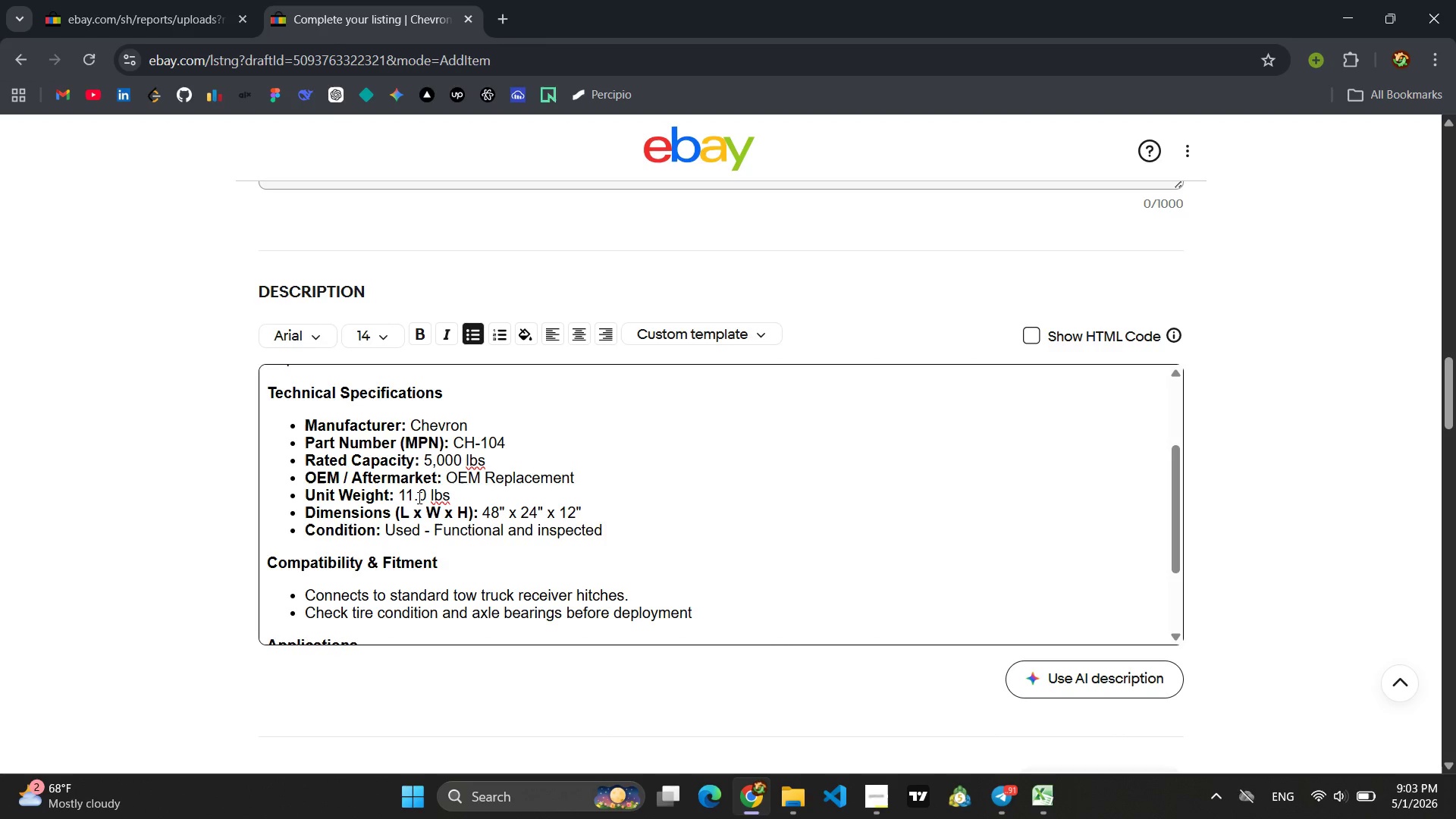 
key(Backspace)
key(Backspace)
key(Backspace)
type(78)
 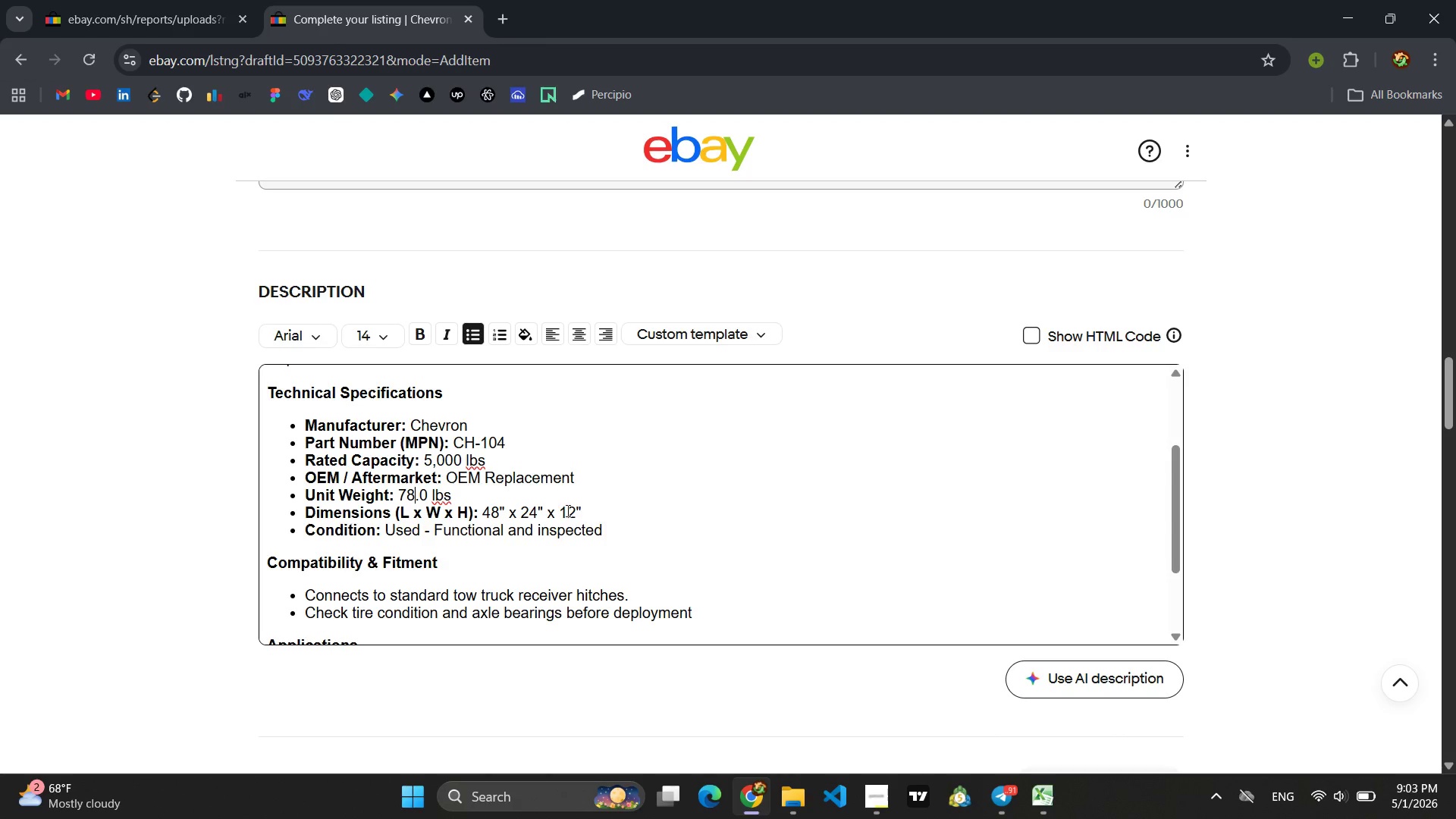 
left_click([498, 515])
 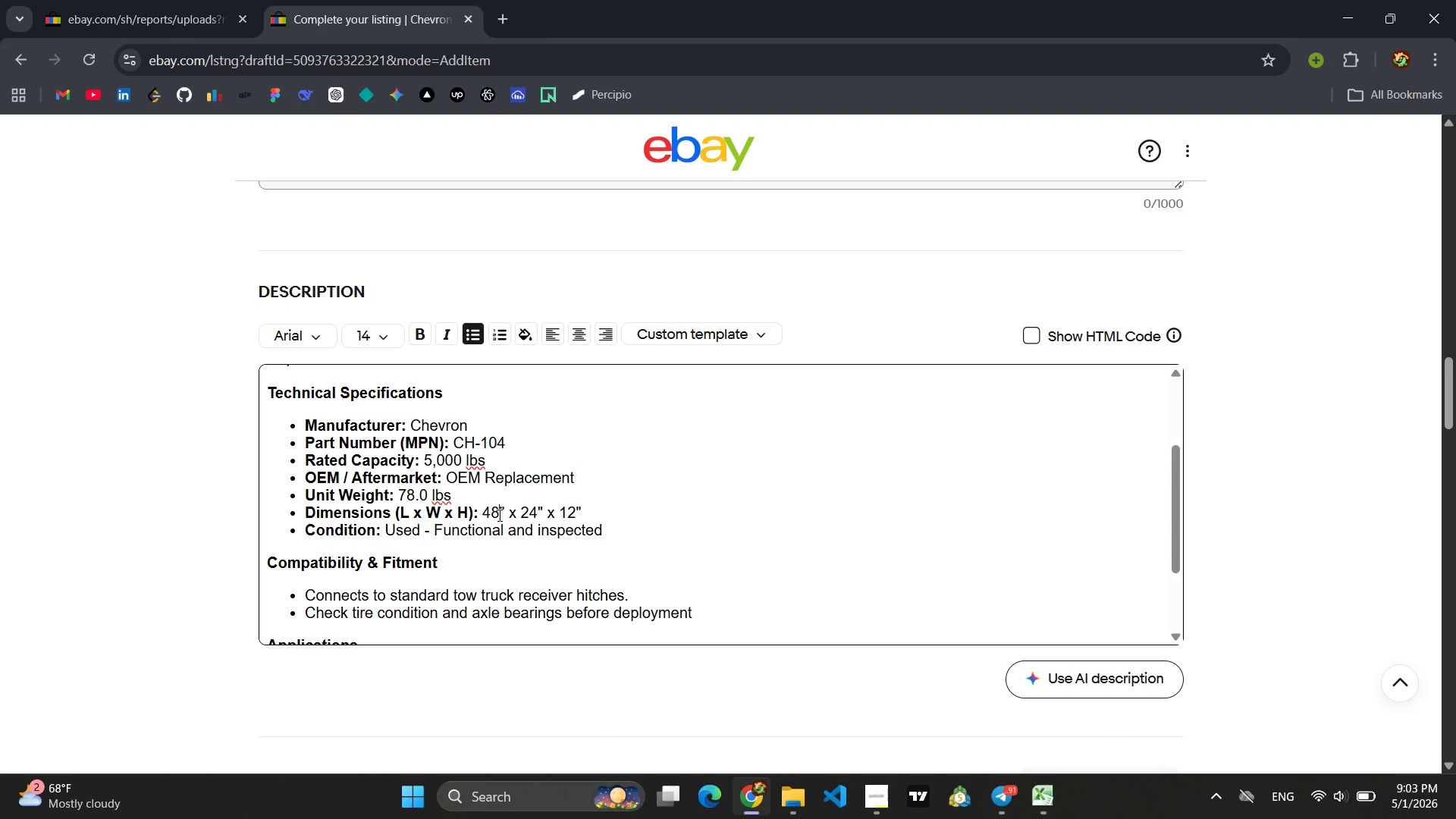 
key(Backspace)
key(Backspace)
type(34)
 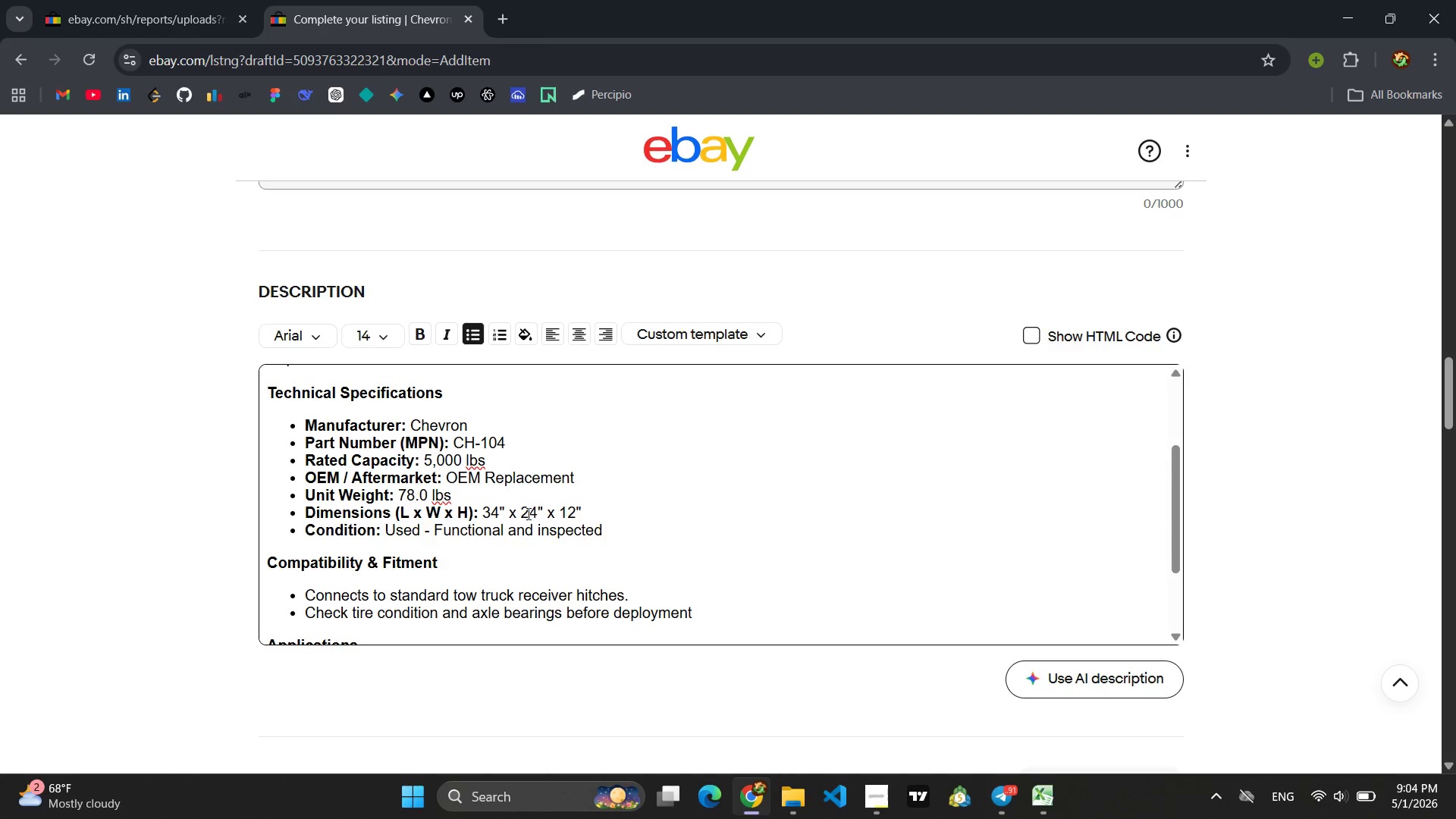 
left_click([532, 513])
 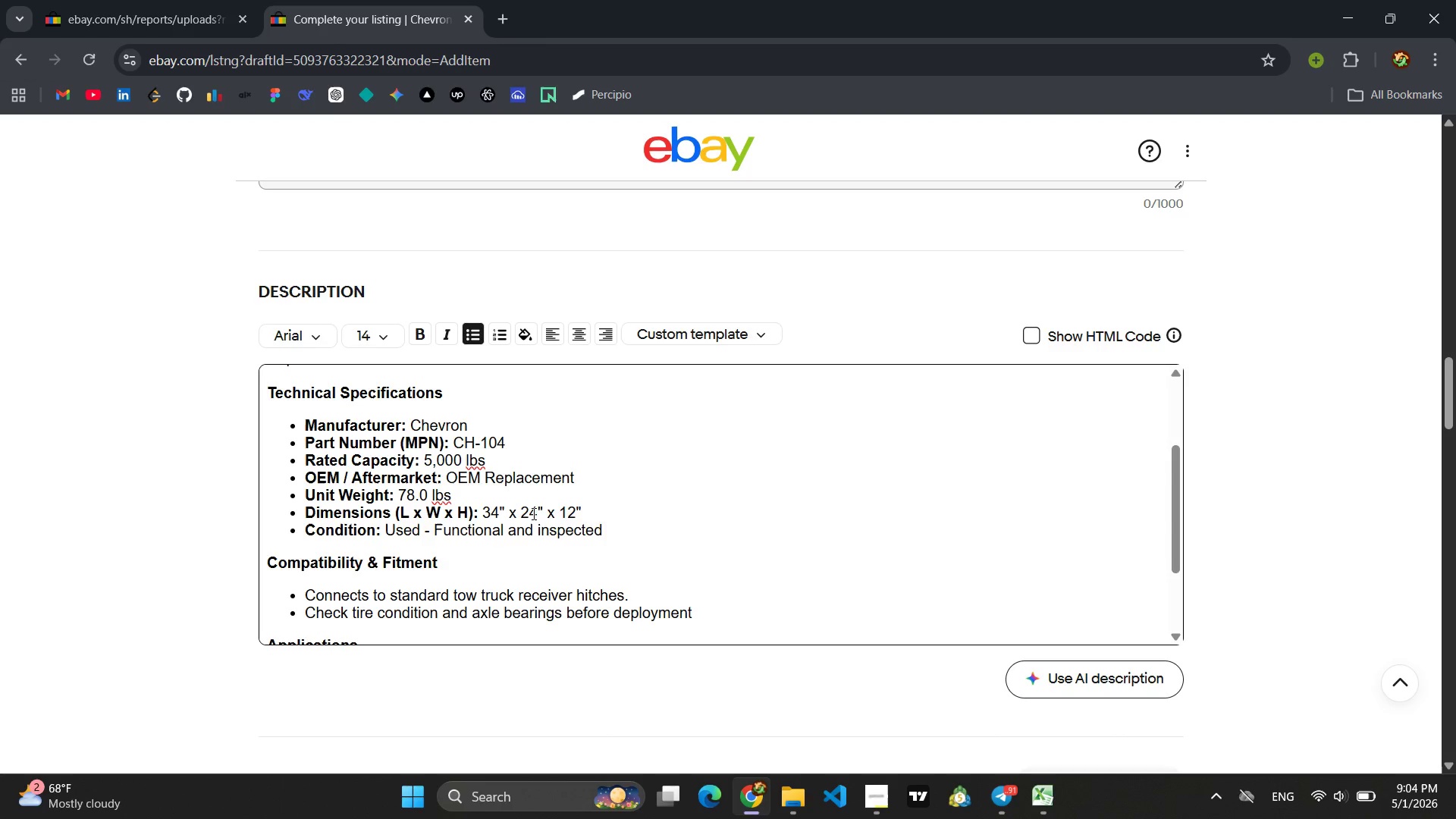 
key(Backspace)
 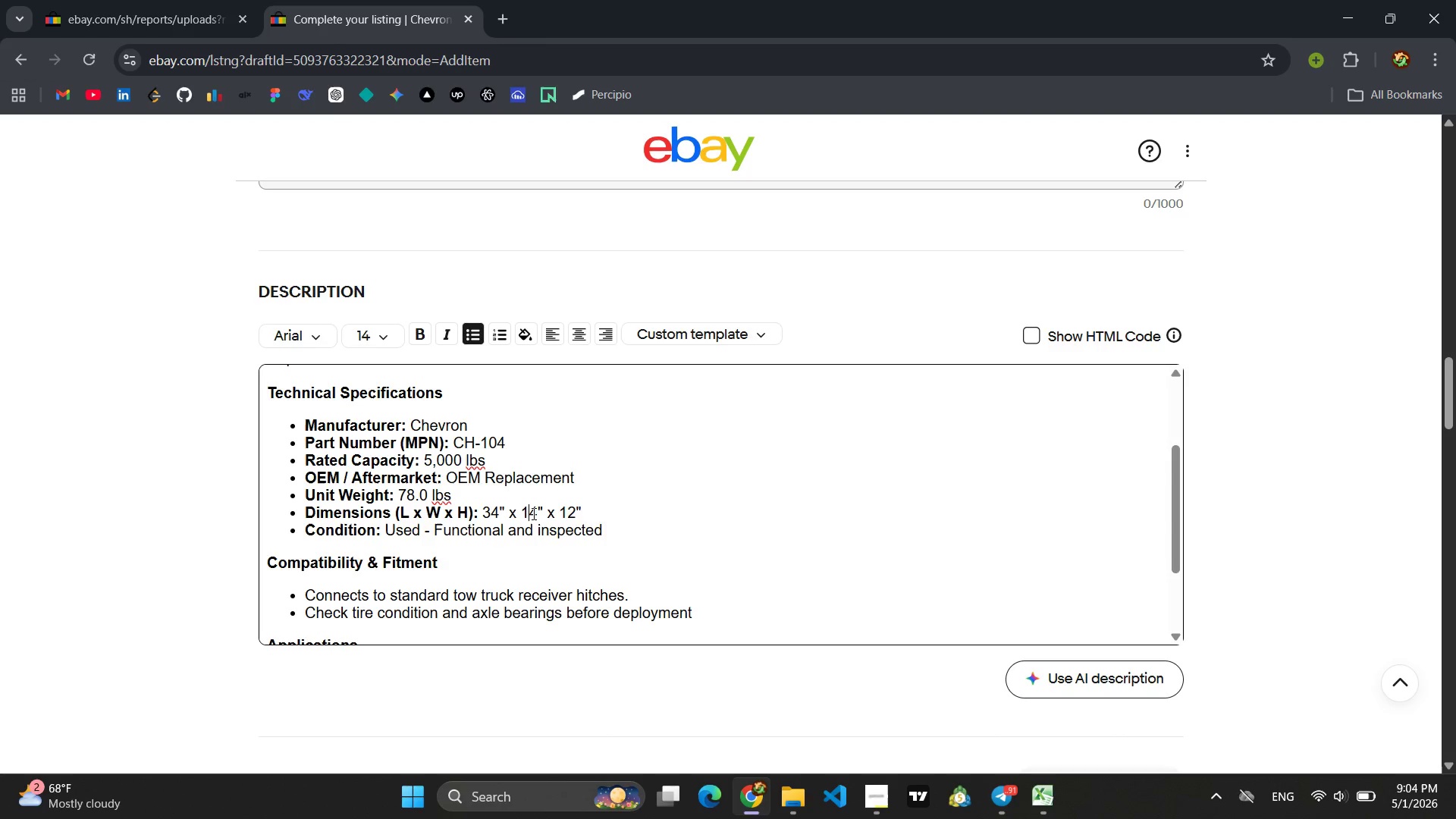 
key(1)
 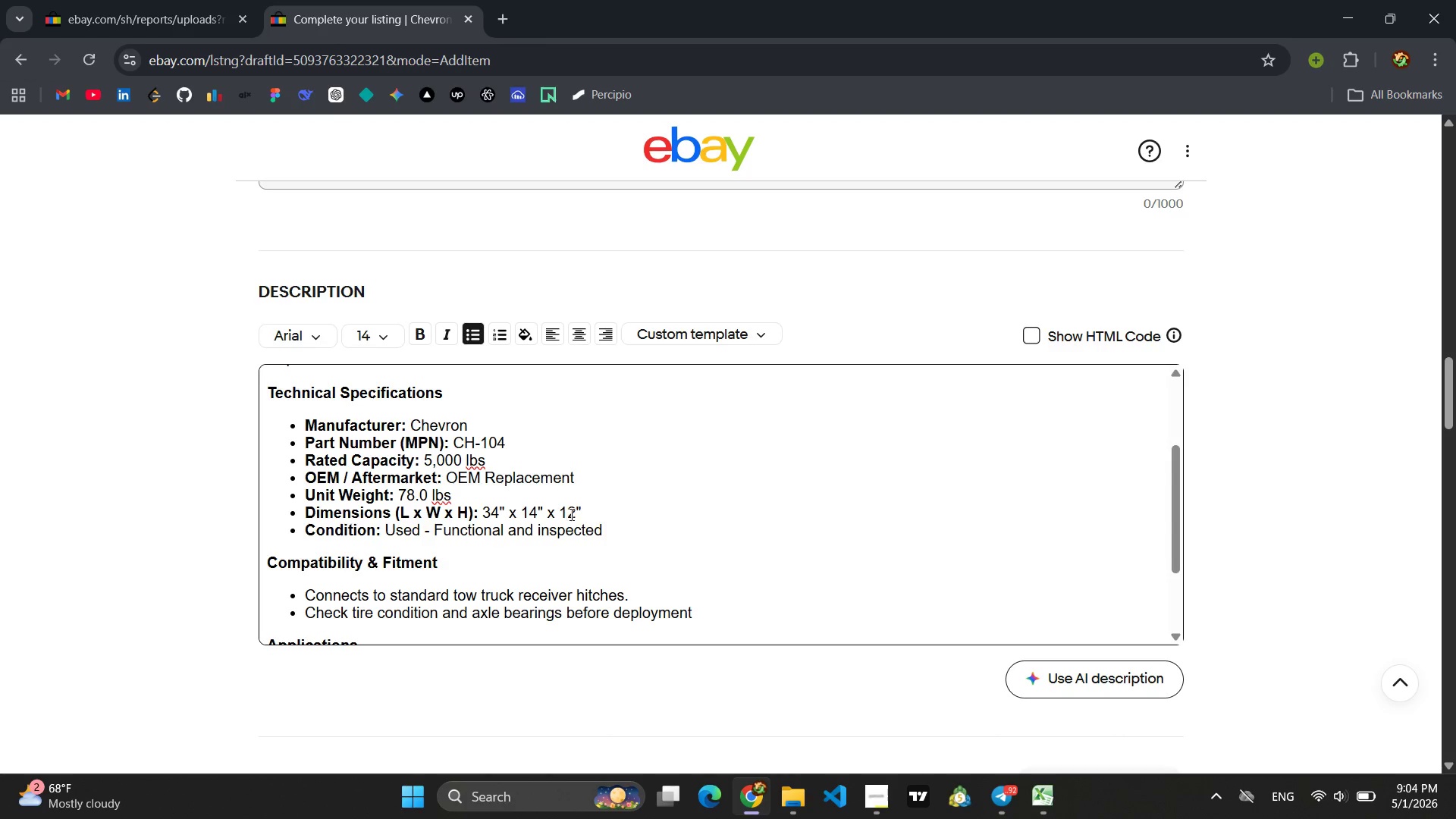 
left_click([579, 516])
 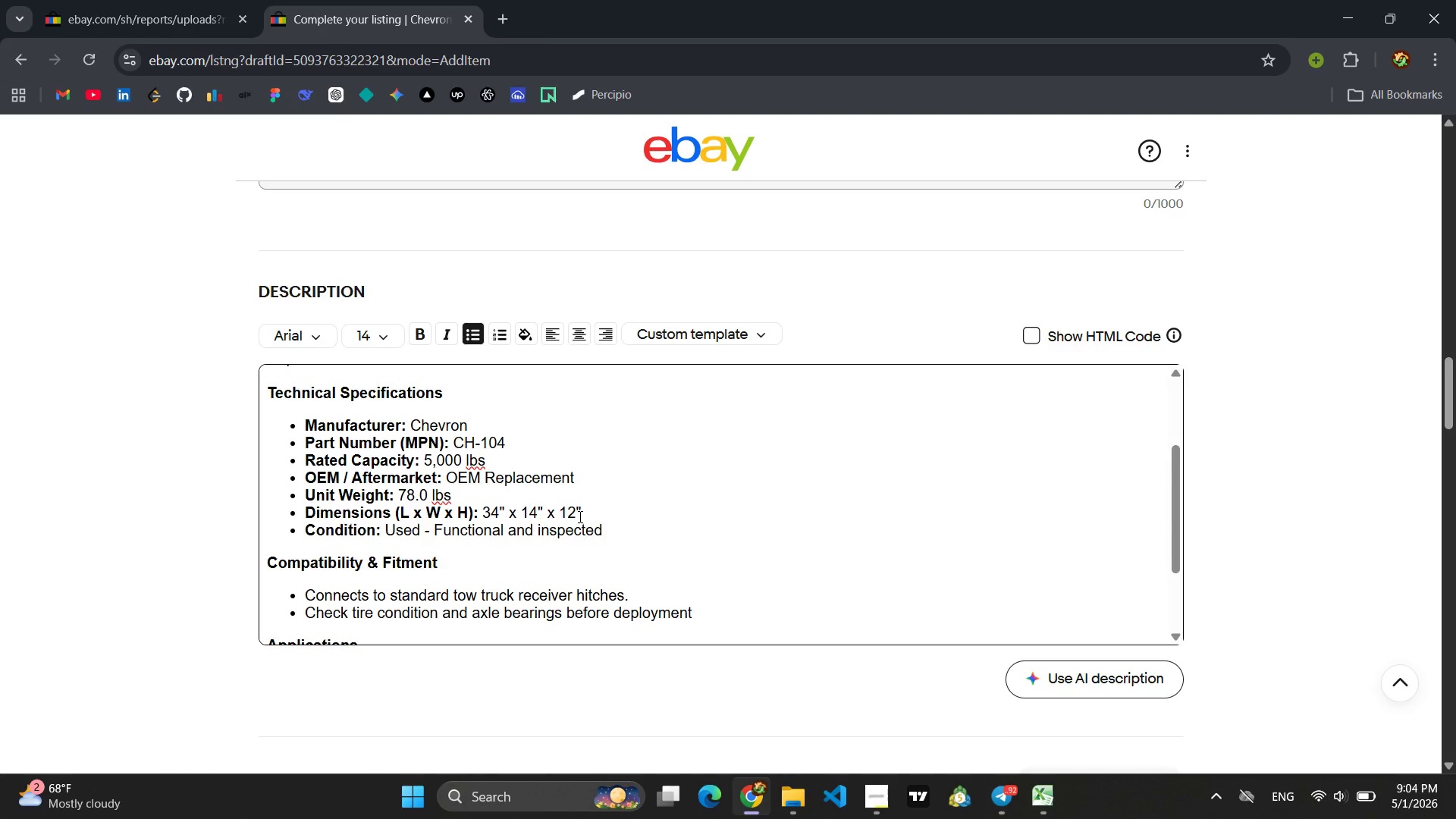 
key(ArrowLeft)
 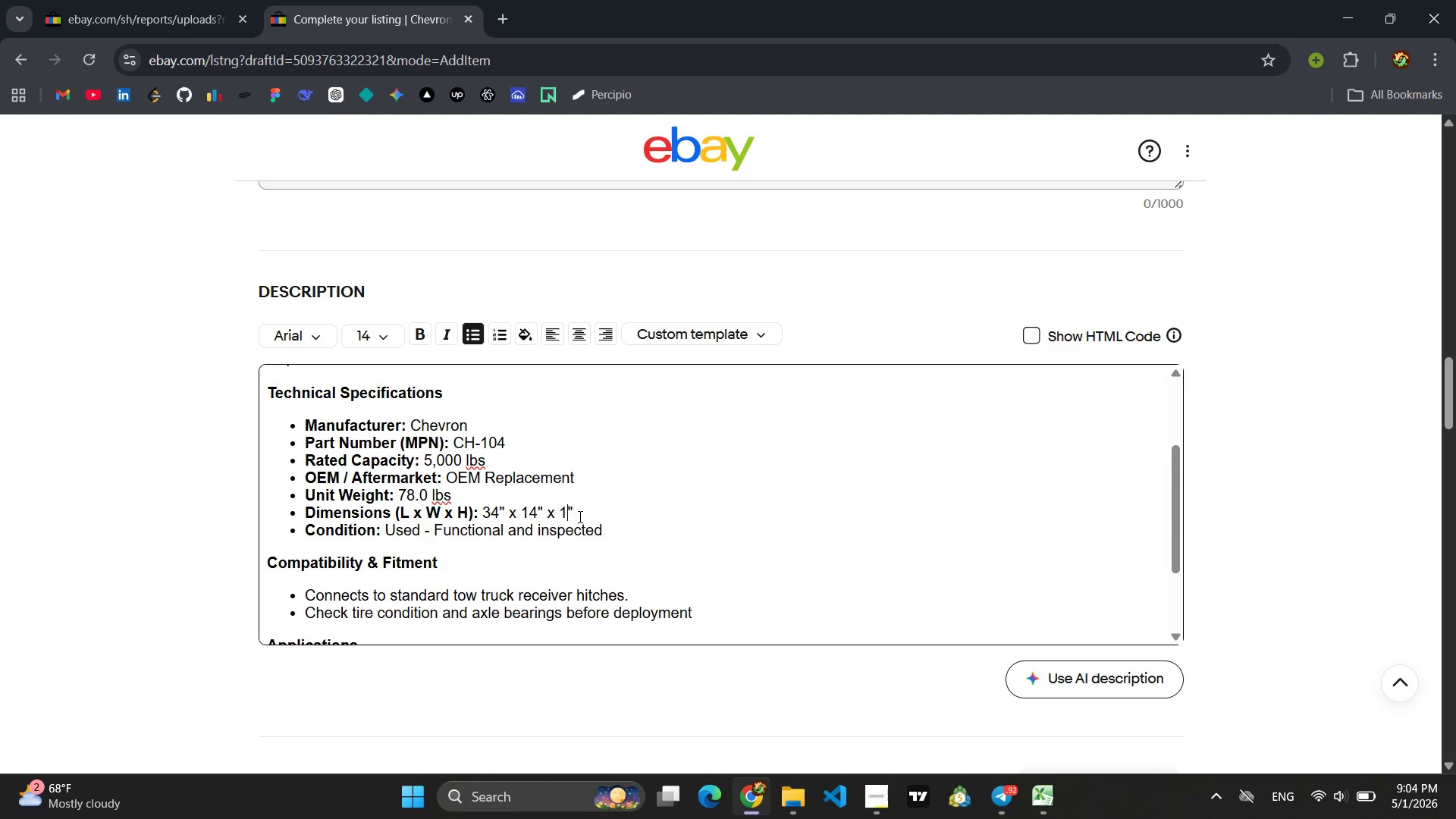 
key(Backspace)
 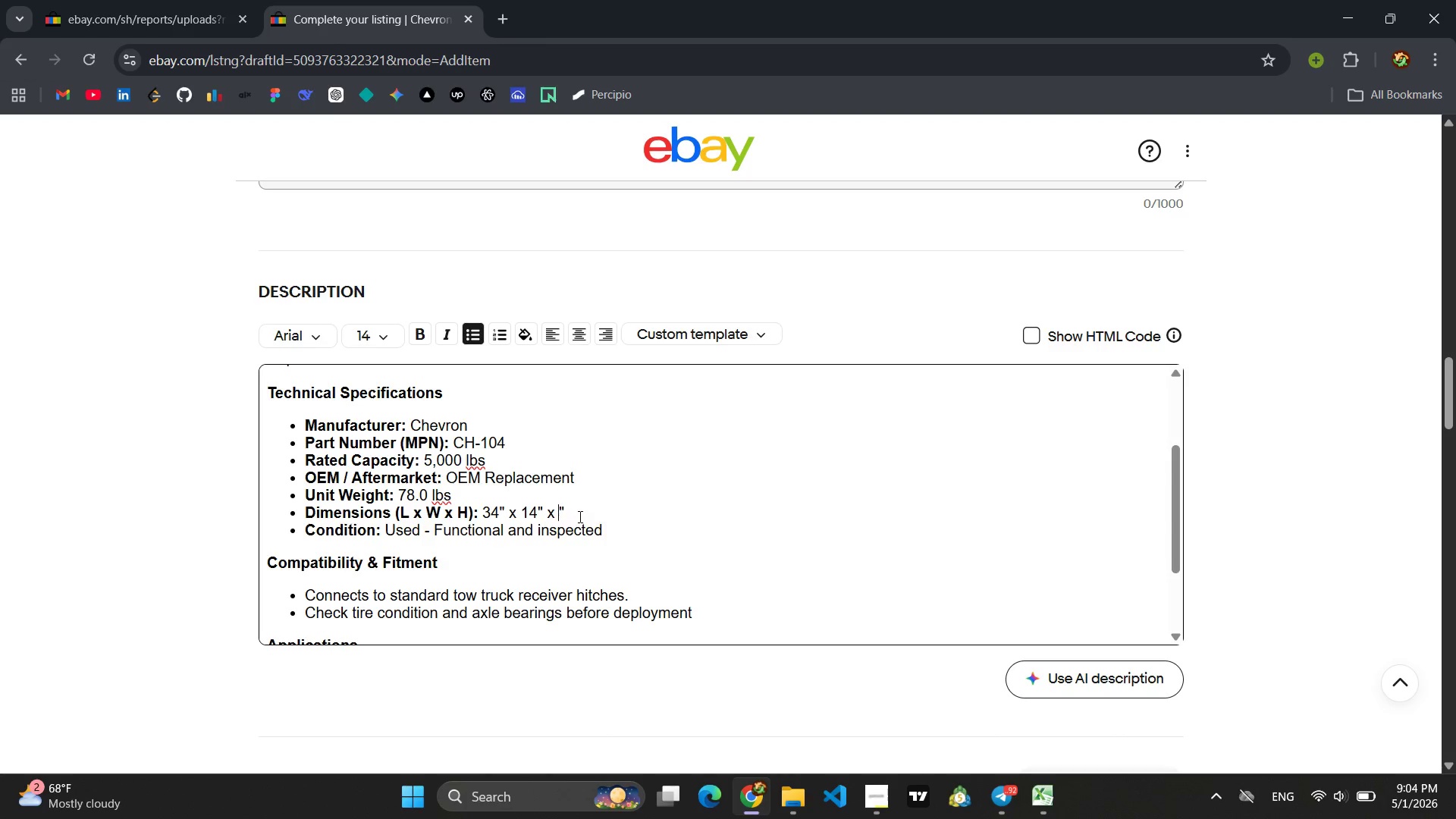 
key(Backspace)
 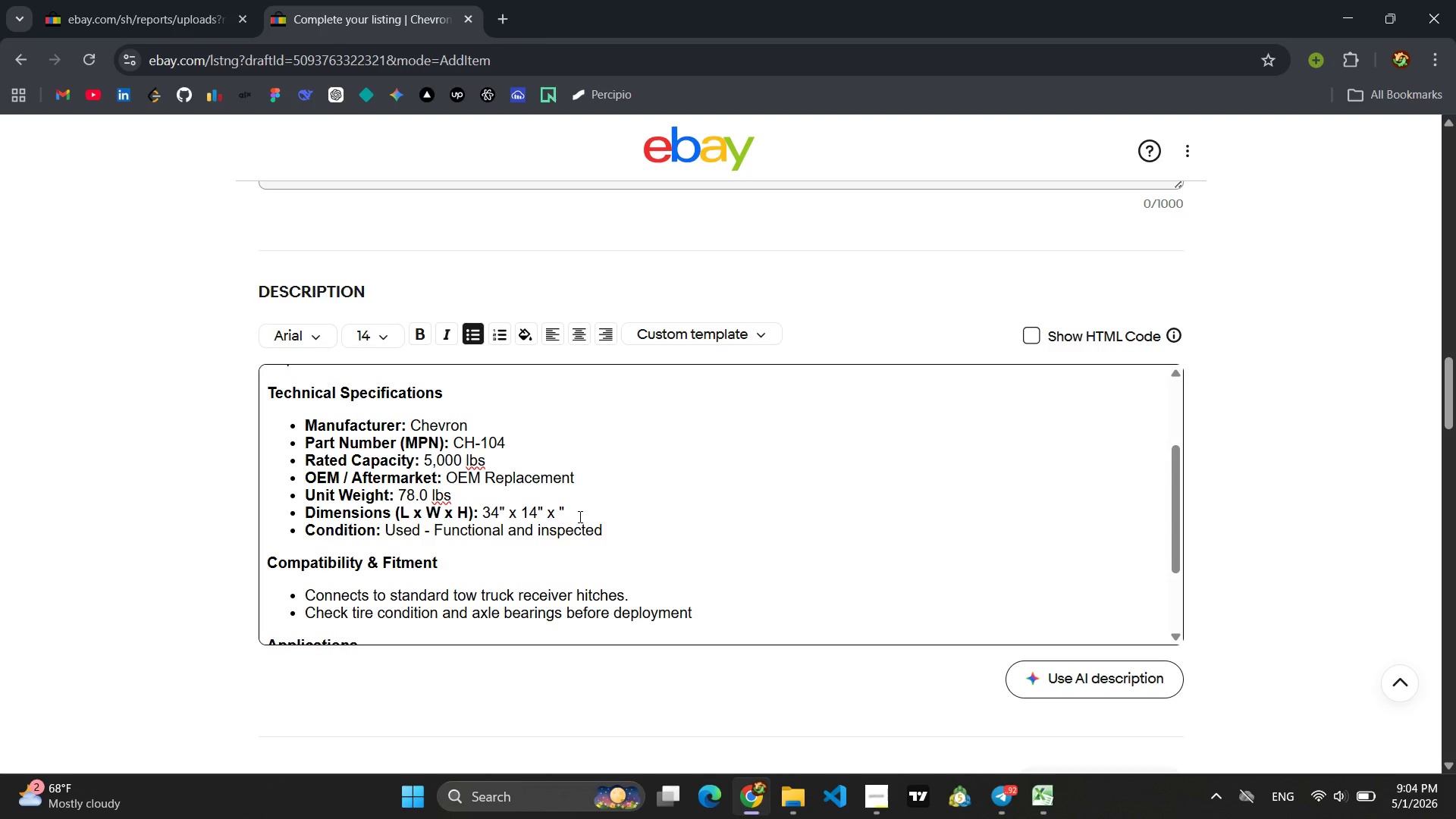 
key(8)
 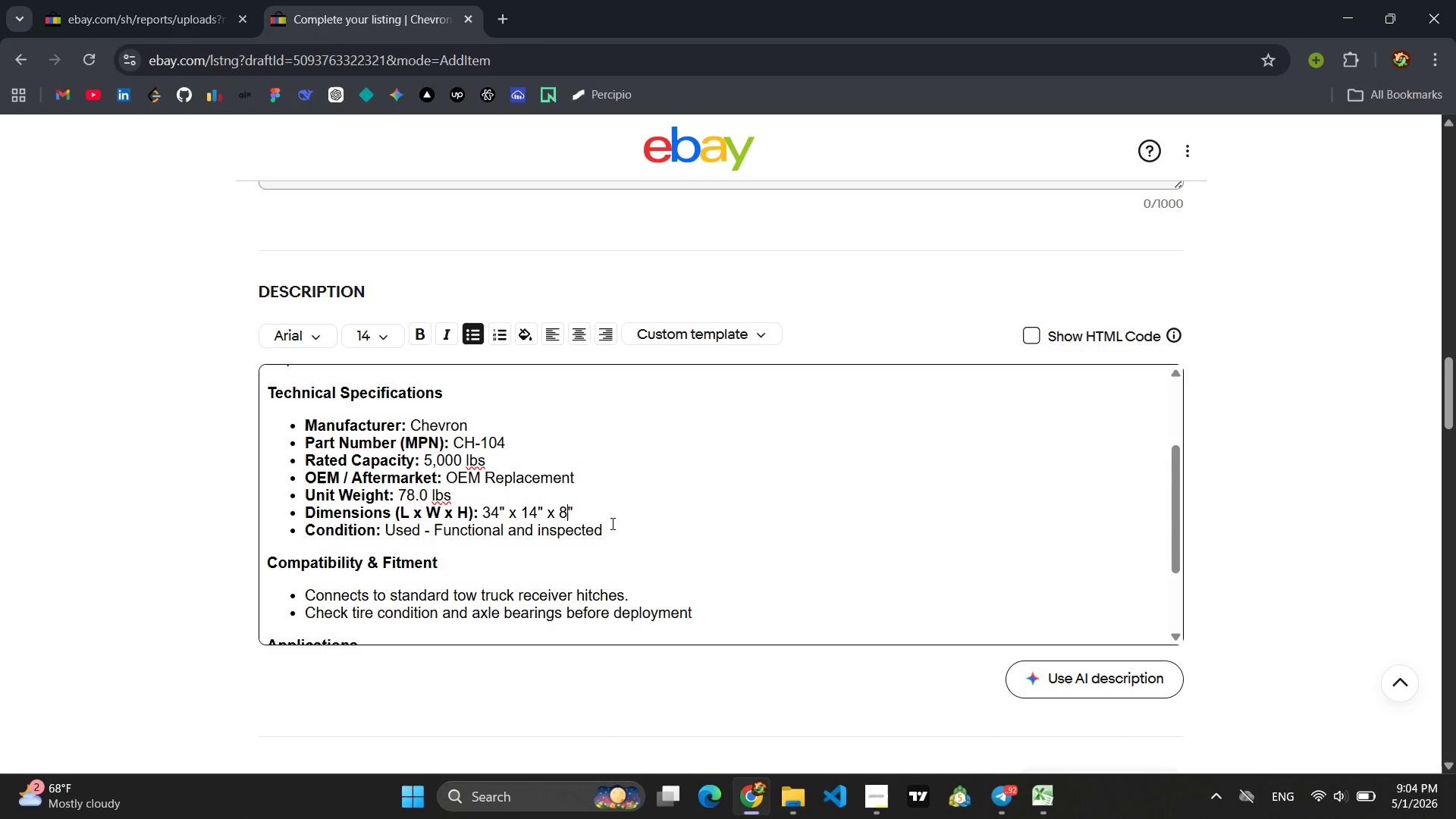 
left_click_drag(start_coordinate=[611, 523], to_coordinate=[433, 534])
 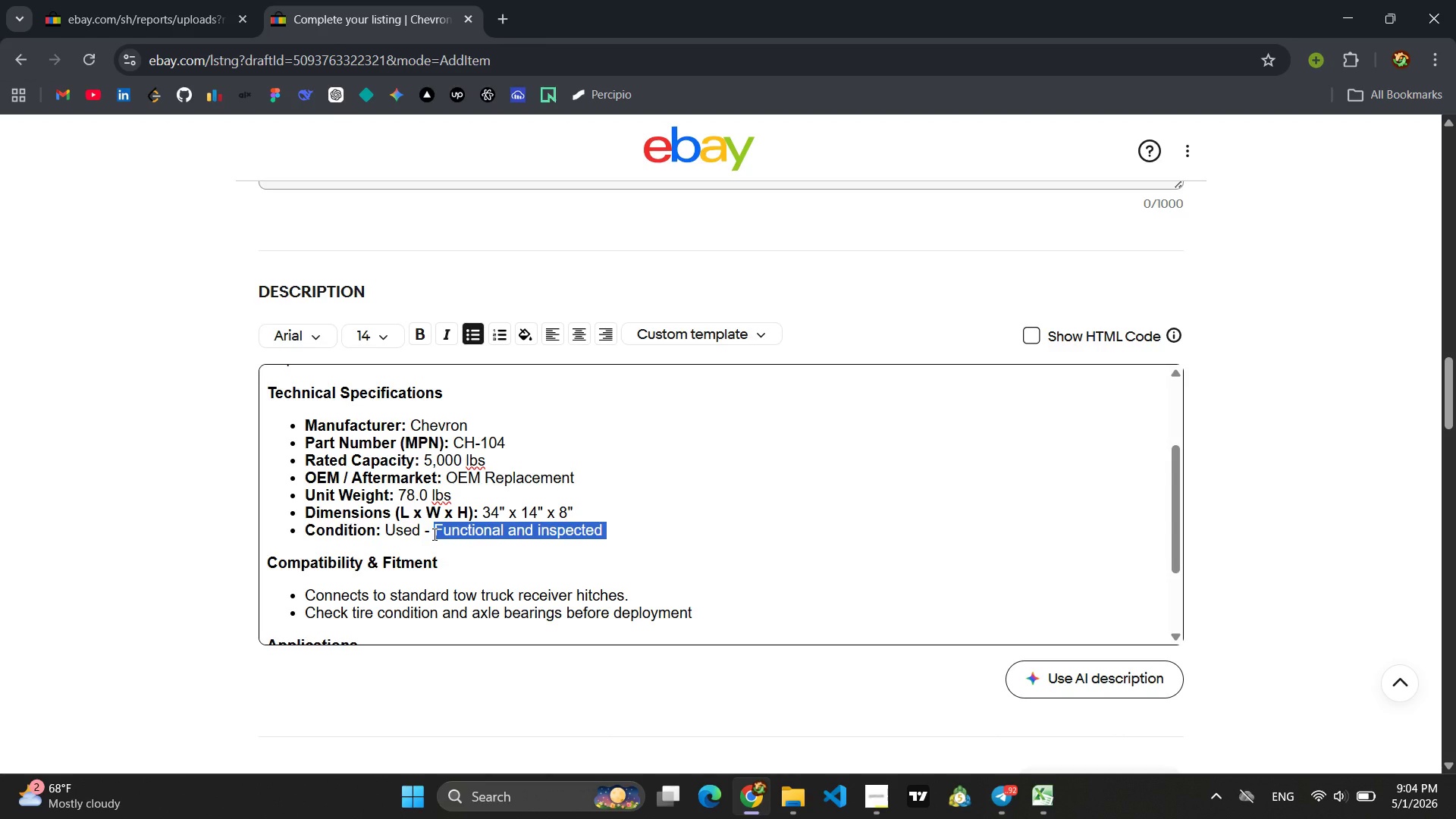 
type(Structurally SOund)
key(Backspace)
key(Backspace)
key(Backspace)
key(Backspace)
type(ound)
 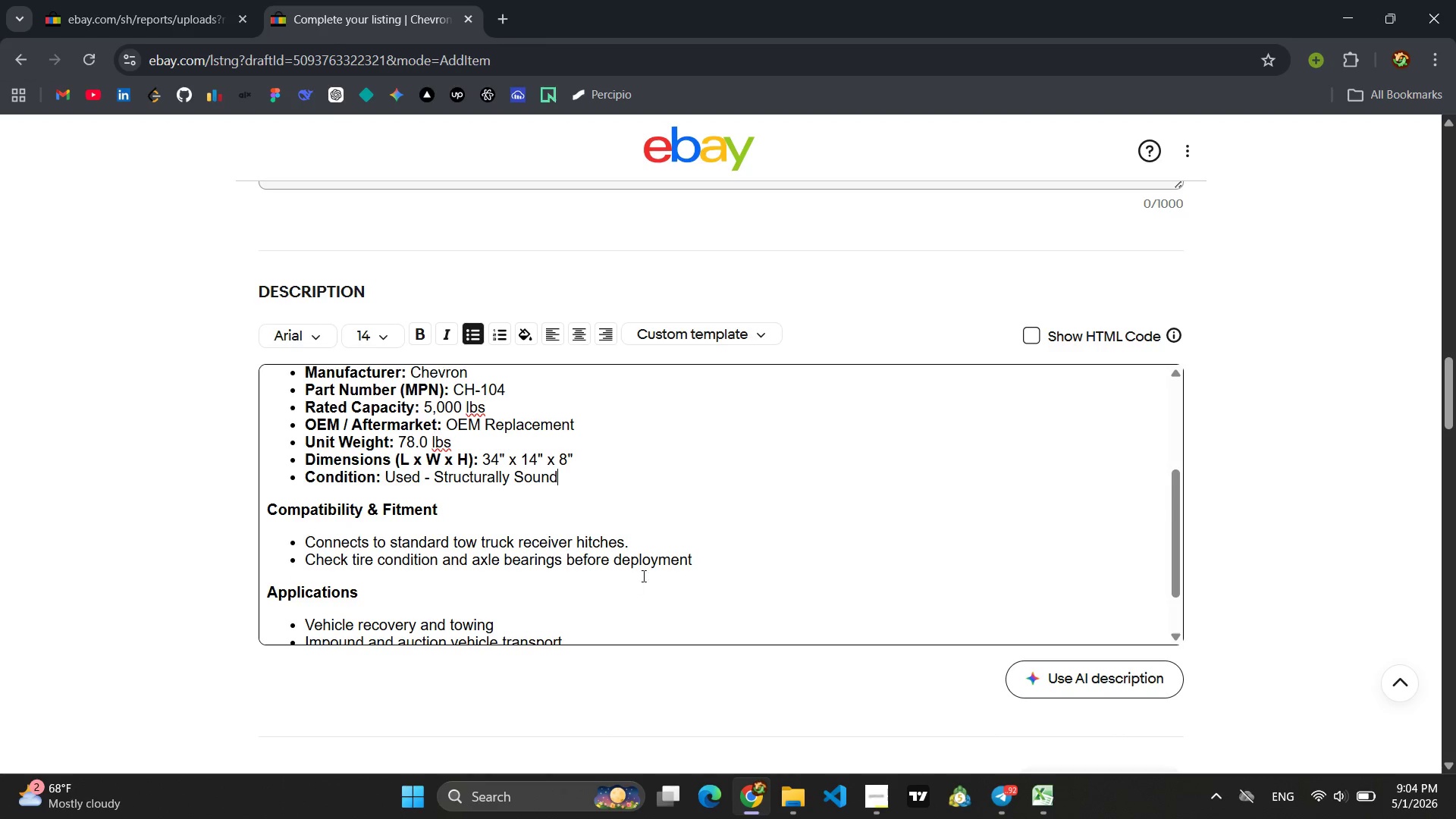 
left_click_drag(start_coordinate=[698, 551], to_coordinate=[307, 531])
 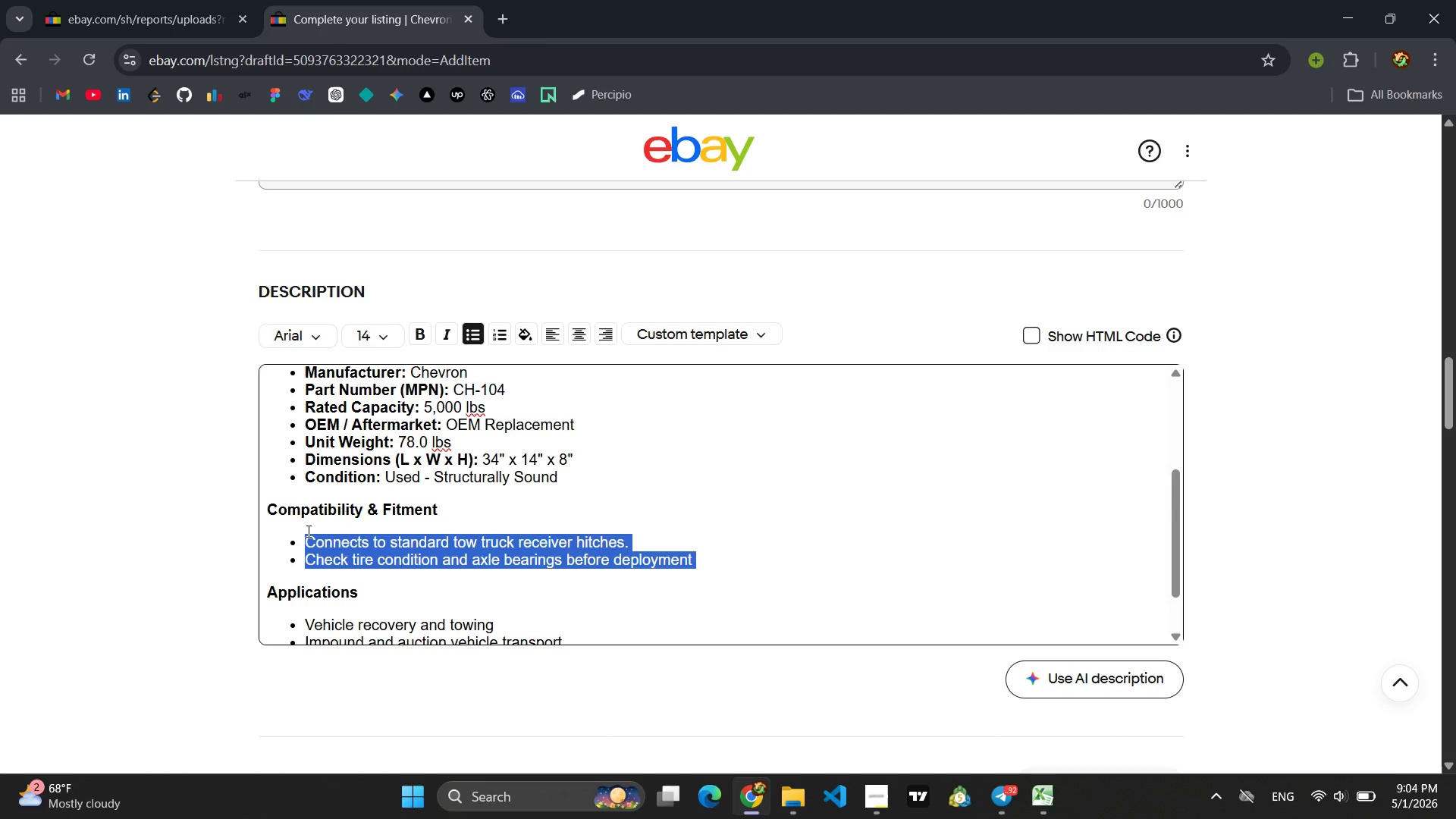 
type(Direct fit for specific Chevron carrir)
key(Backspace)
type(er models. Verify part number against your carrier )
key(Backspace)
type(;s )
key(Backspace)
key(Backspace)
key(Backspace)
type('s manual/)
 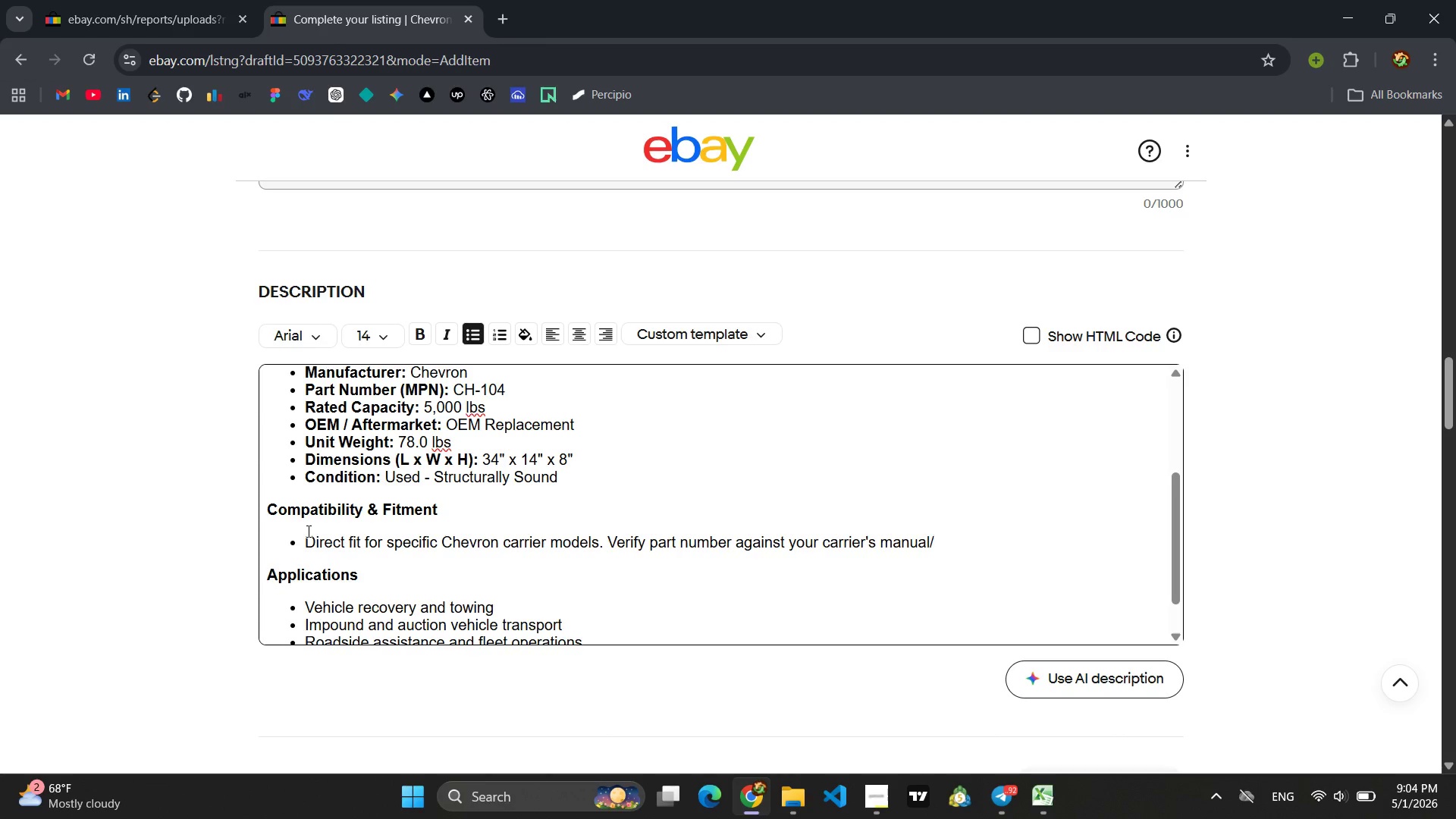 
key(Enter)
 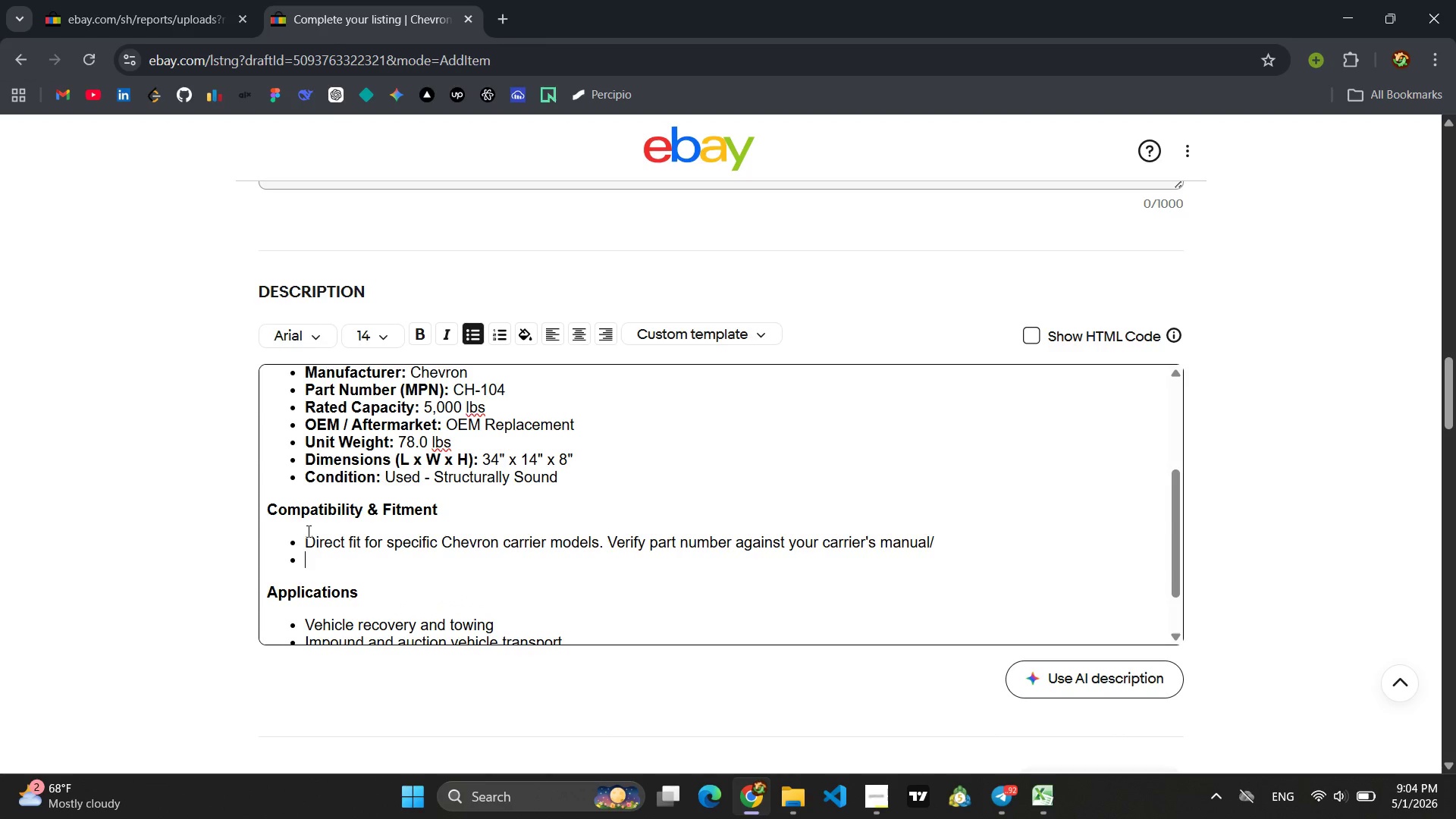 
type(Professional installation recommended; verify mountin )
key(Backspace)
key(Backspace)
type(ng hardo)
key(Backspace)
type(ware.)
 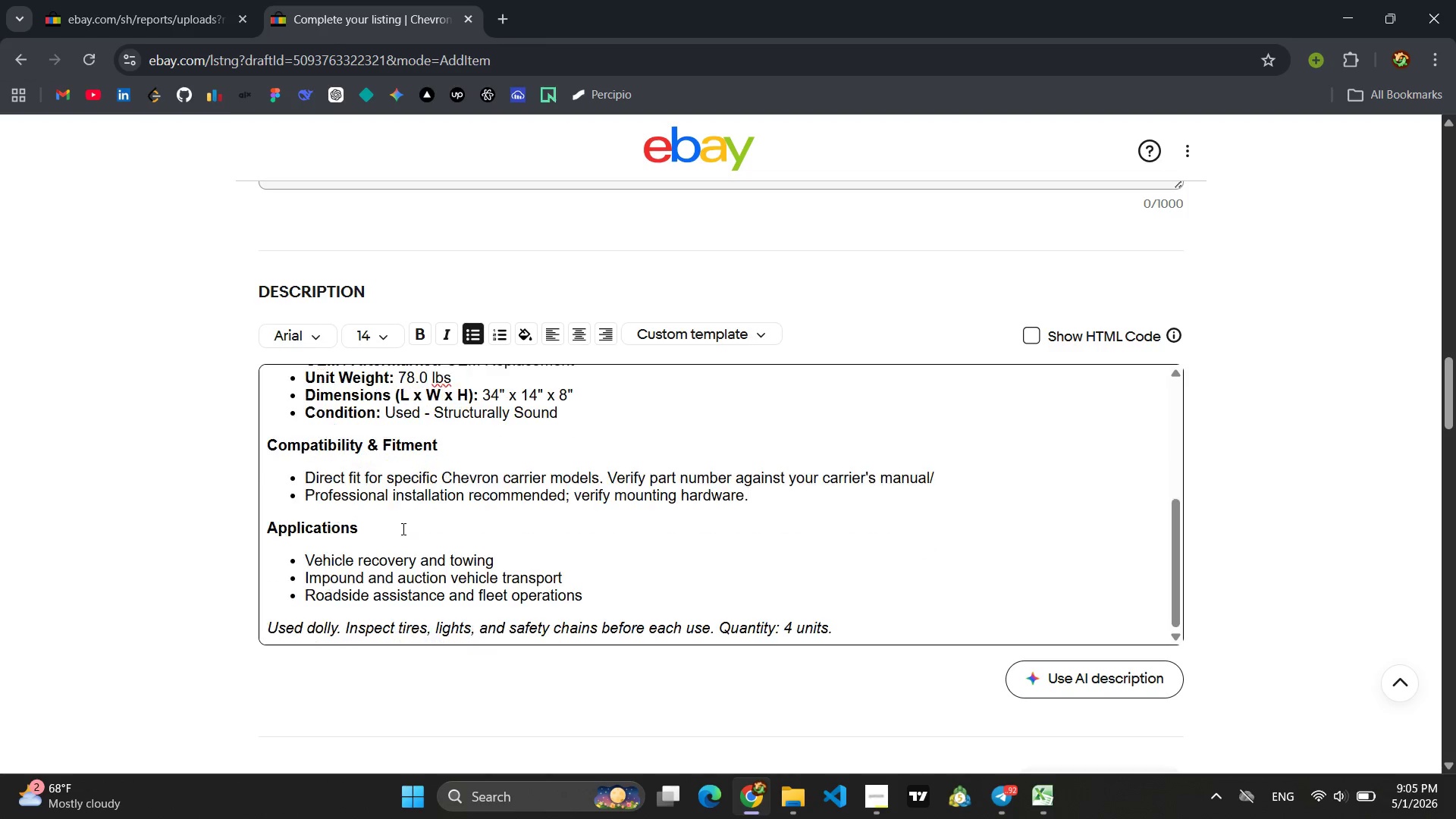 
wait(6.3)
 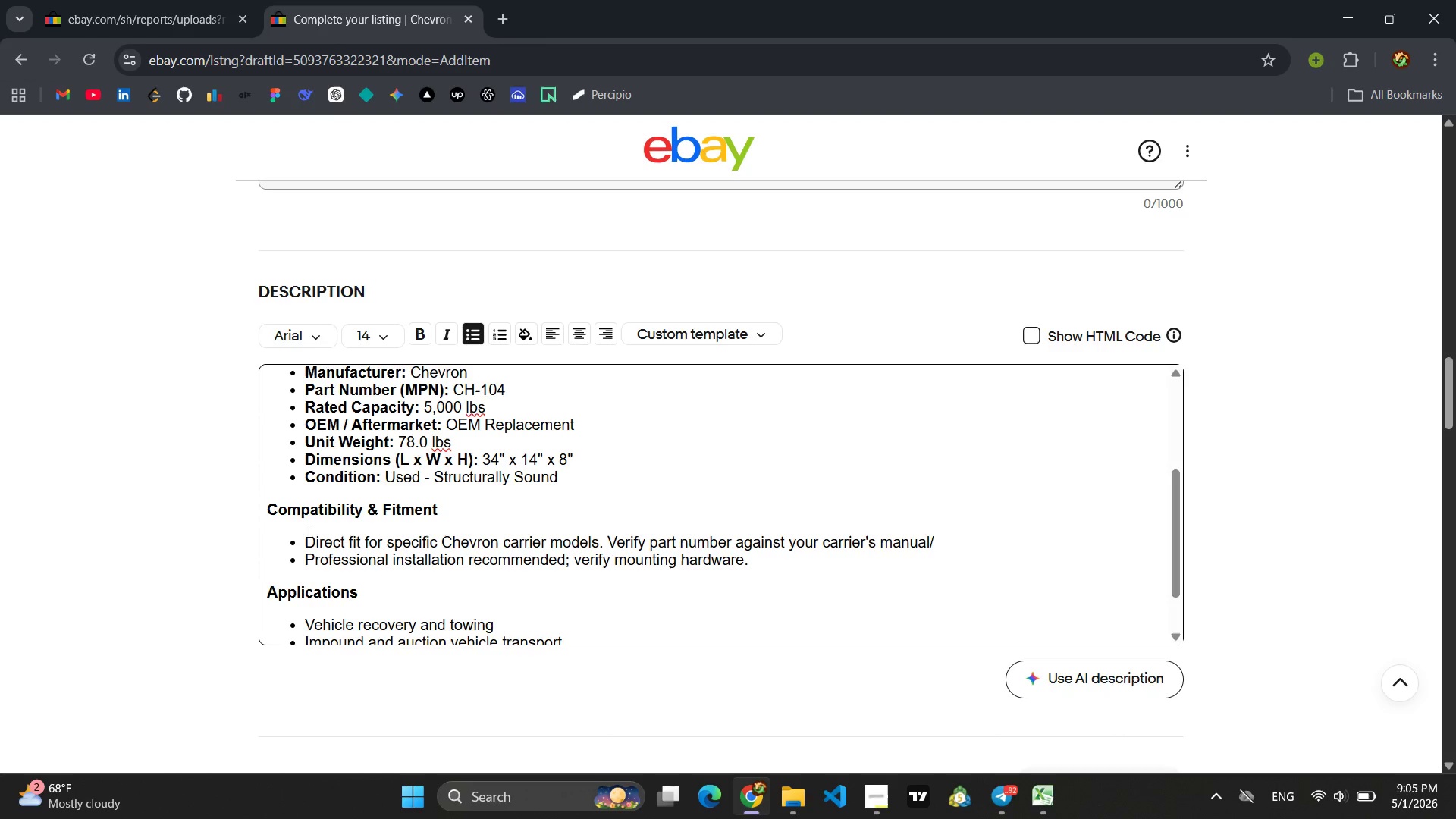 
left_click_drag(start_coordinate=[586, 597], to_coordinate=[305, 562])
 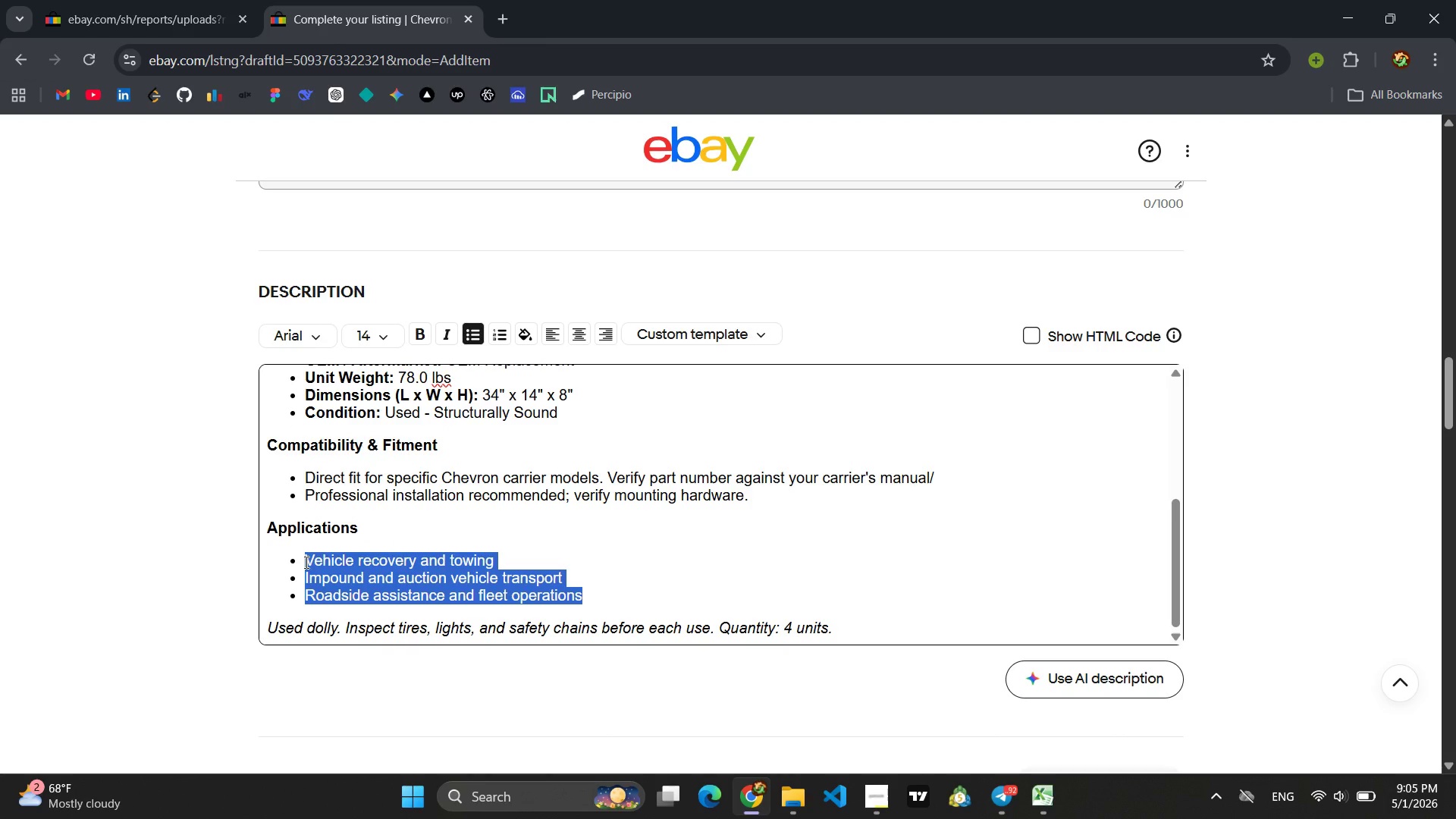 
type(Replacement of damaged OEM Wh)
key(Backspace)
key(Backspace)
key(Backspace)
type(wh)
key(Backspace)
key(Backspace)
type( wheel lift grids )
 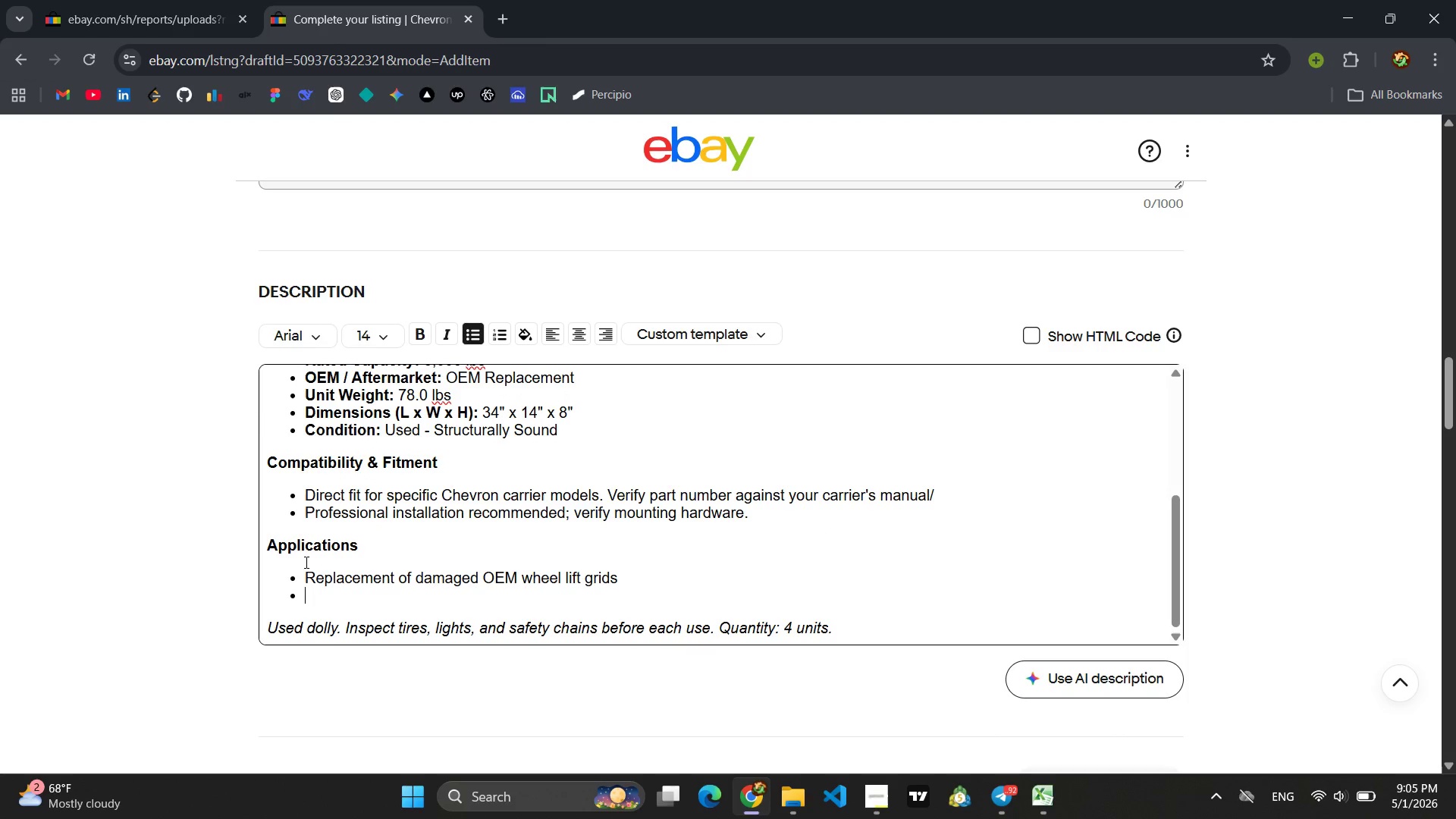 
 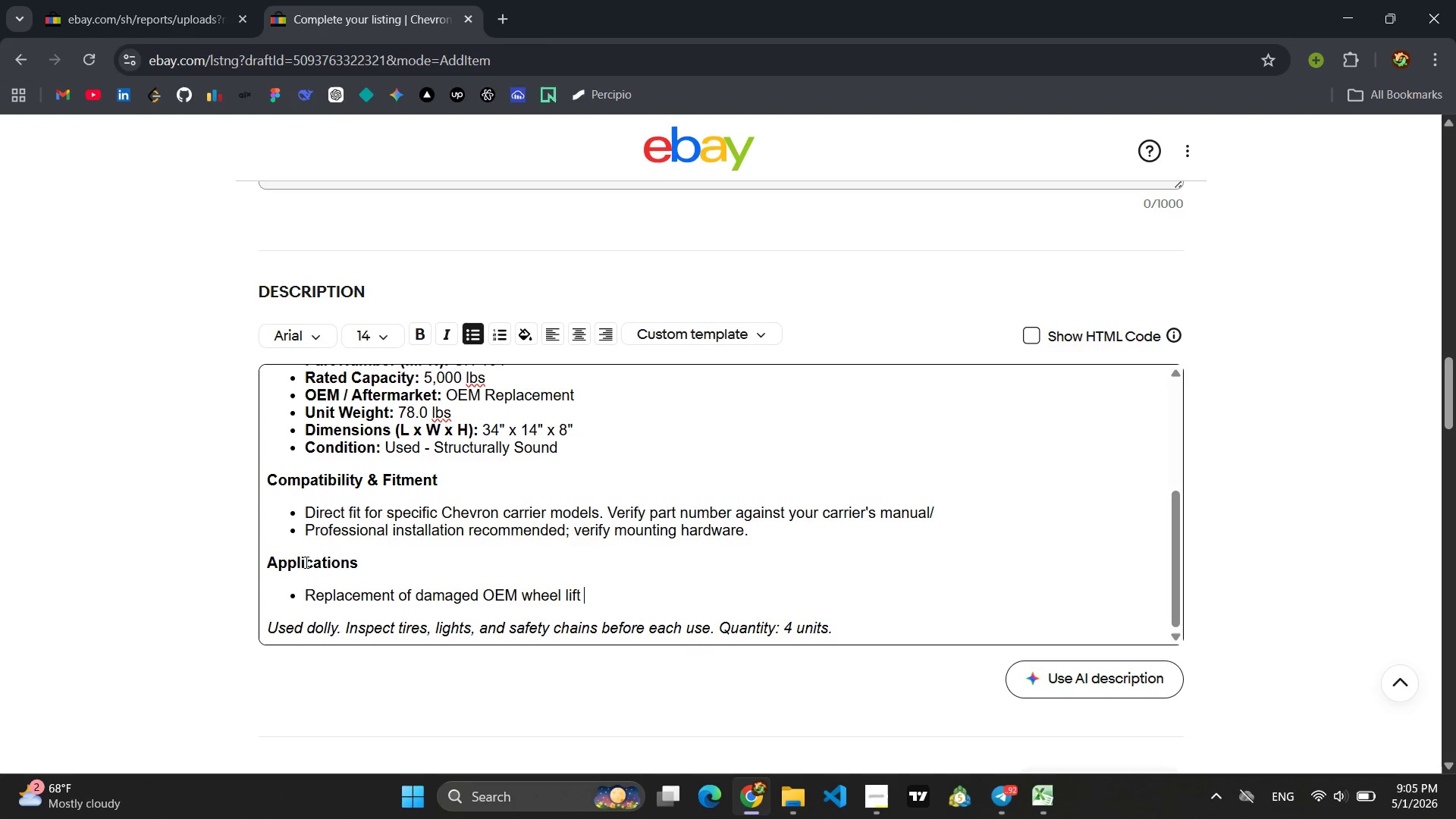 
key(Enter)
 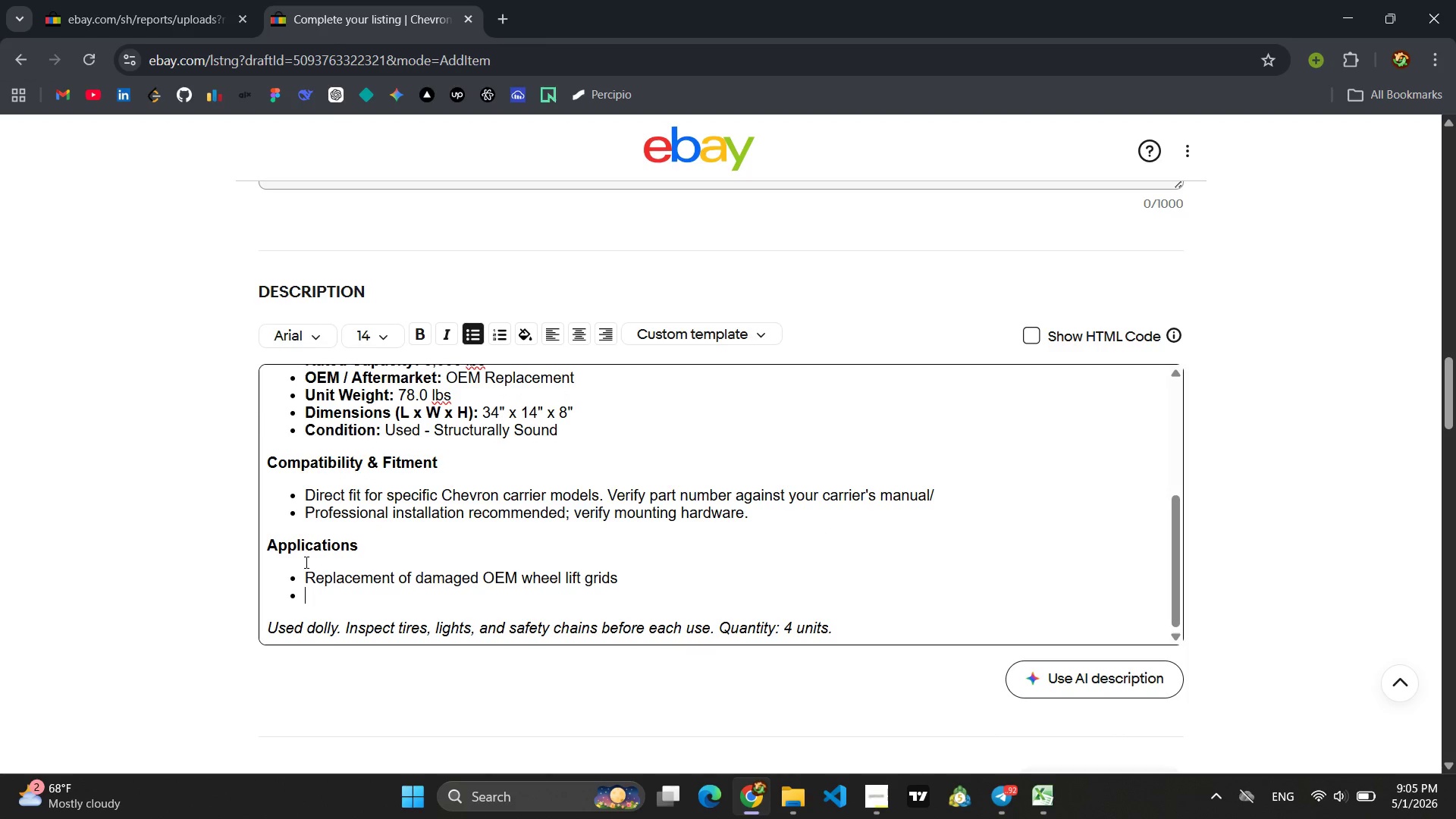 
type(Chevron carrier fleet maintenance )
 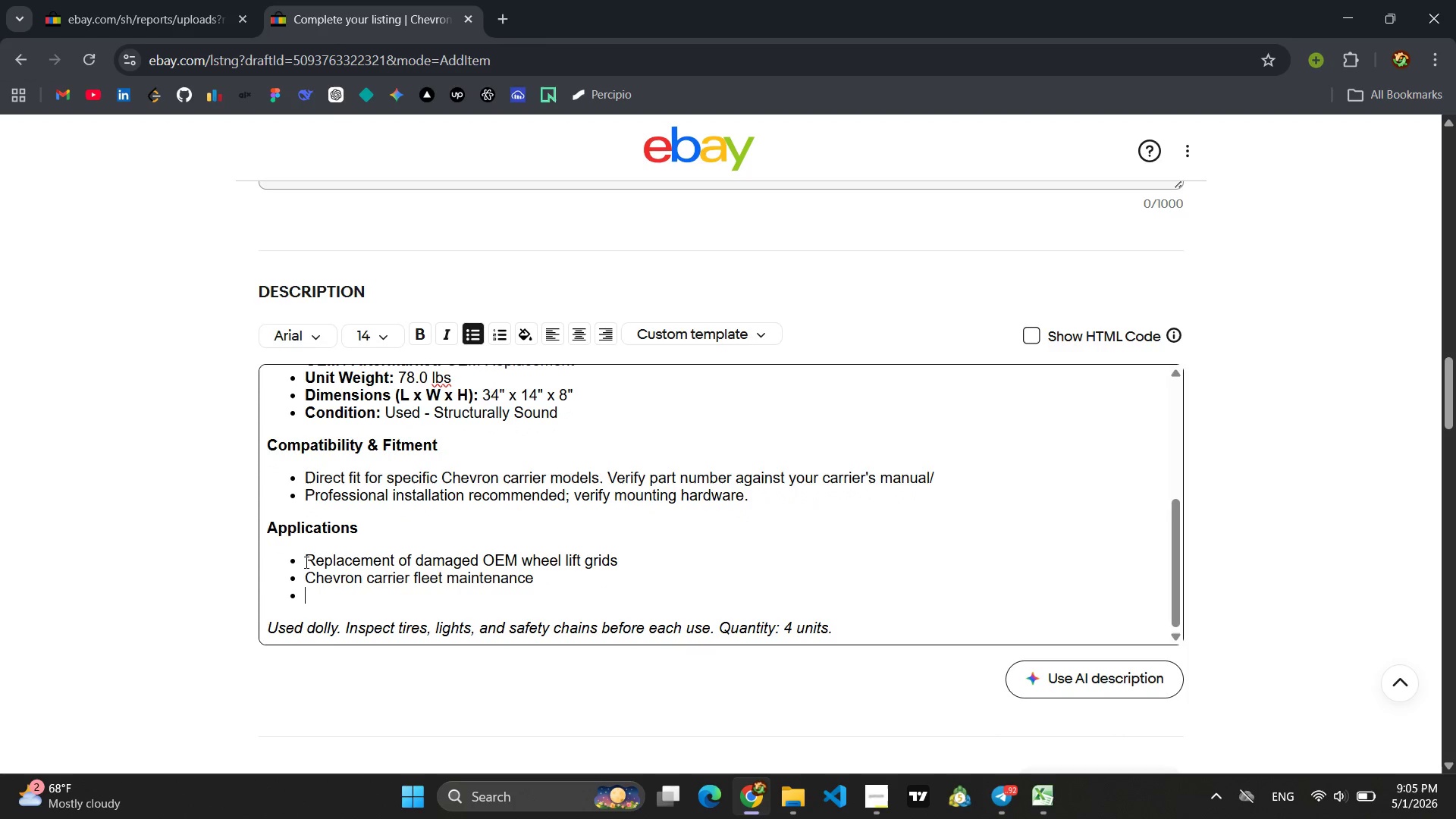 
key(Enter)
 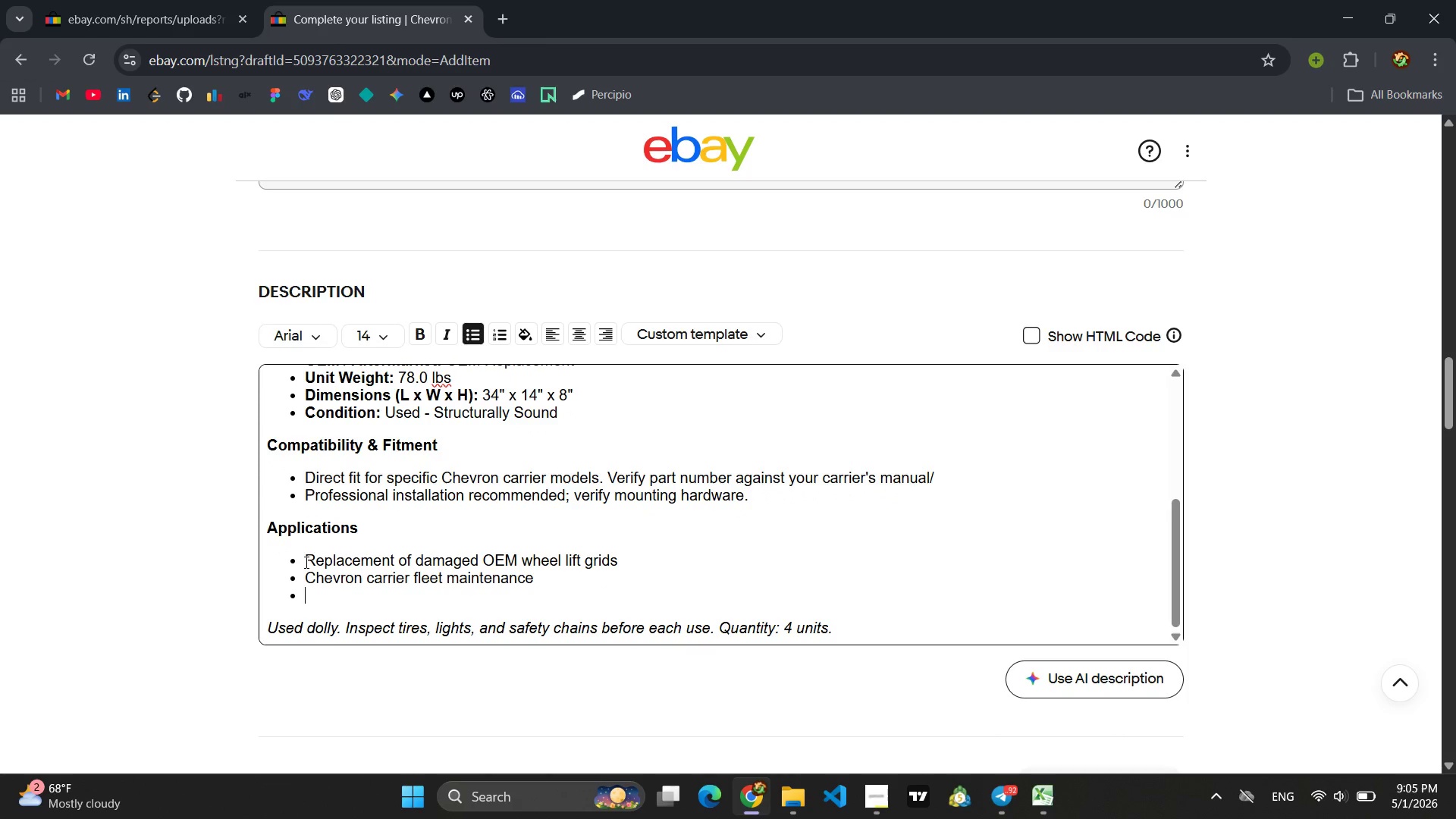 
type(Restoration and rebuild projects)
 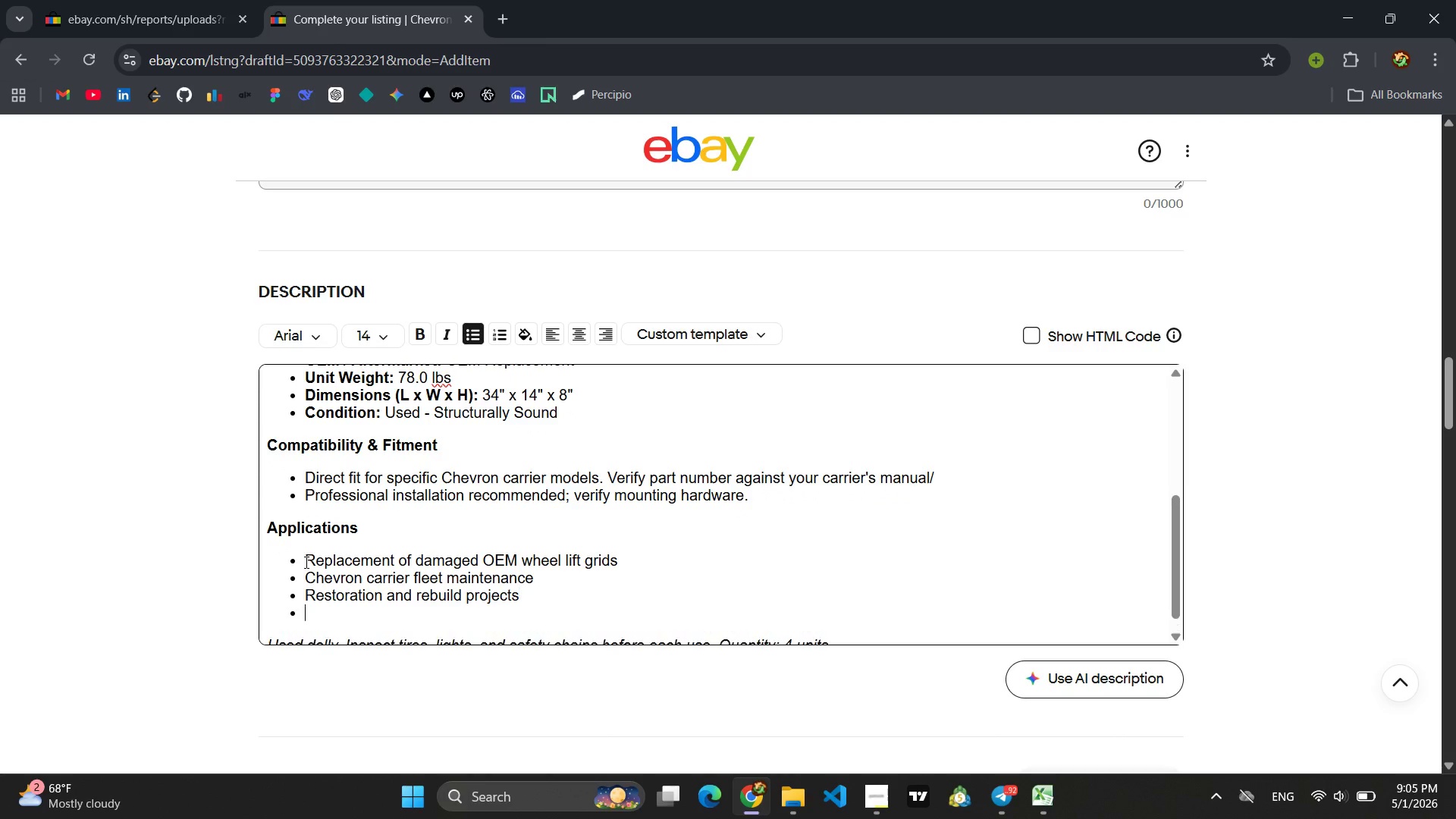 
key(Enter)
 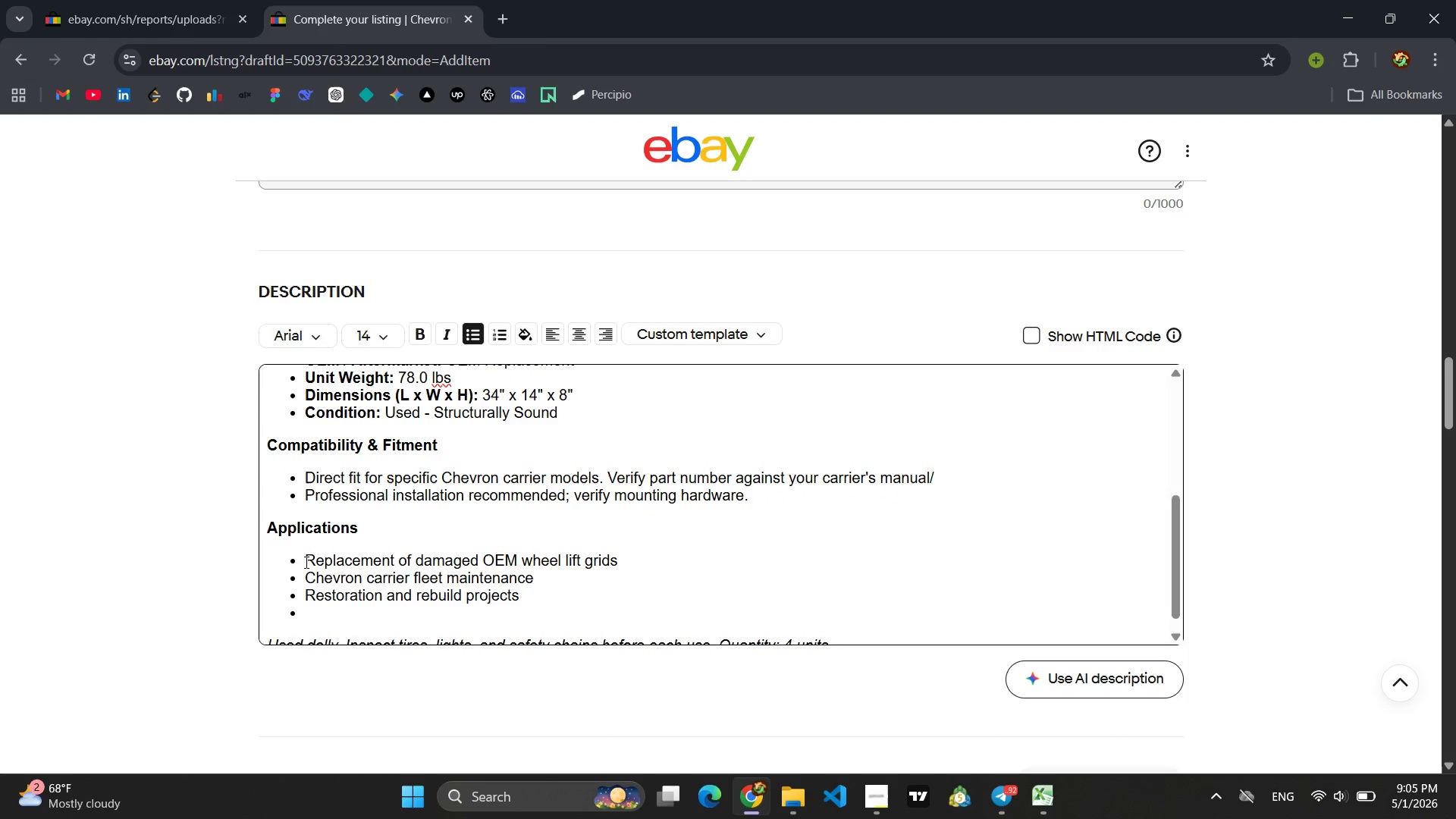 
key(Backspace)
 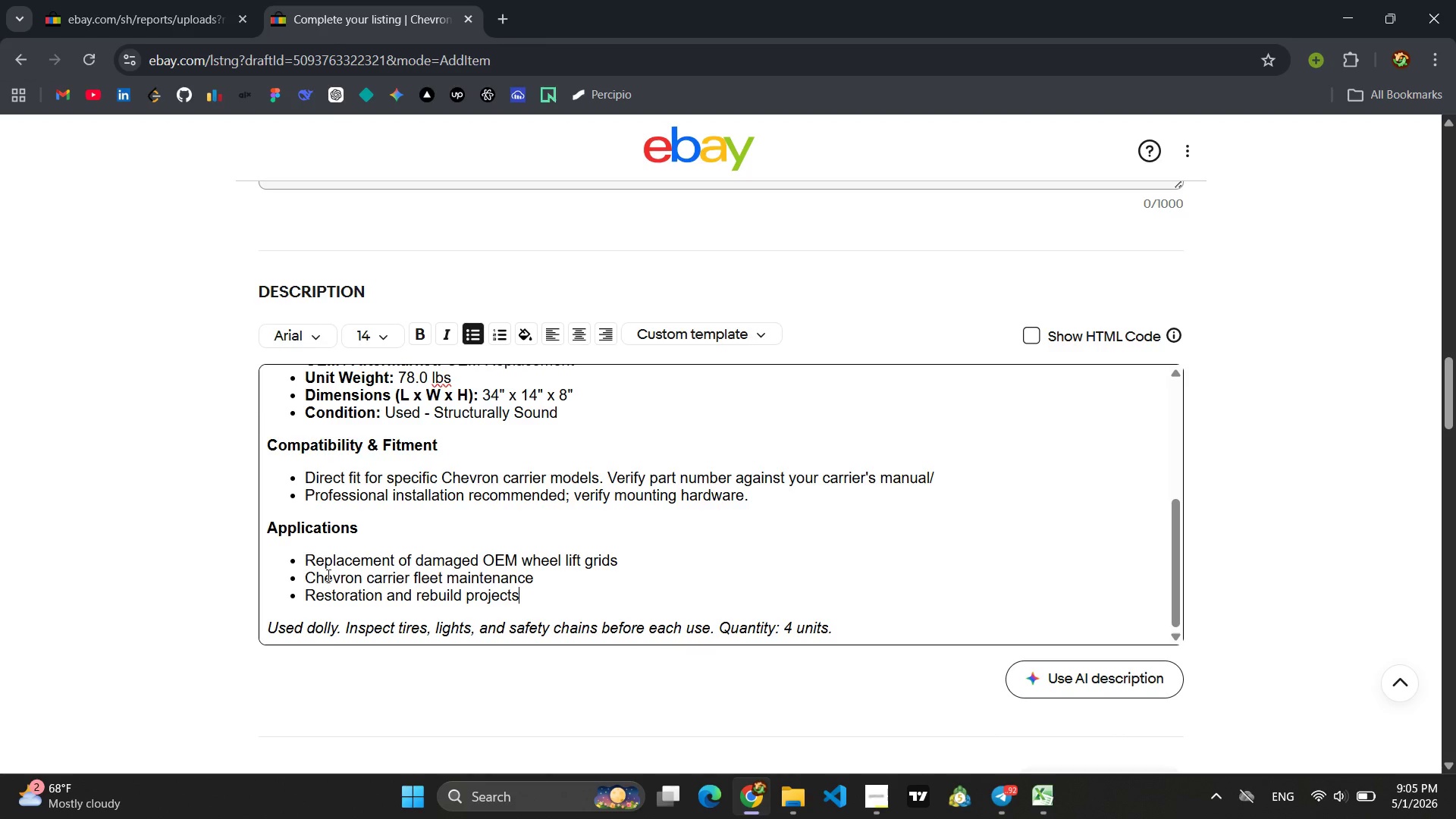 
scroll: coordinate [440, 592], scroll_direction: down, amount: 2.0
 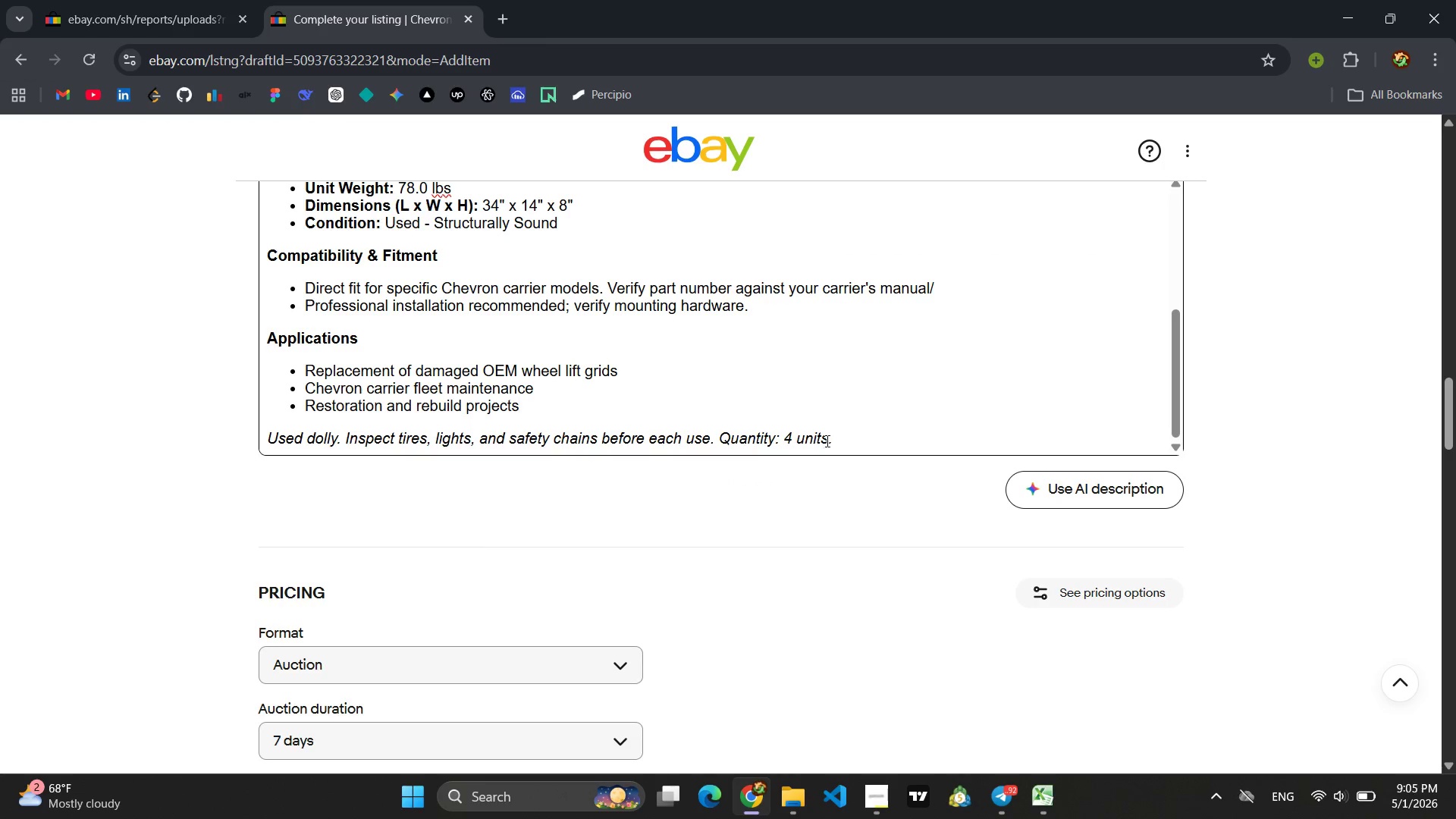 
left_click_drag(start_coordinate=[843, 436], to_coordinate=[203, 426])
 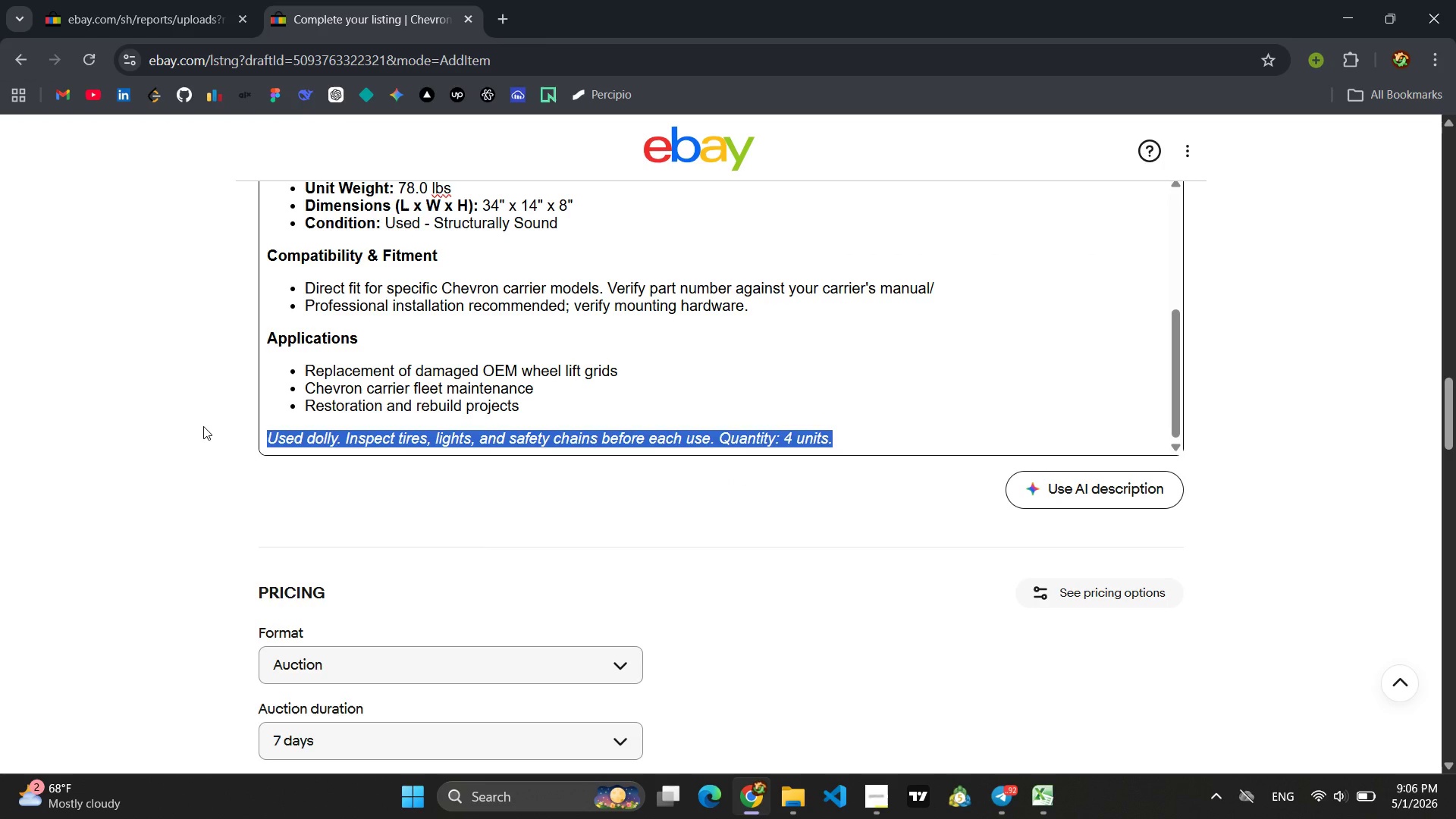 
type(Used OEM PART)
key(Backspace)
key(Backspace)
key(Backspace)
key(Backspace)
type(part. COn)
key(Backspace)
key(Backspace)
type(onfirm fitmant )
key(Backspace)
key(Backspace)
key(Backspace)
key(Backspace)
key(Backspace)
type(ment before purch)
key(Backspace)
type(a)
key(Backspace)
type(hase. W)
key(Backspace)
type(Quantity: 2 units )
key(Backspace)
type(.)
 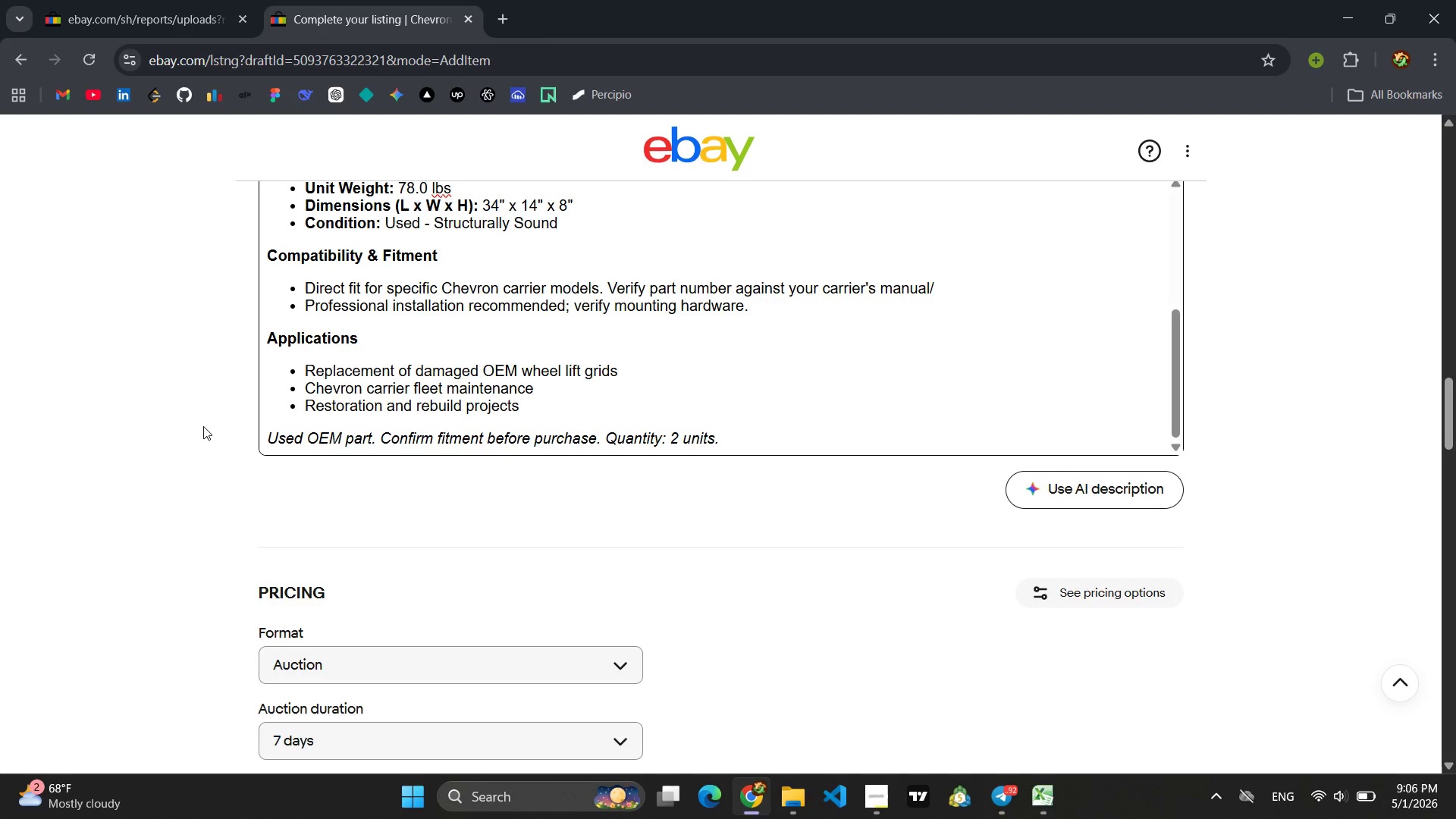 
wait(7.02)
 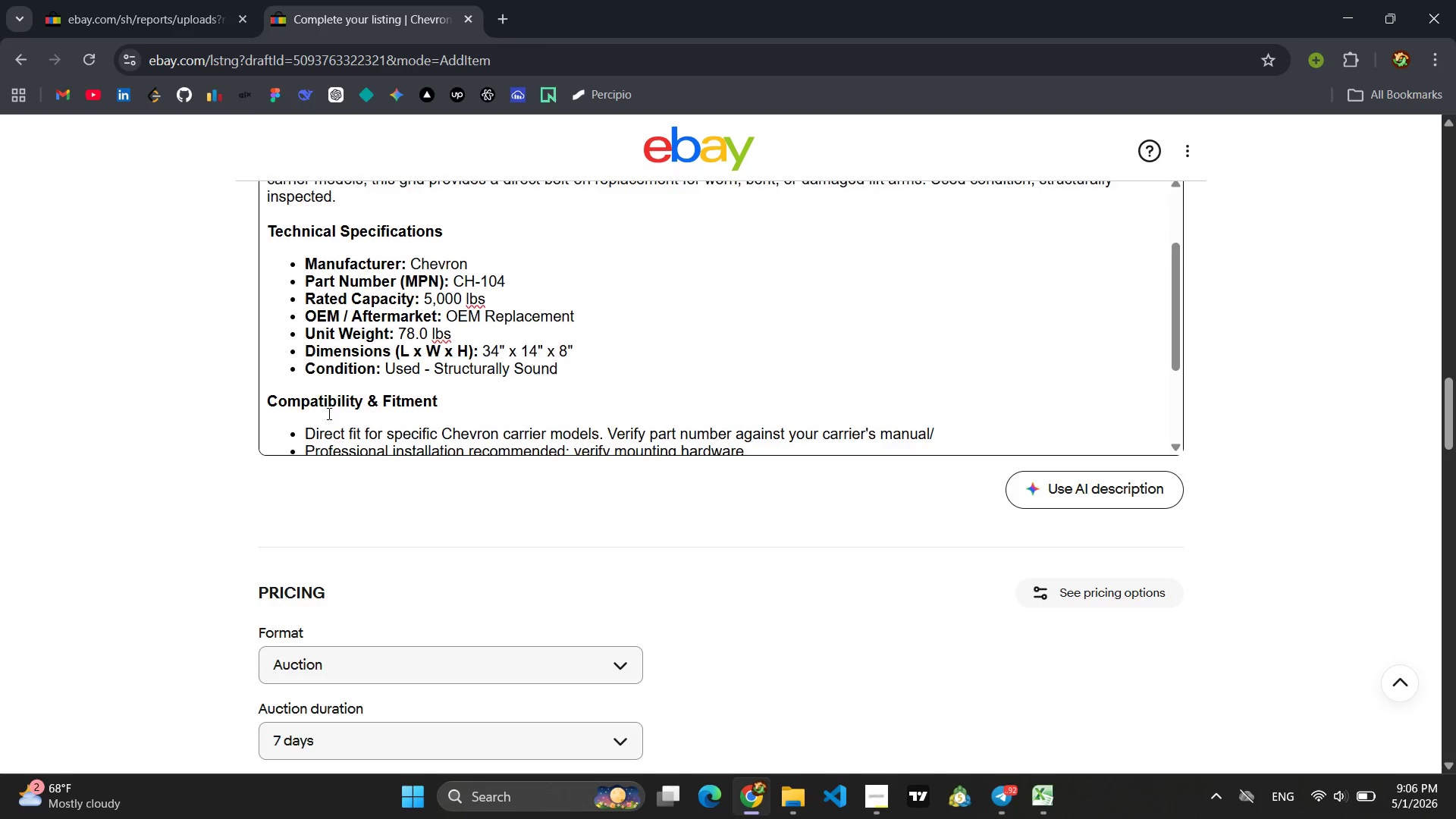 
left_click([1037, 319])
 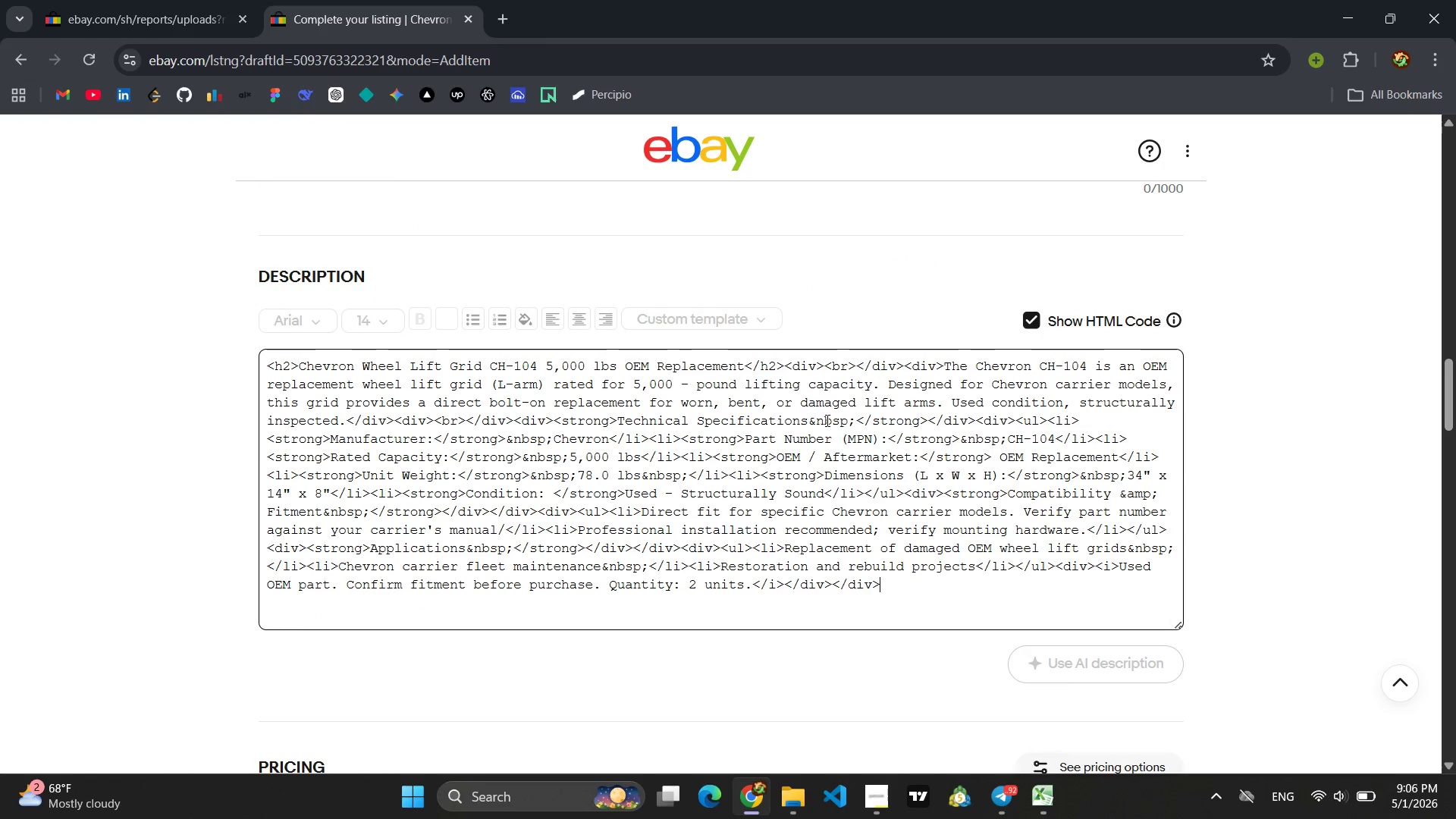 
left_click([826, 420])
 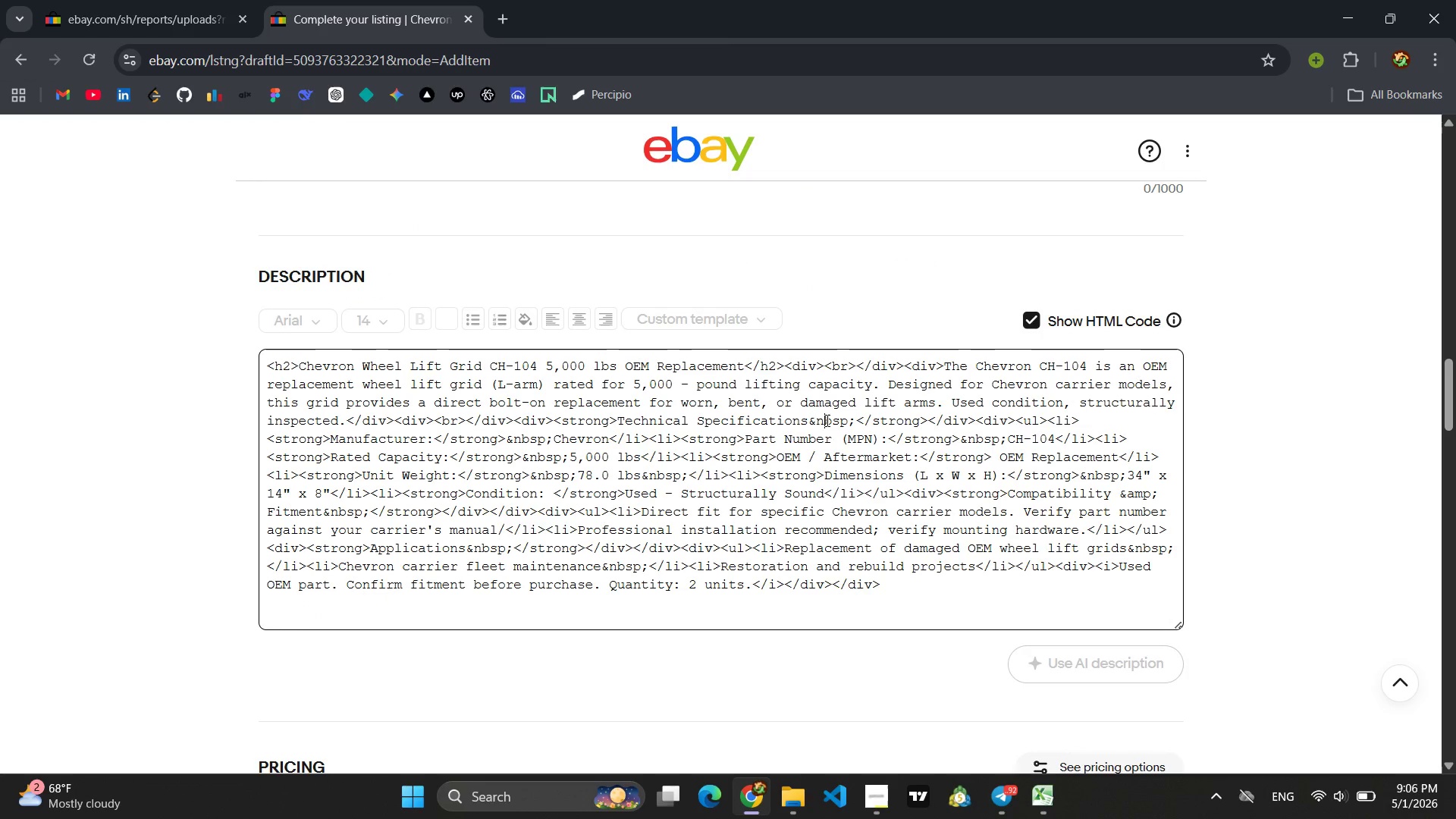 
key(Control+A)
 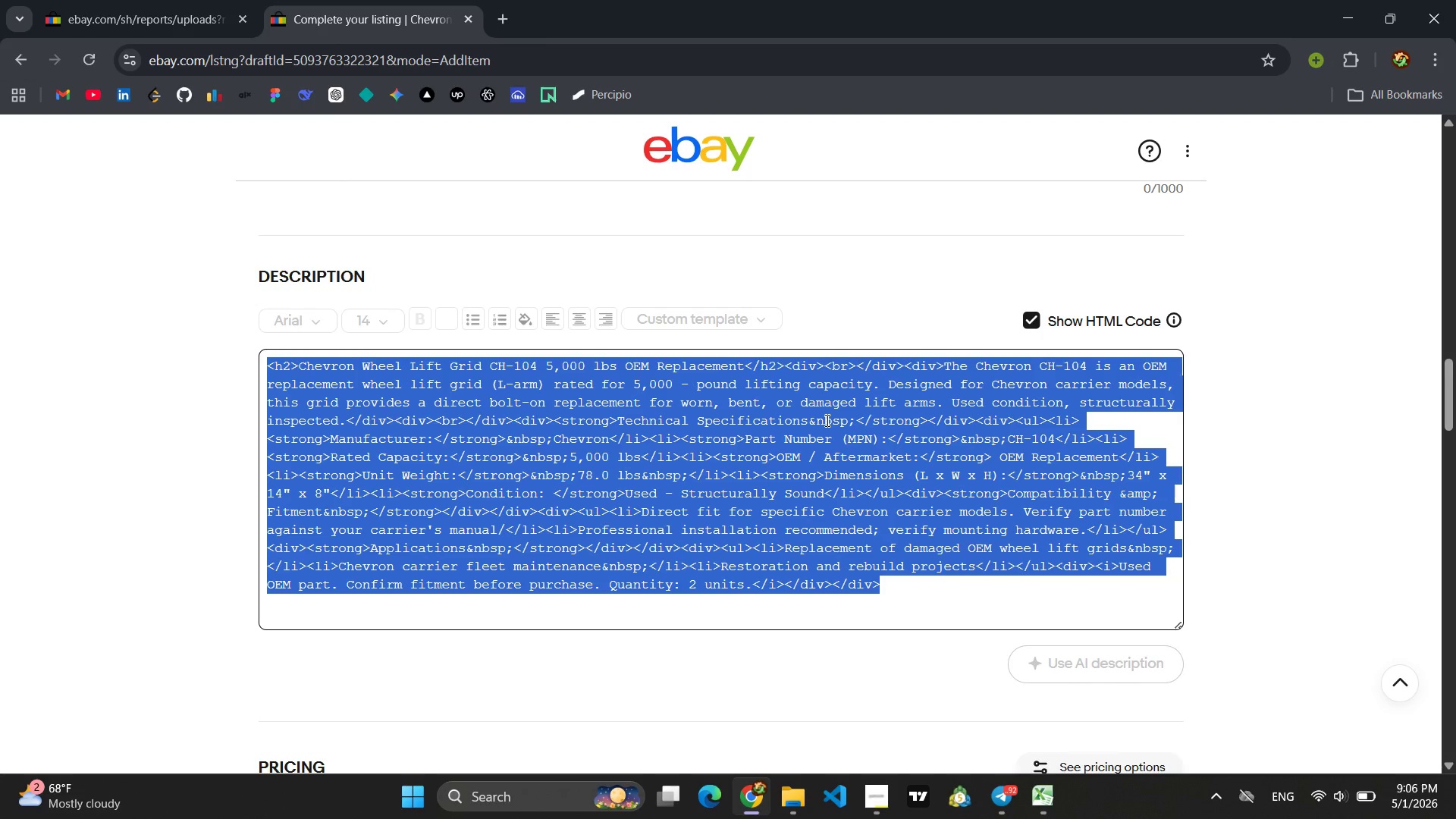 
key(Control+C)
 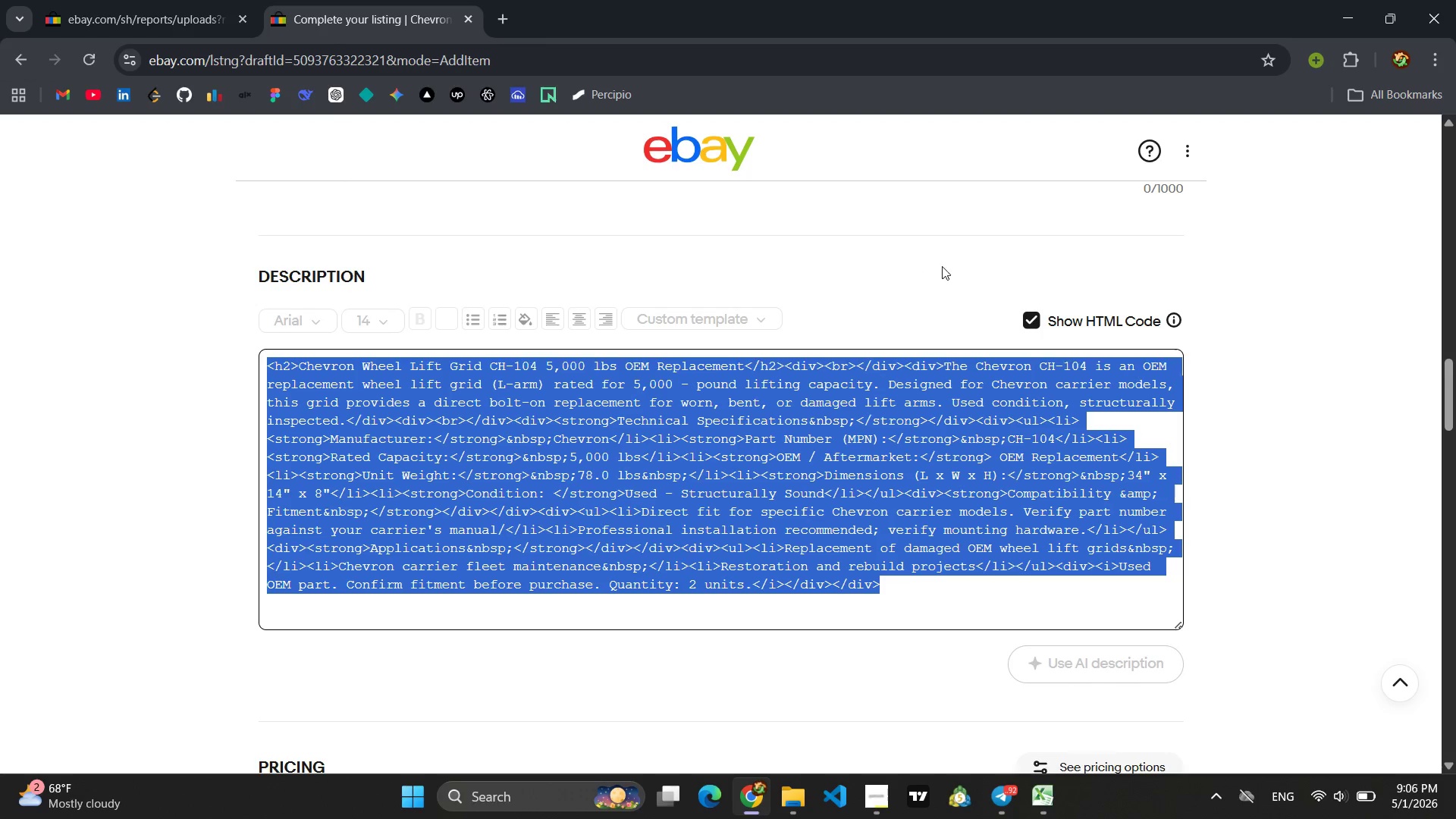 
left_click([1031, 319])
 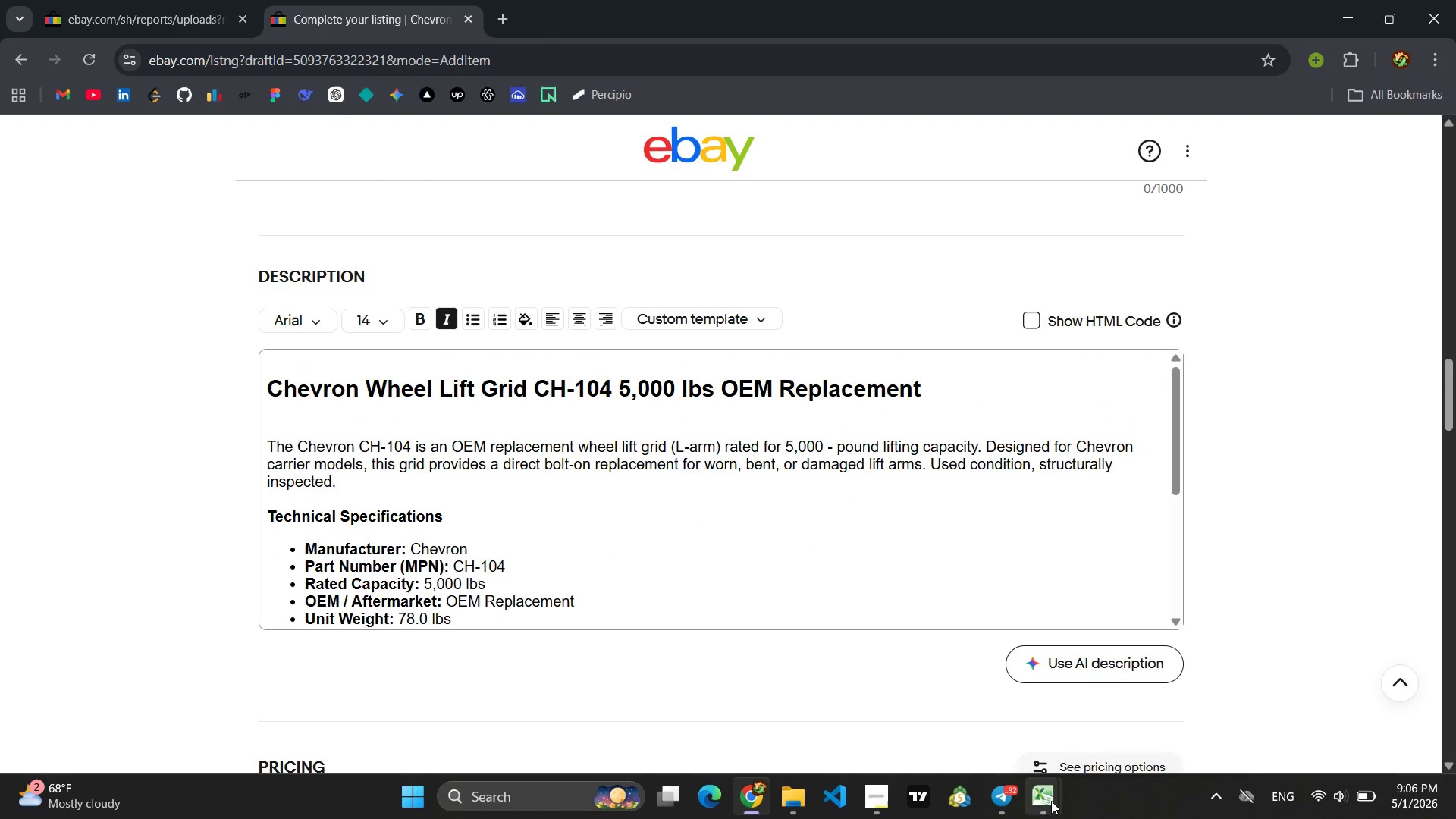 
left_click([1062, 688])
 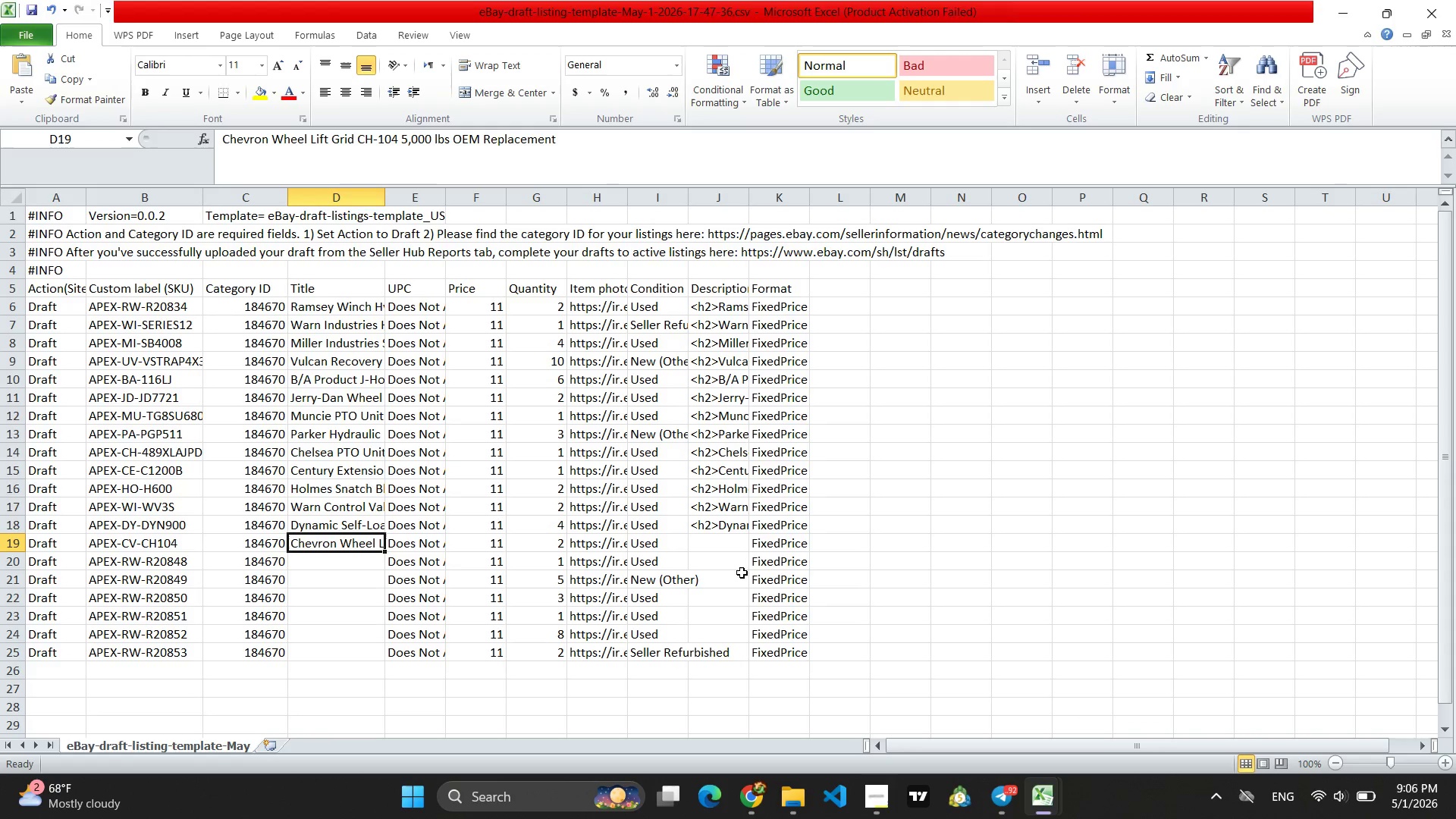 
left_click([726, 545])
 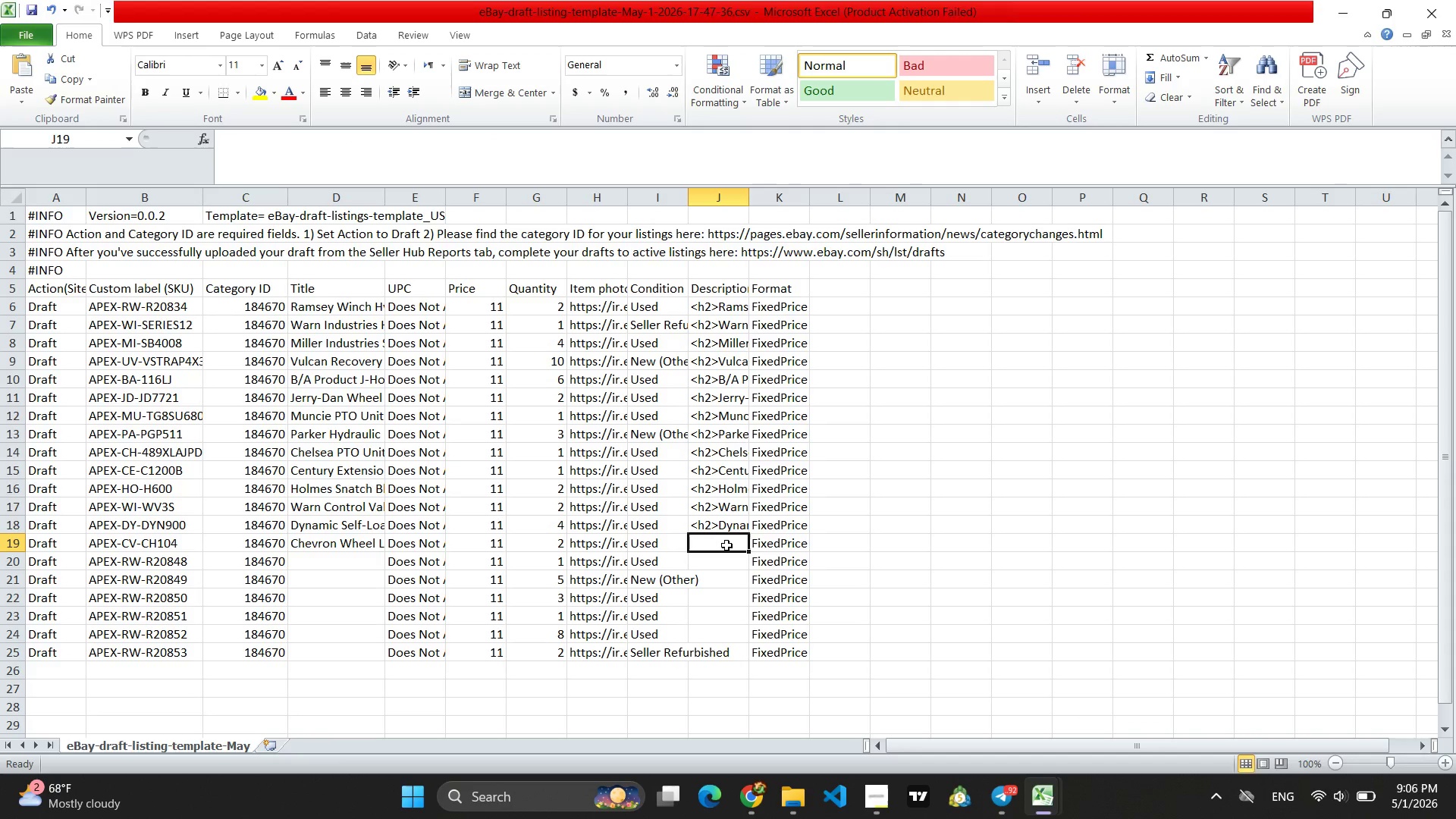 
key(Control+V)
 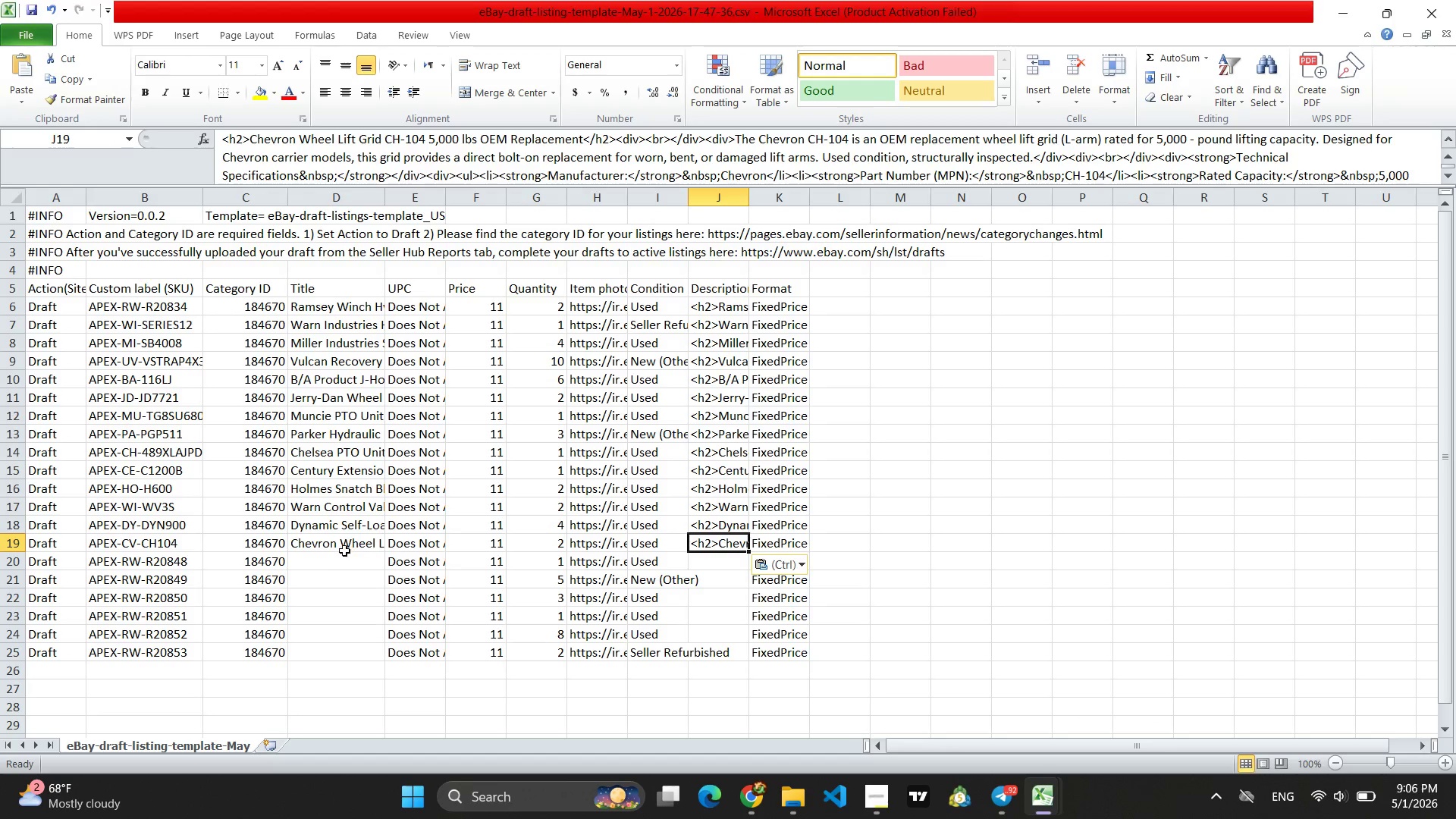 
left_click([328, 556])
 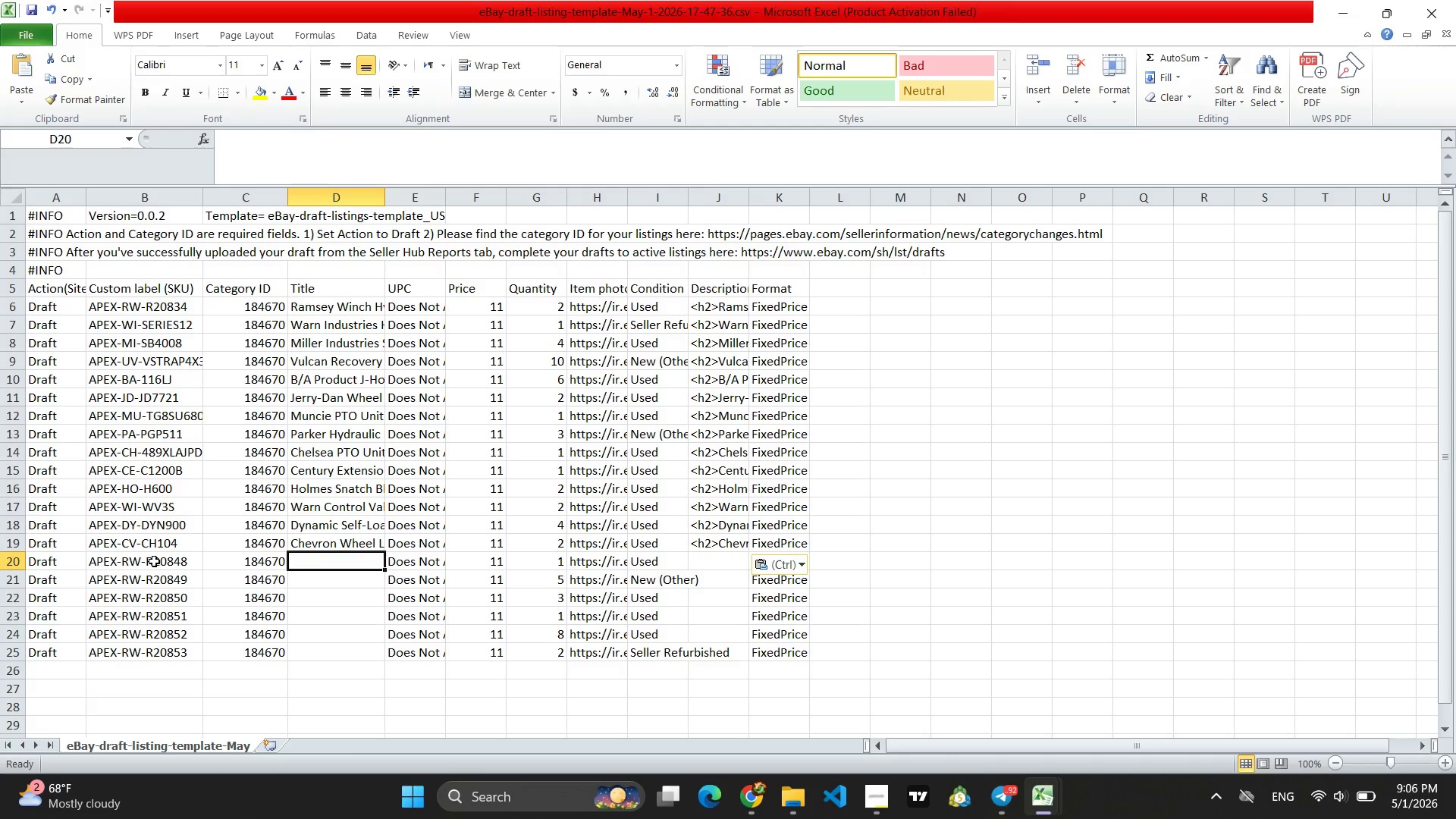 
double_click([154, 561])
 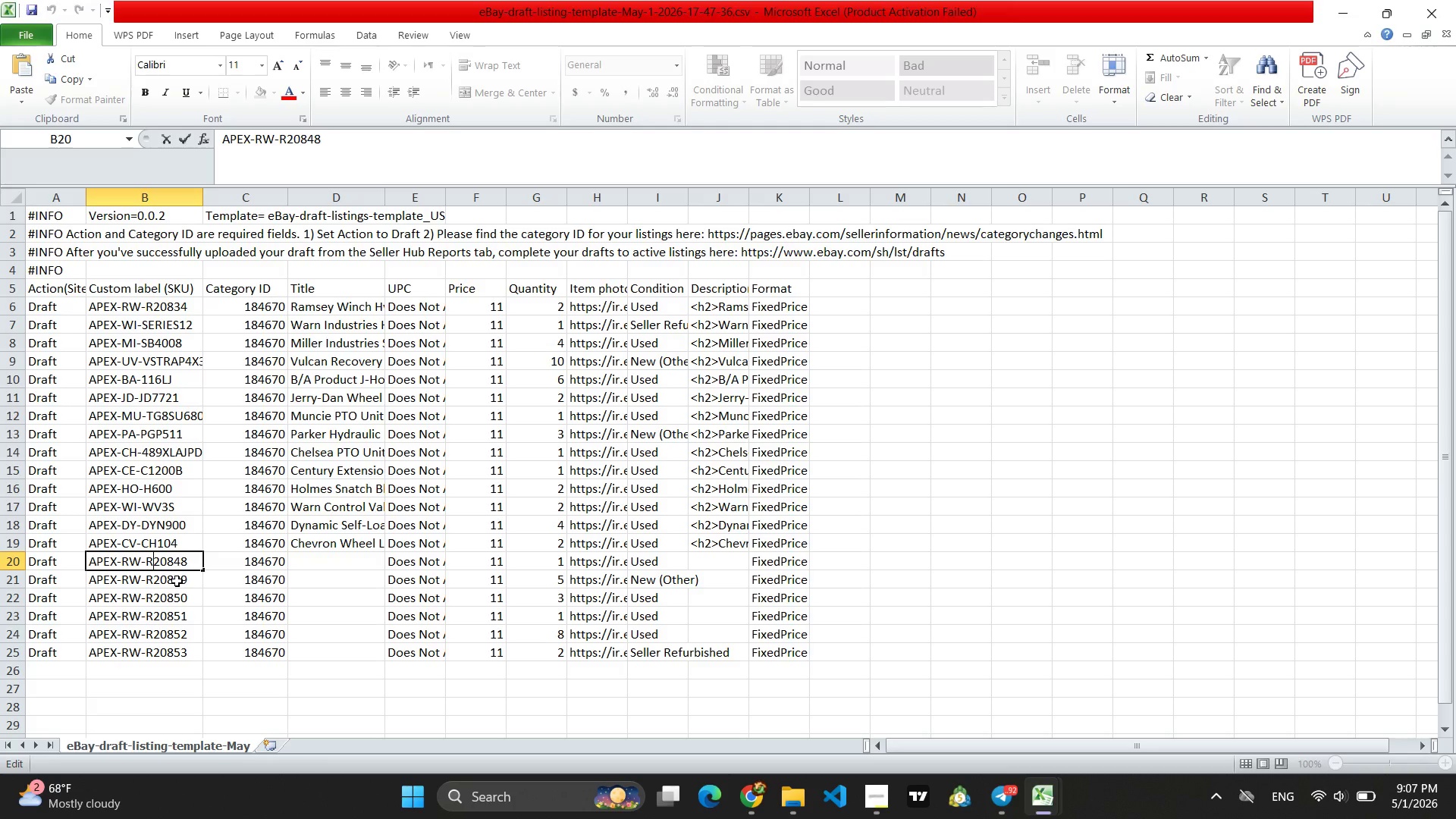 
wait(15.5)
 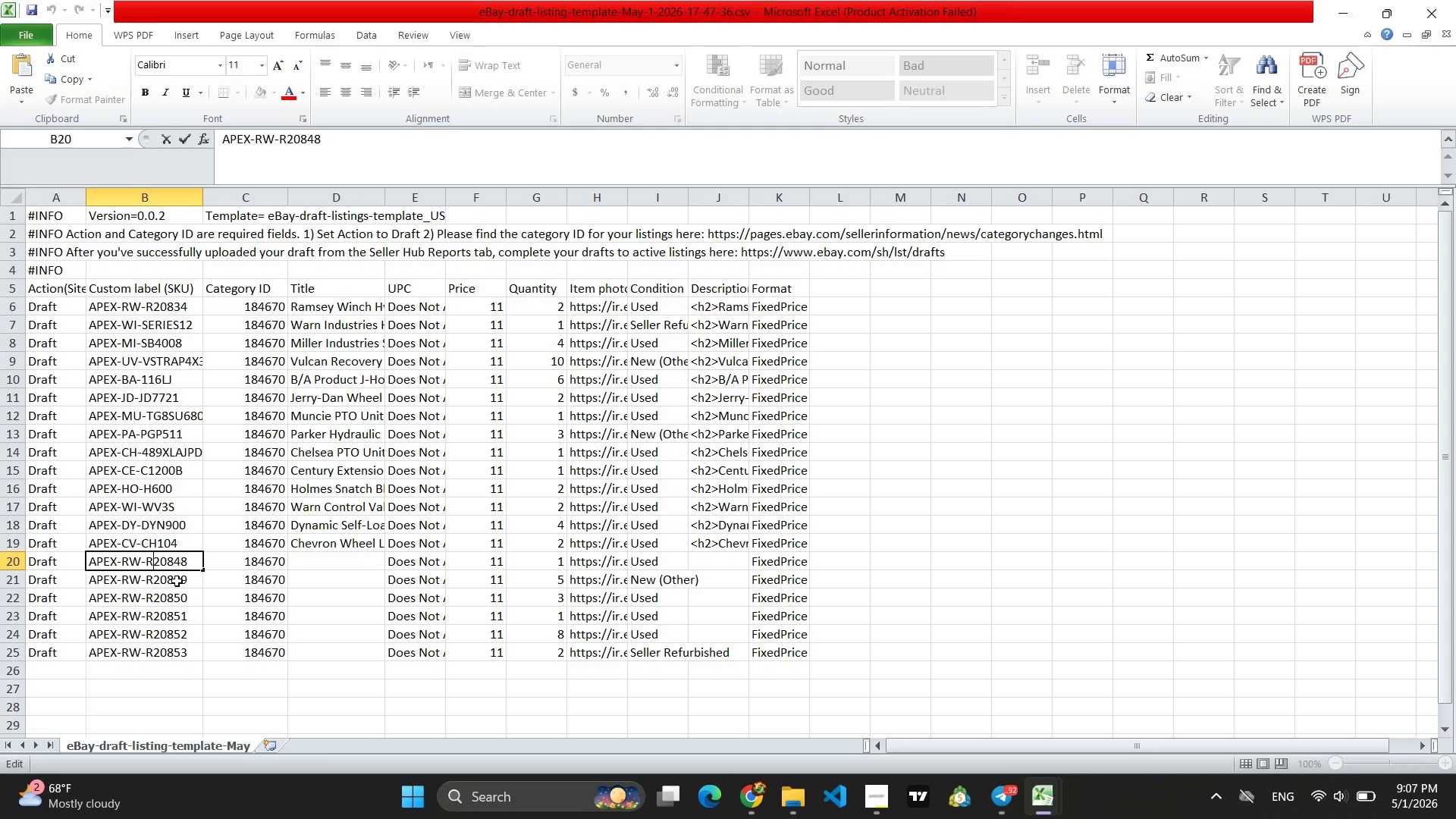 
key(Backspace)
 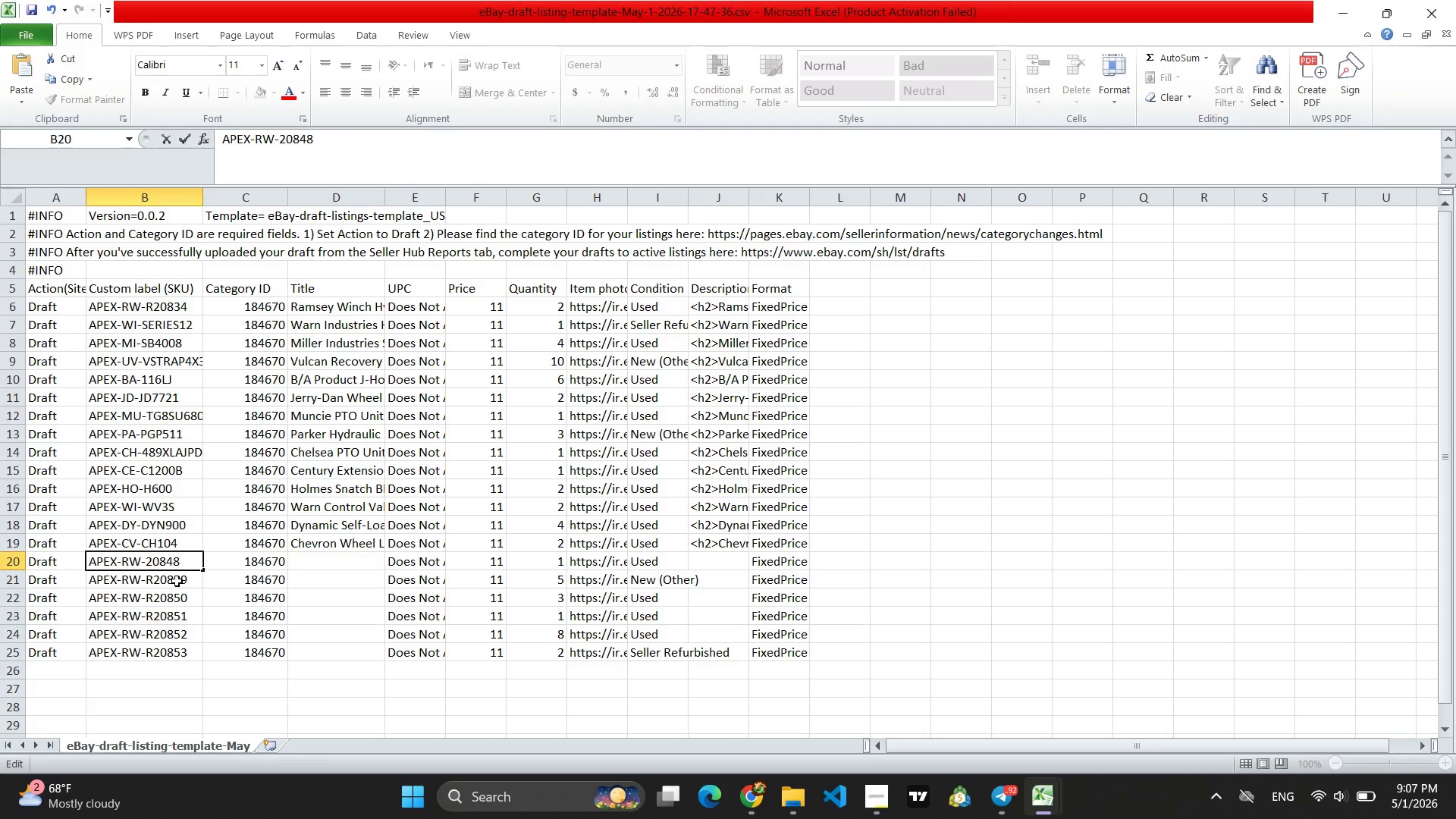 
key(CapsLock)
 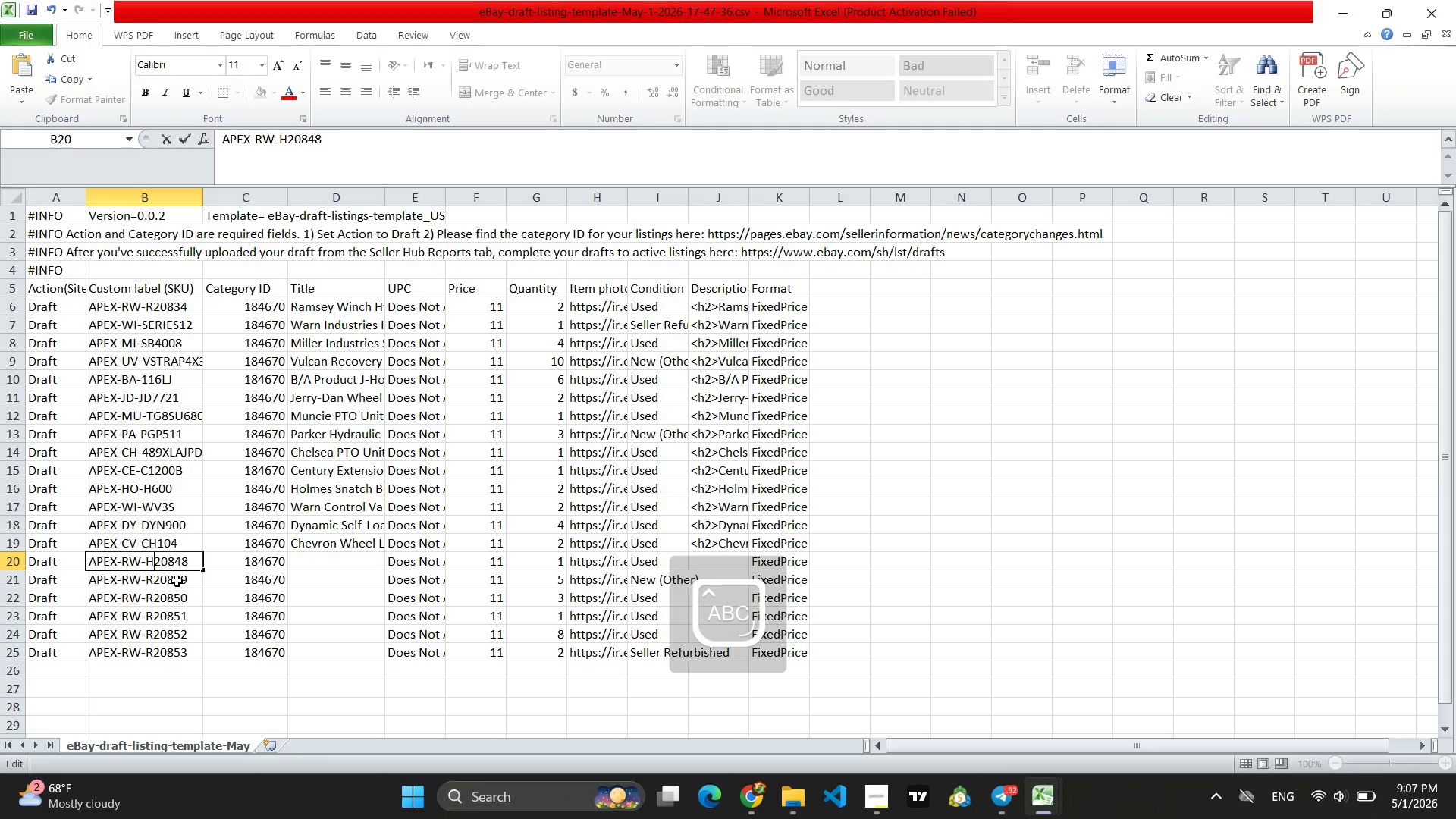 
key(H)
 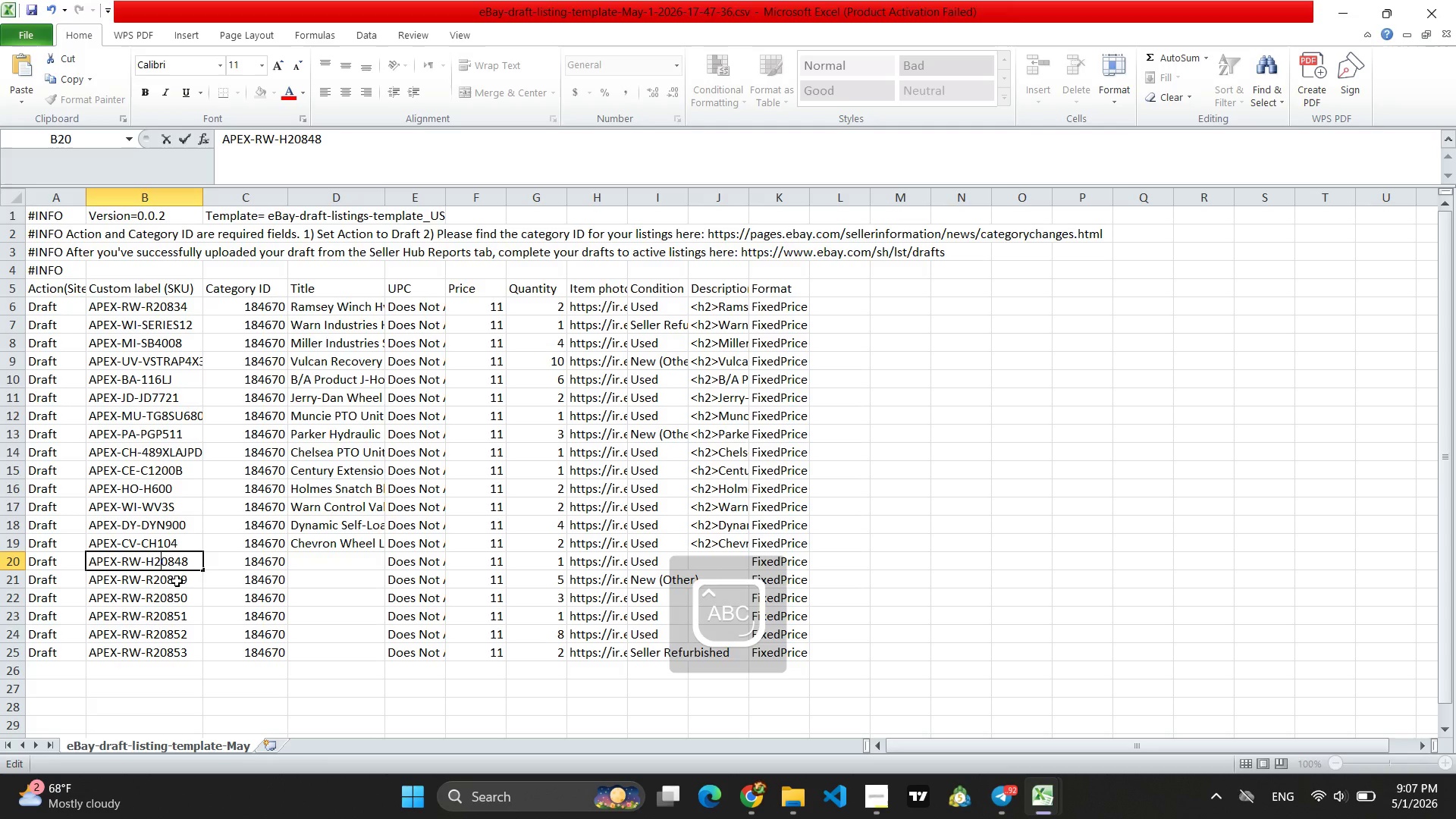 
key(ArrowRight)
 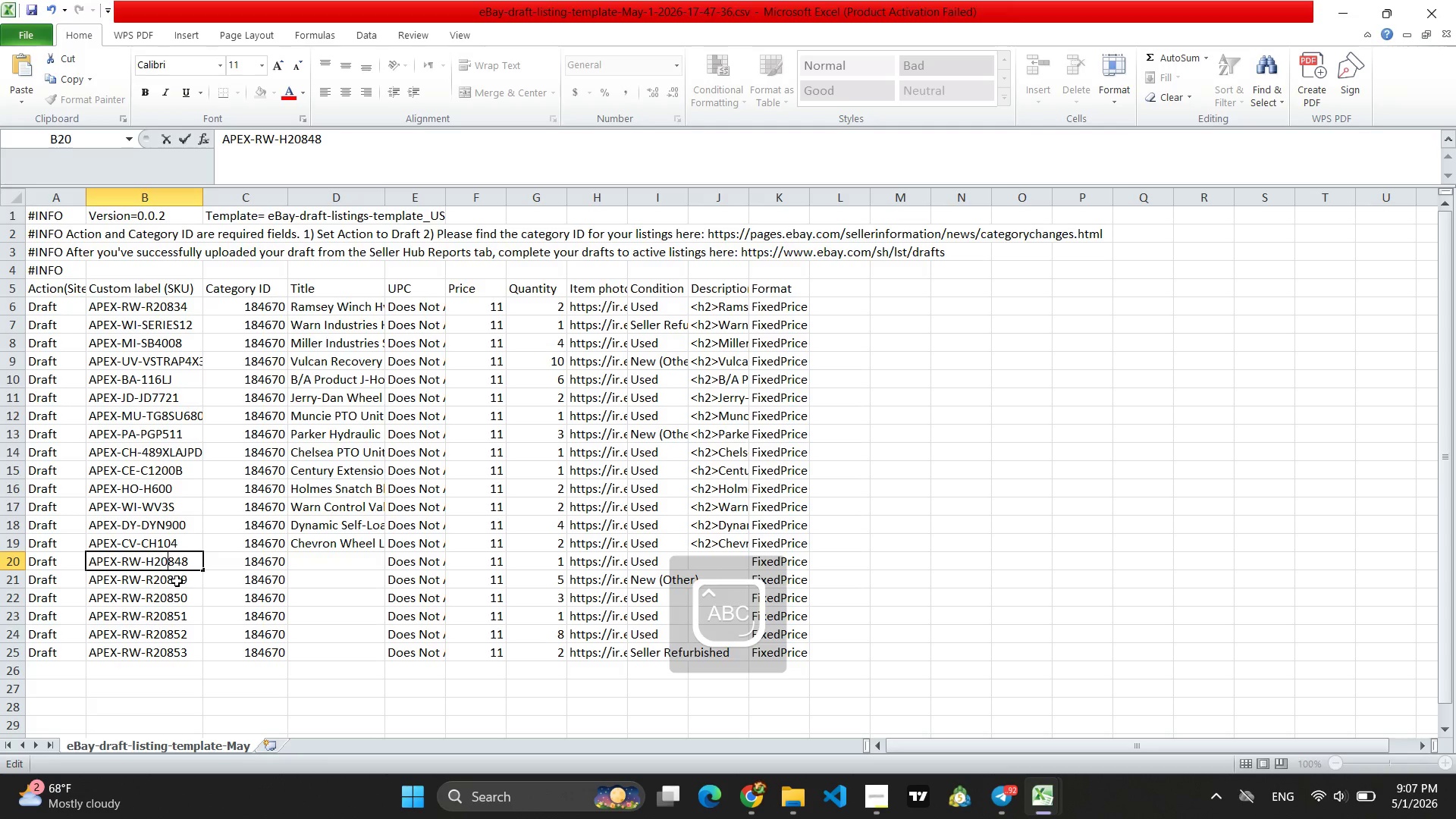 
key(ArrowRight)
 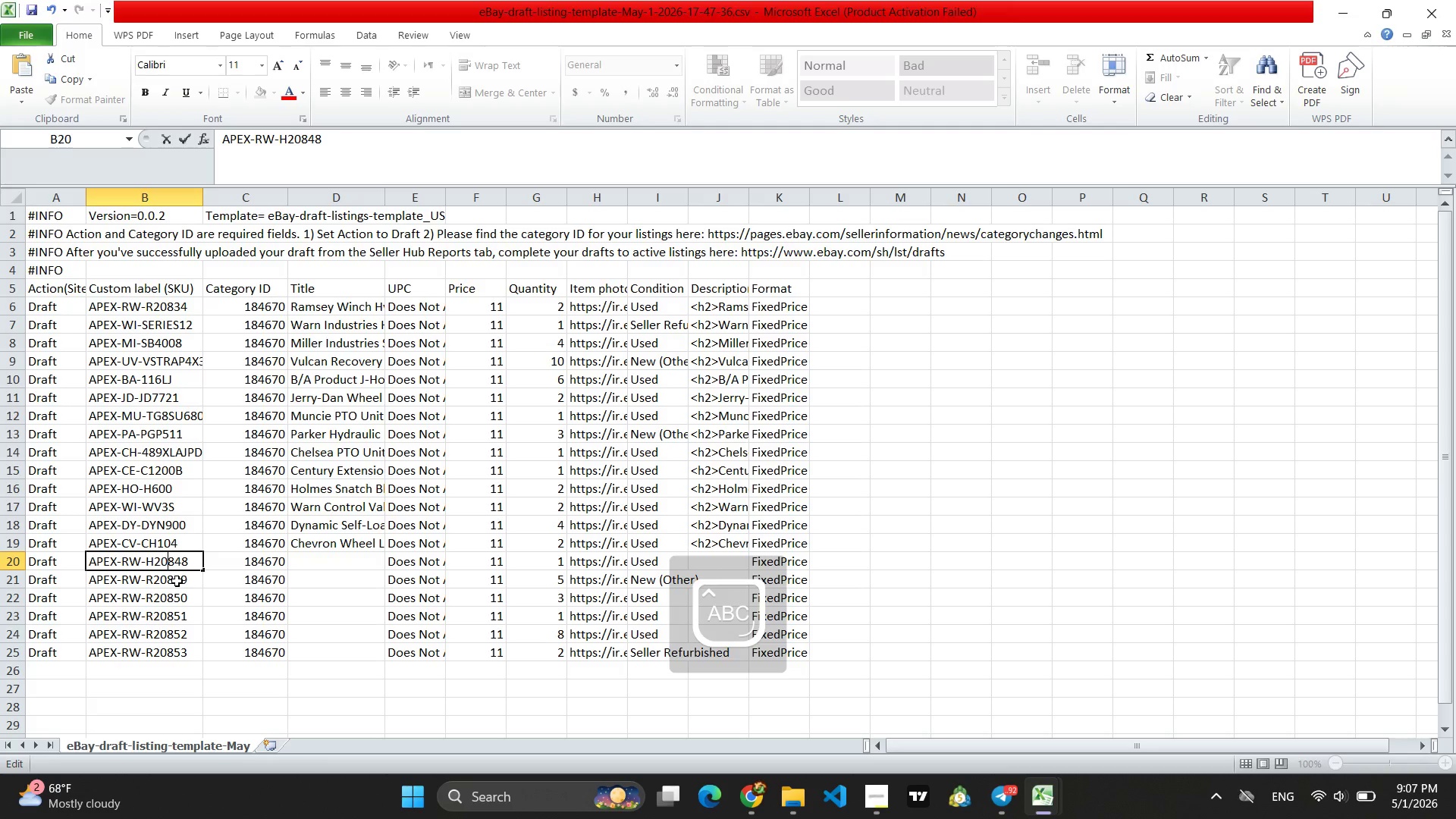 
key(ArrowRight)
 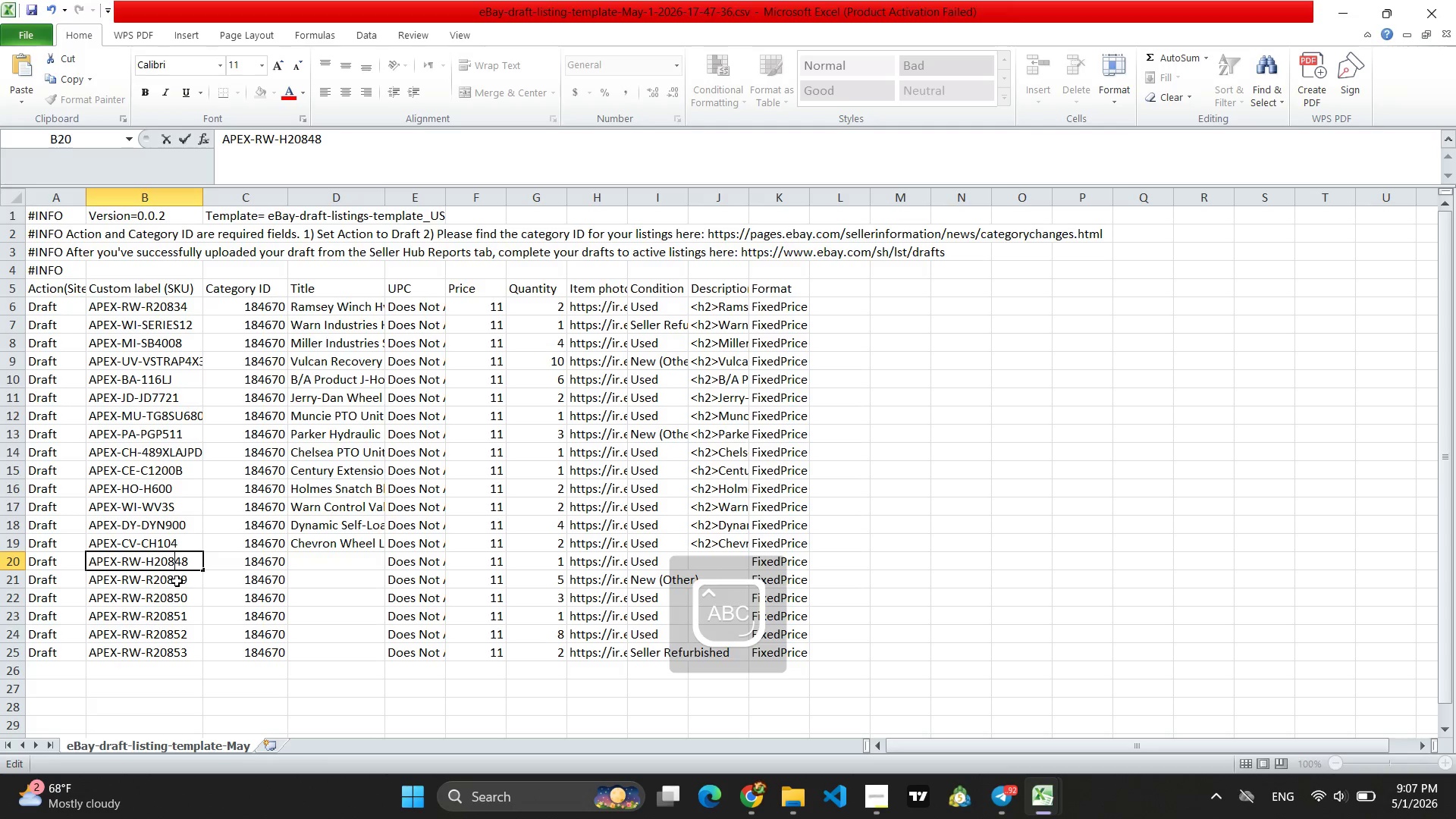 
key(ArrowRight)
 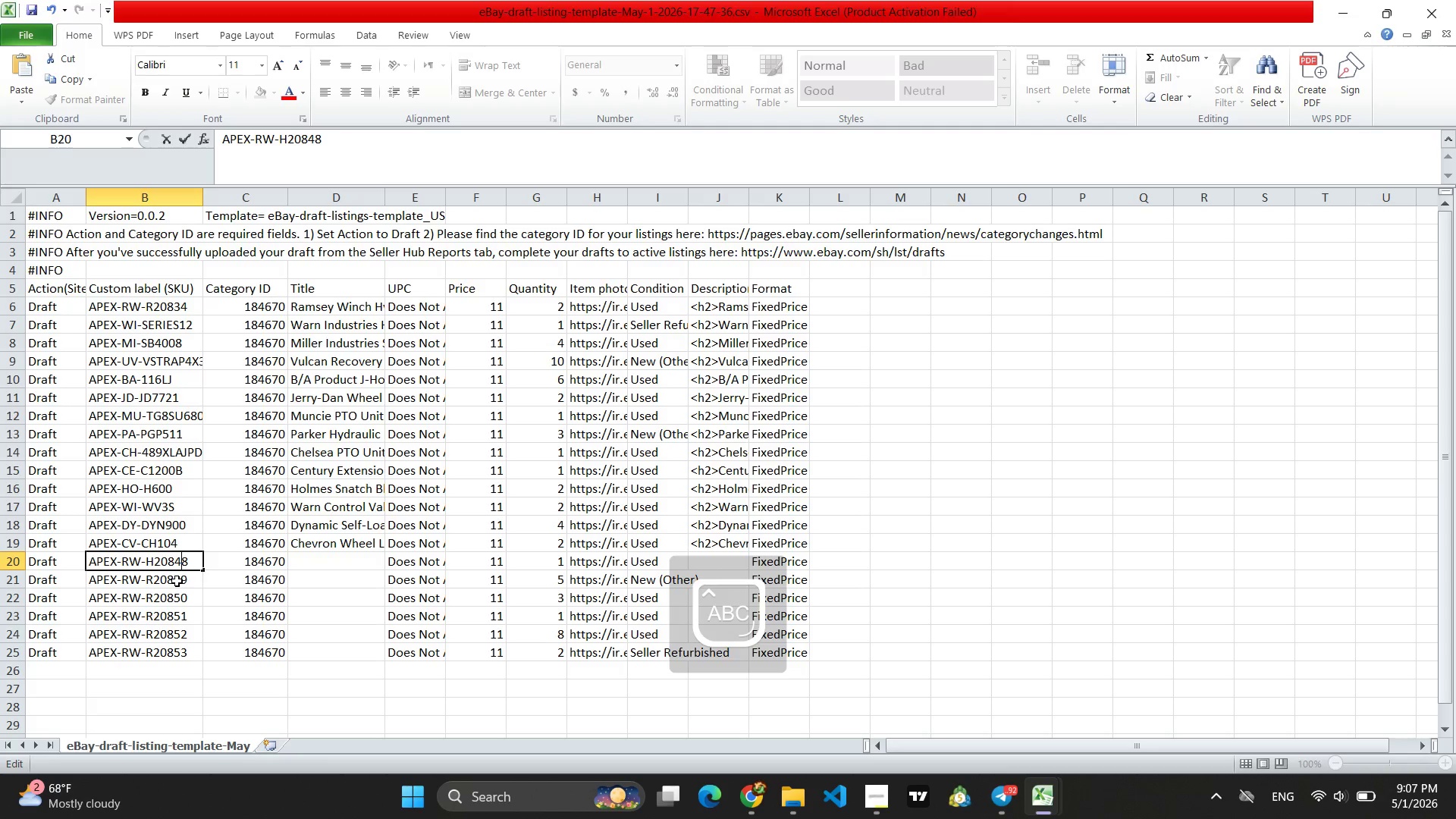 
key(ArrowRight)
 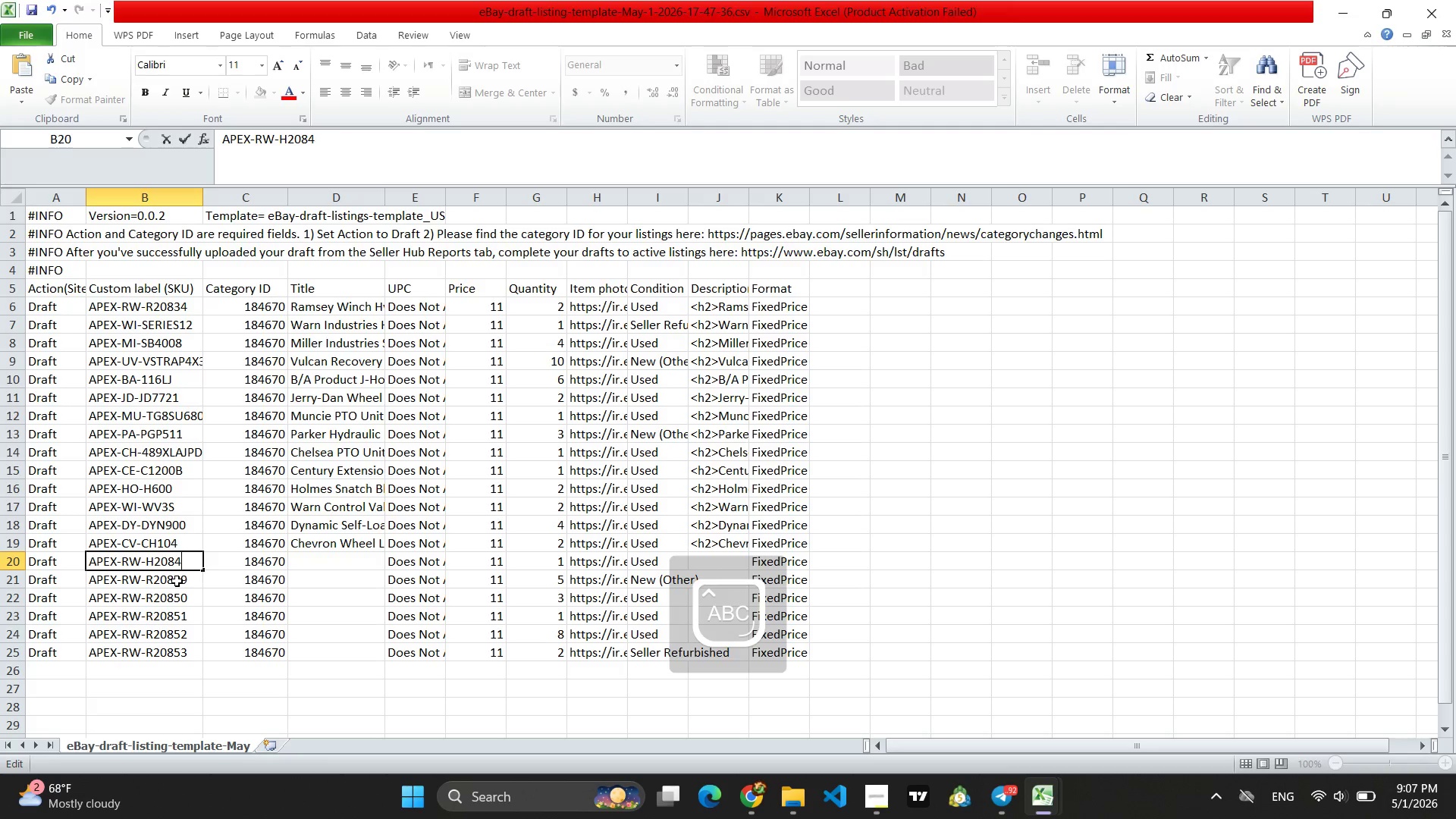 
key(Backspace)
key(Backspace)
key(Backspace)
key(Backspace)
key(Backspace)
type(800)
 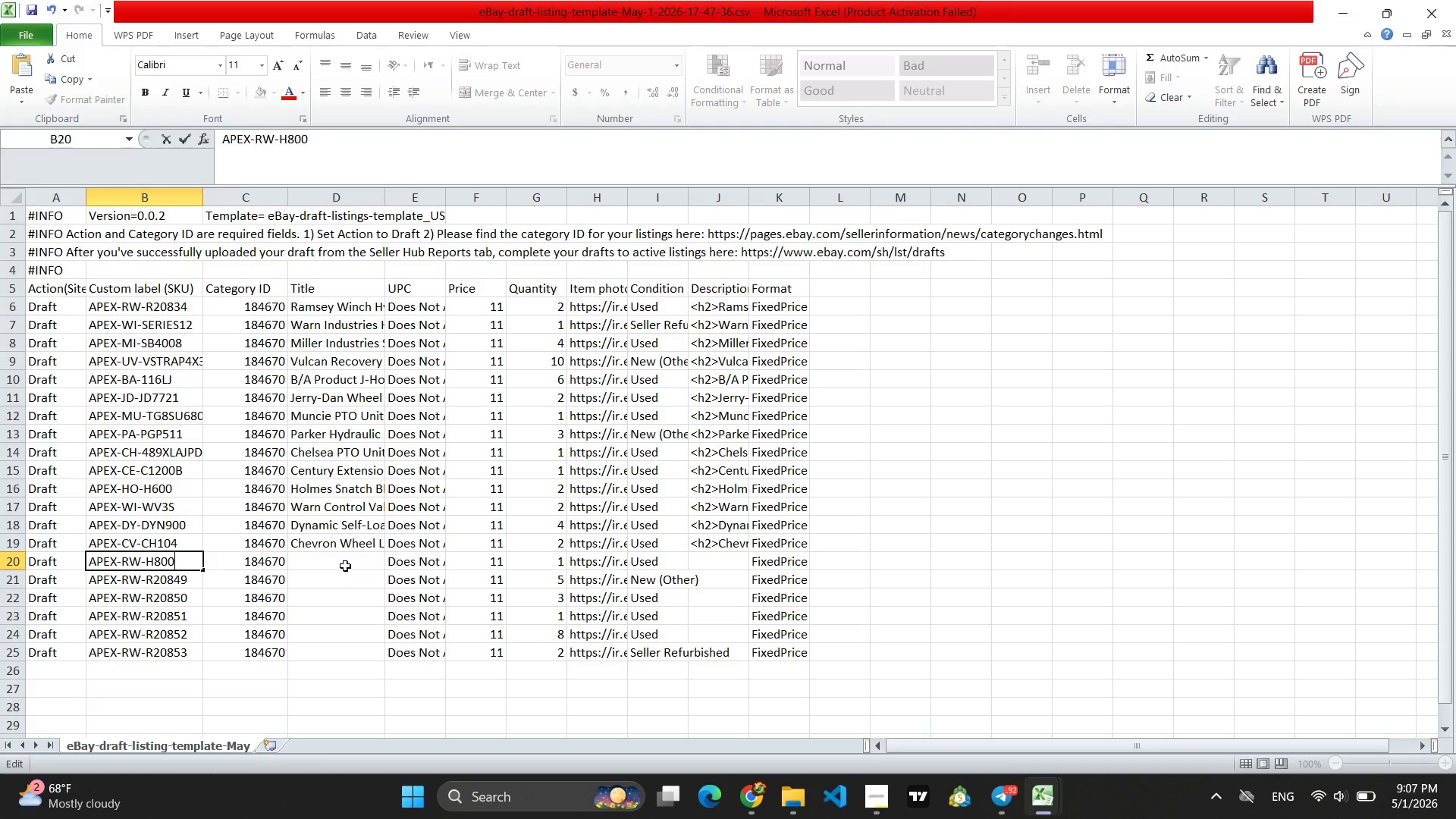 
left_click([345, 561])
 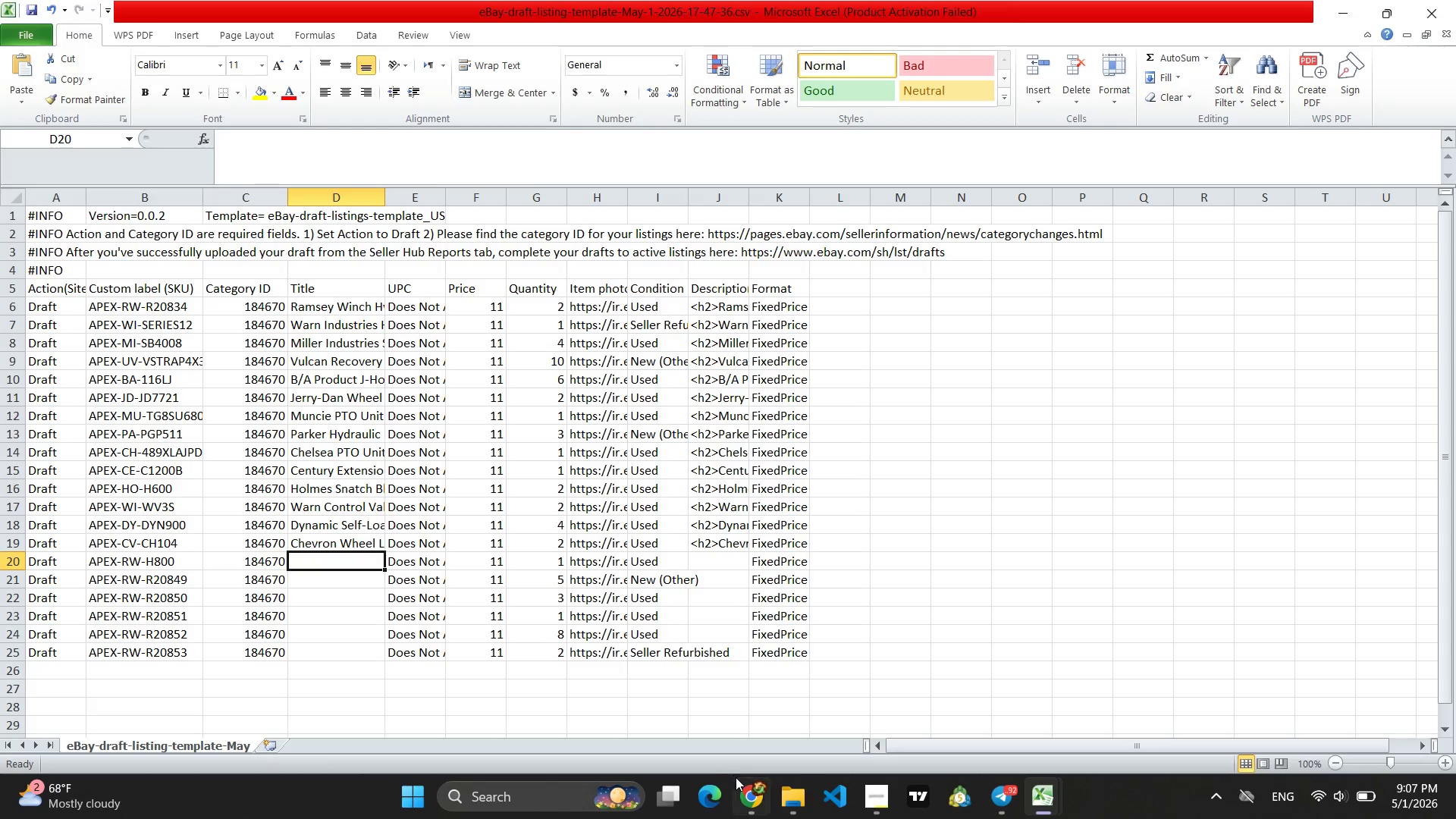 
left_click([748, 795])
 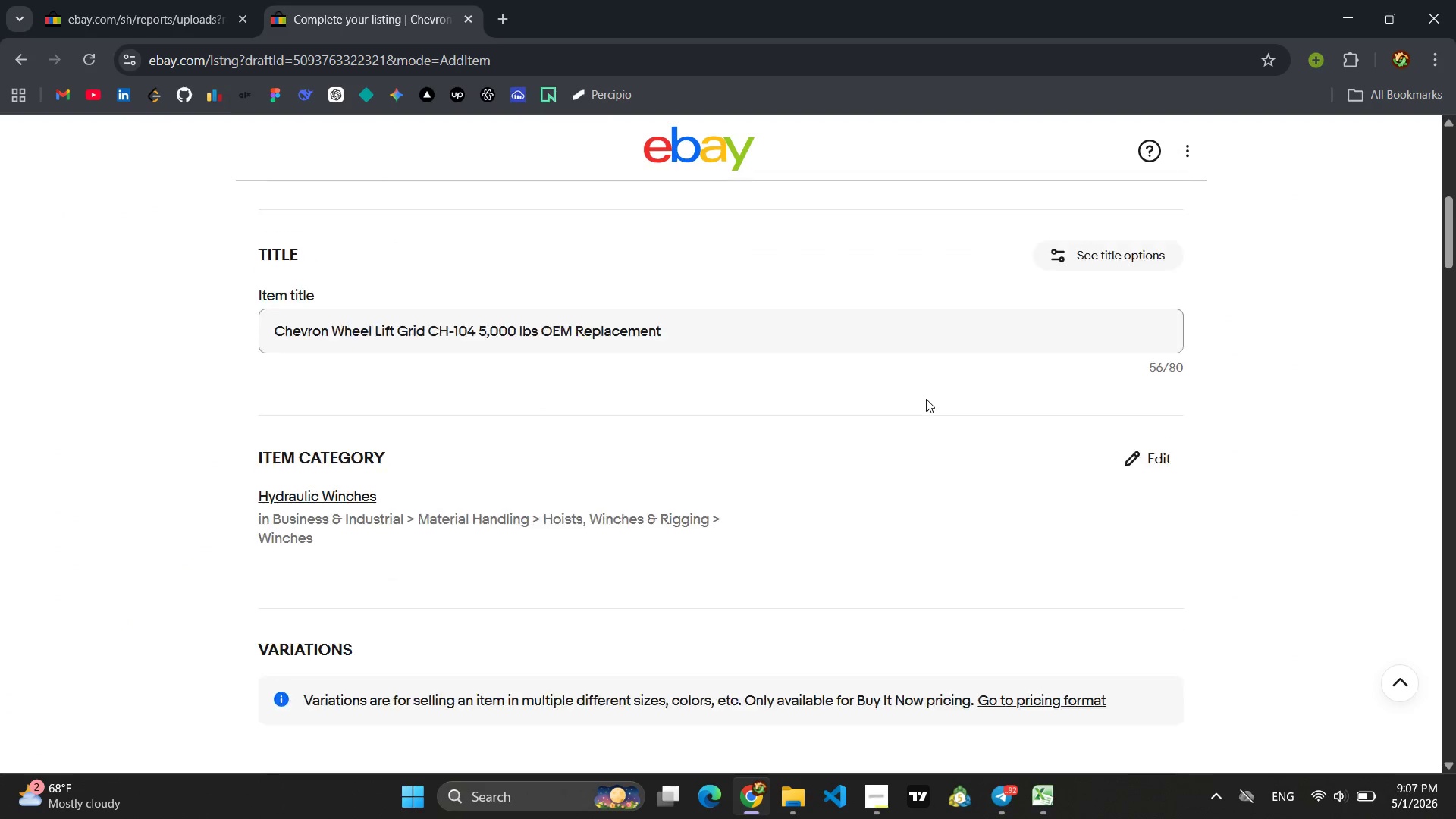 
wait(6.02)
 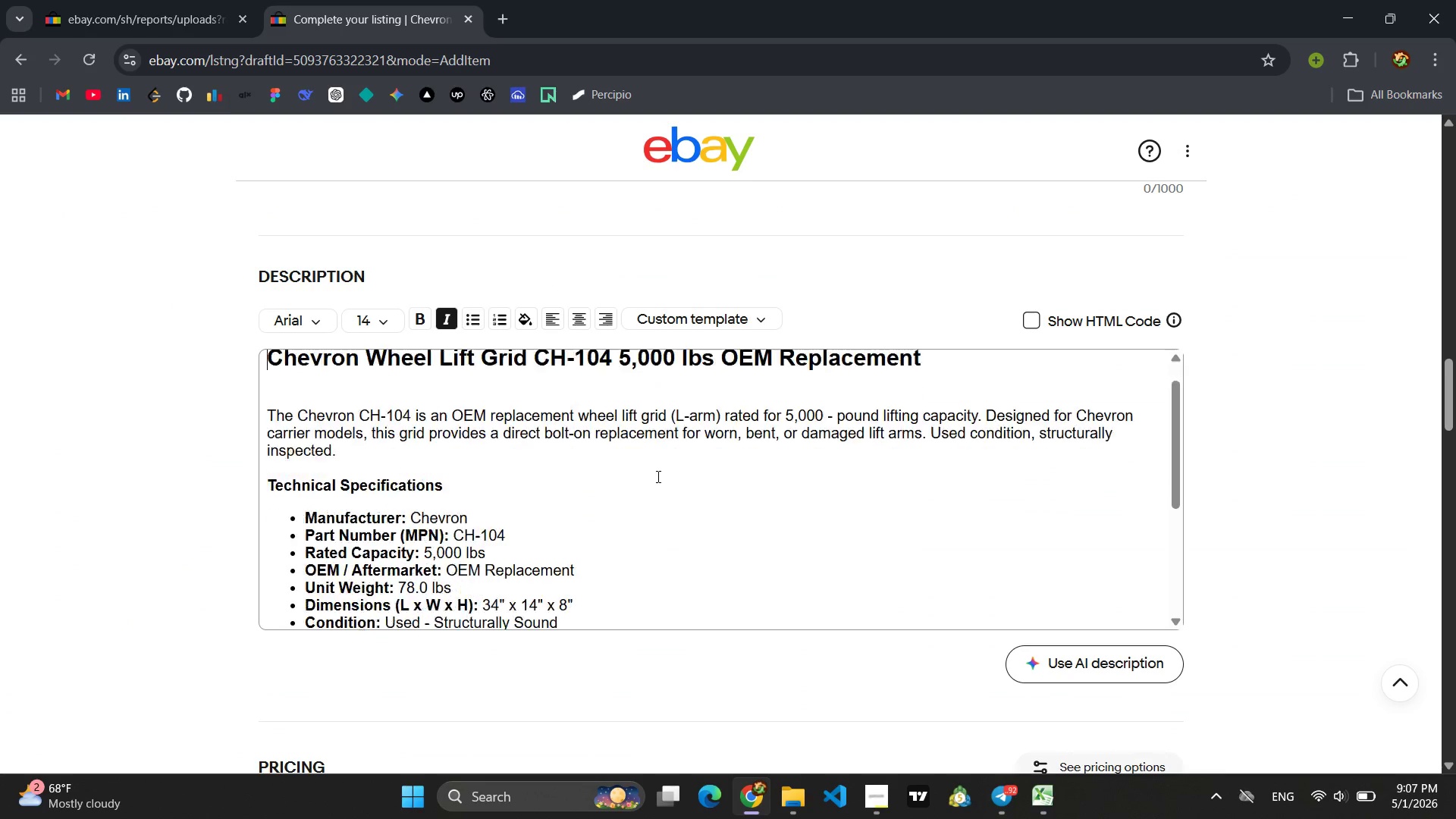 
left_click_drag(start_coordinate=[665, 422], to_coordinate=[243, 440])
 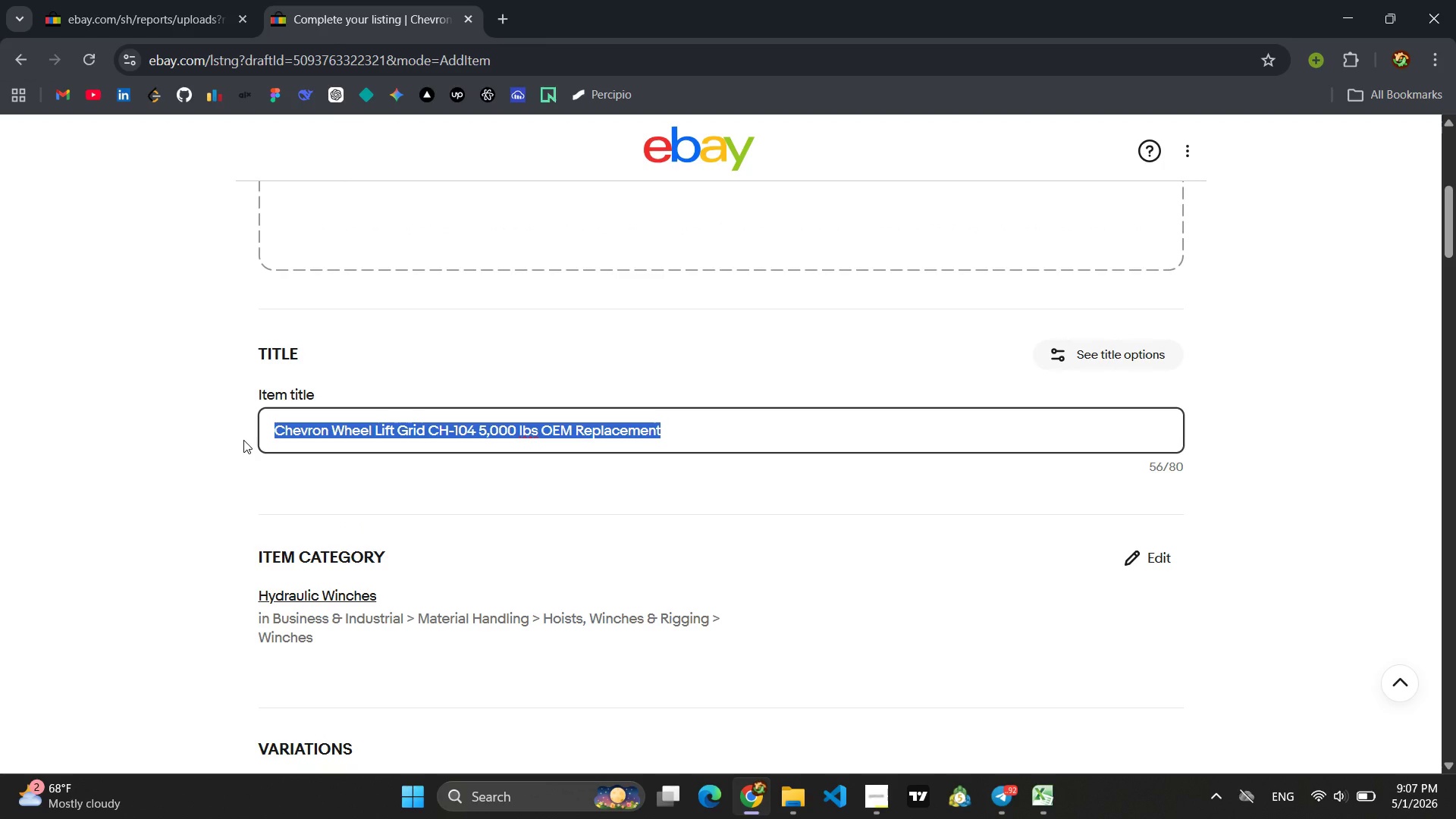 
type(rA)
key(Backspace)
key(Backspace)
type(Rms)
key(Backspace)
key(Backspace)
type(amsey WInh)
key(Backspace)
type(ch h)
key(Backspace)
type(y)
key(Backspace)
key(Backspace)
key(Backspace)
key(Backspace)
key(Backspace)
key(Backspace)
type(inc ydraulic Winch H_800 30m)
key(Backspace)
 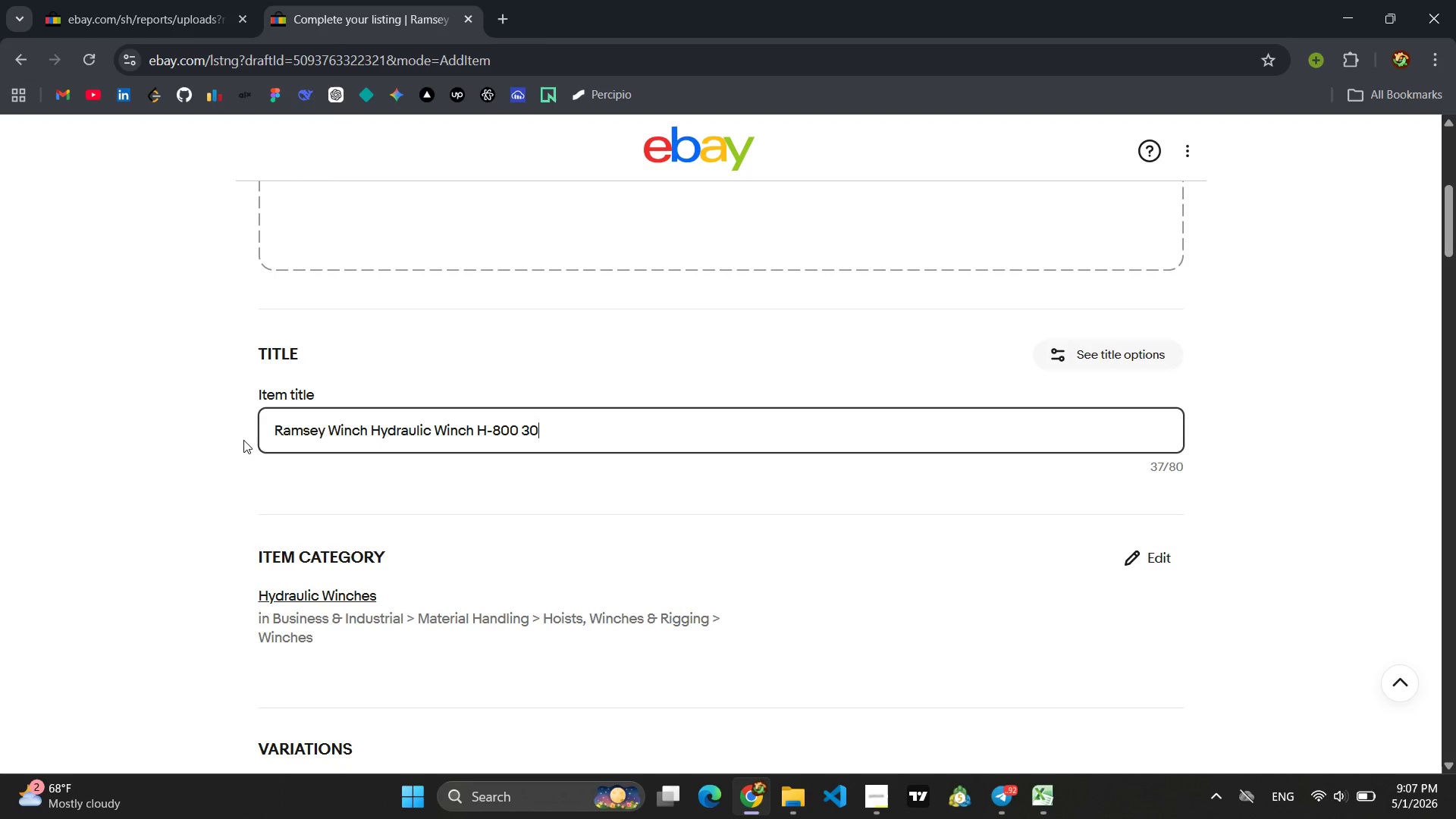 
key(Control+ControlRight)
 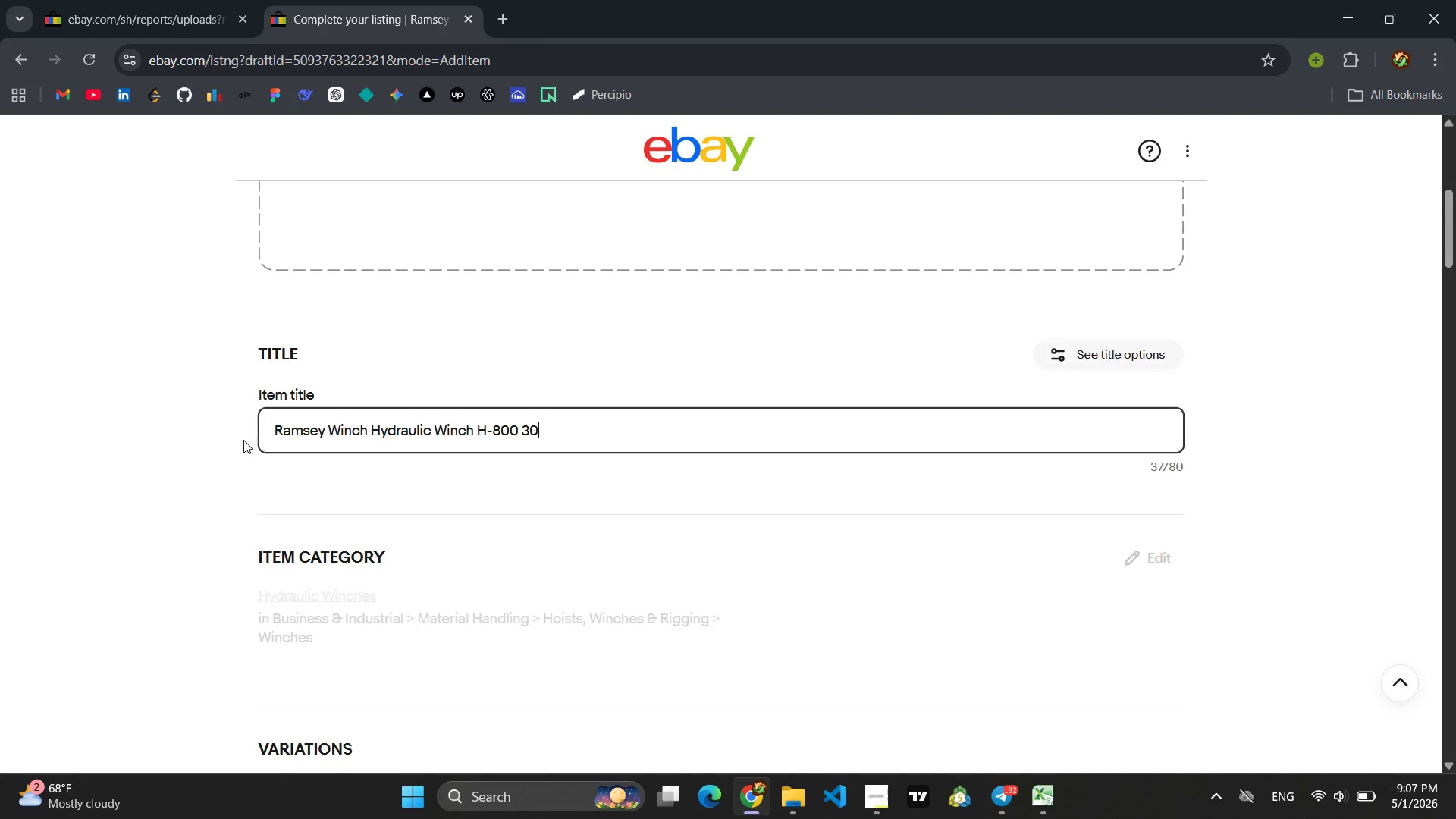 
key(Alt+AltRight)
 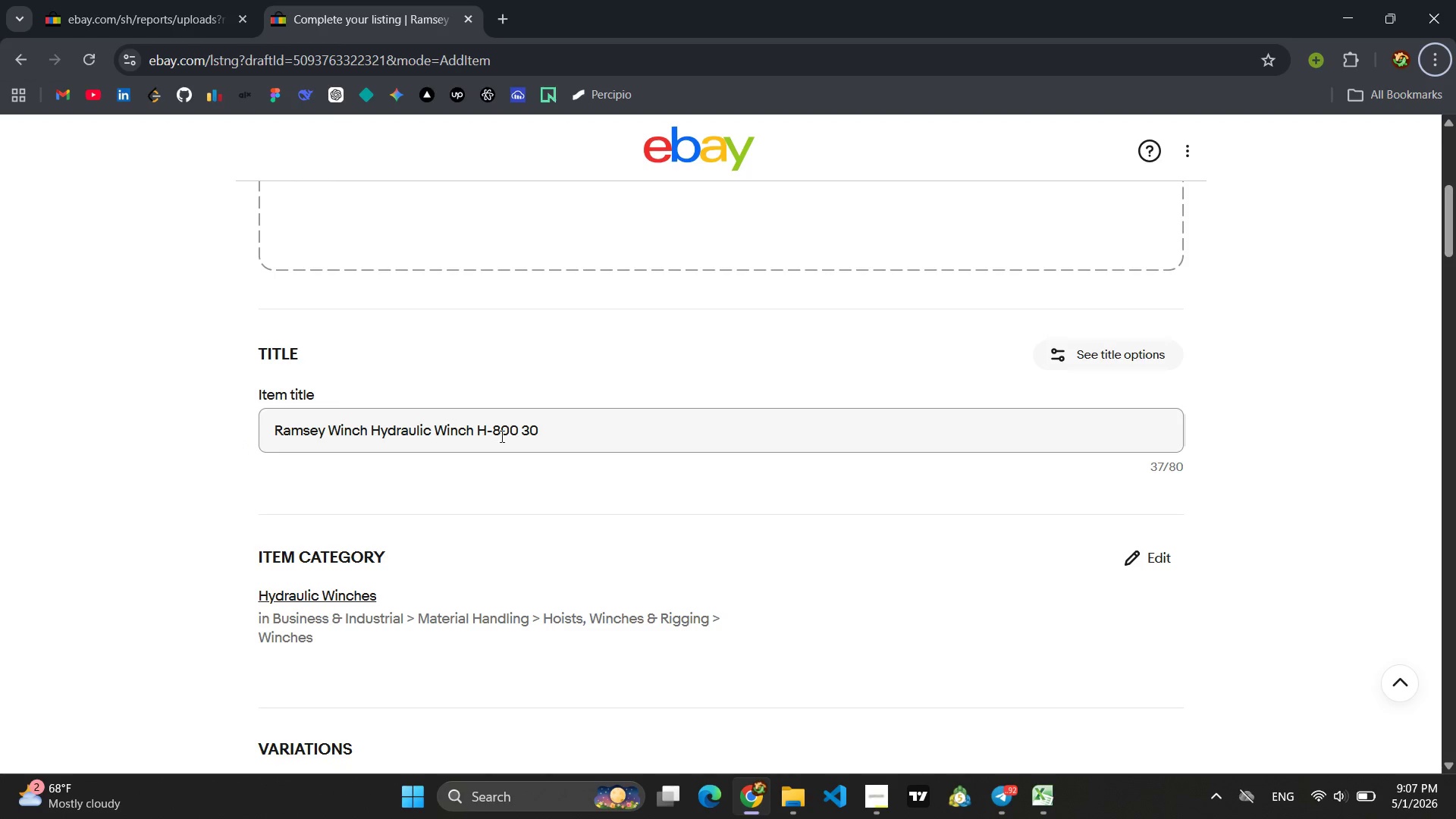 
left_click([557, 434])
 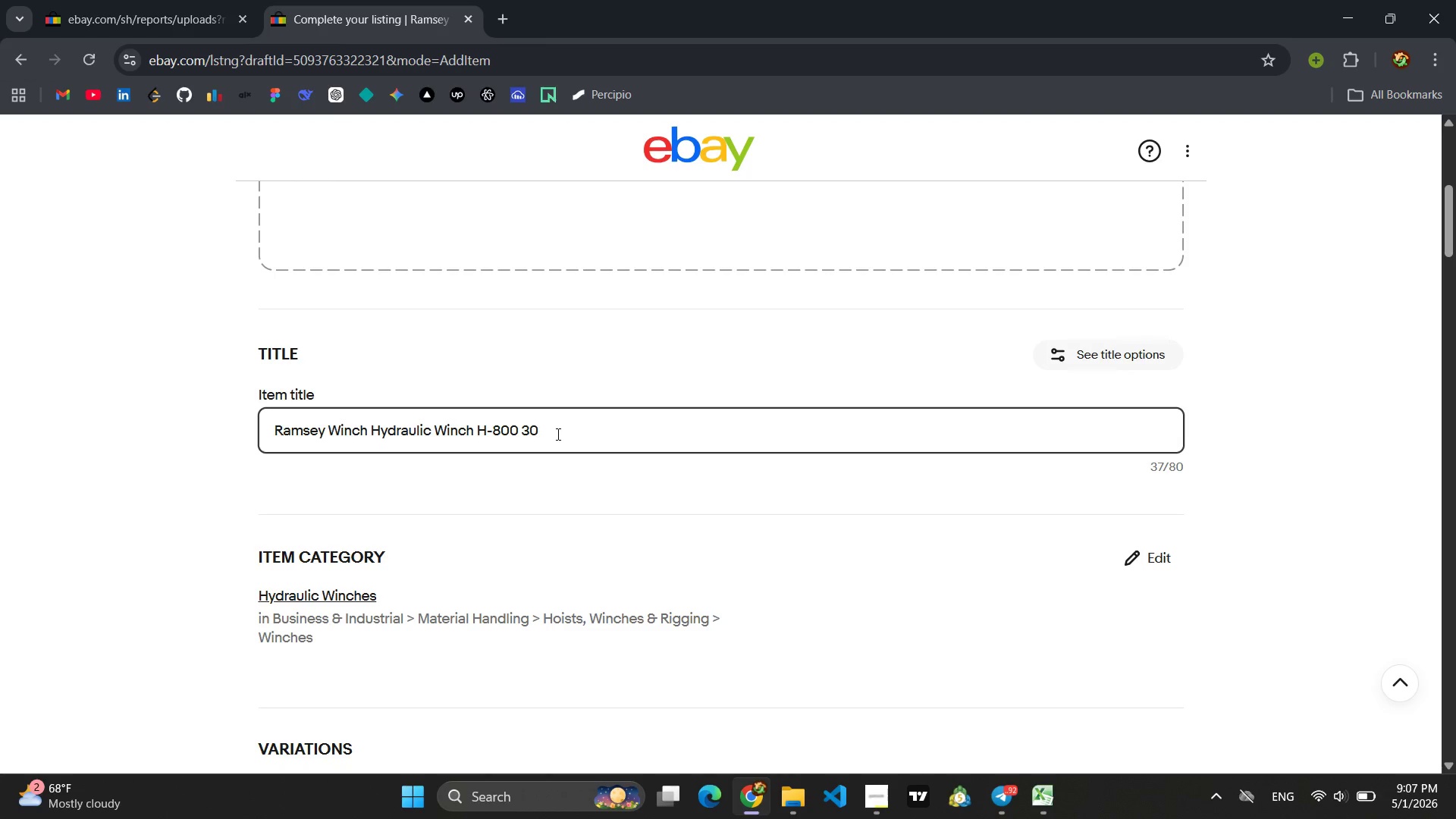 
type(,0000 lbs eavy Reve)
key(Backspace)
key(Backspace)
key(Backspace)
key(Backspace)
type(v)
key(Backspace)
type(covey )
key(Backspace)
 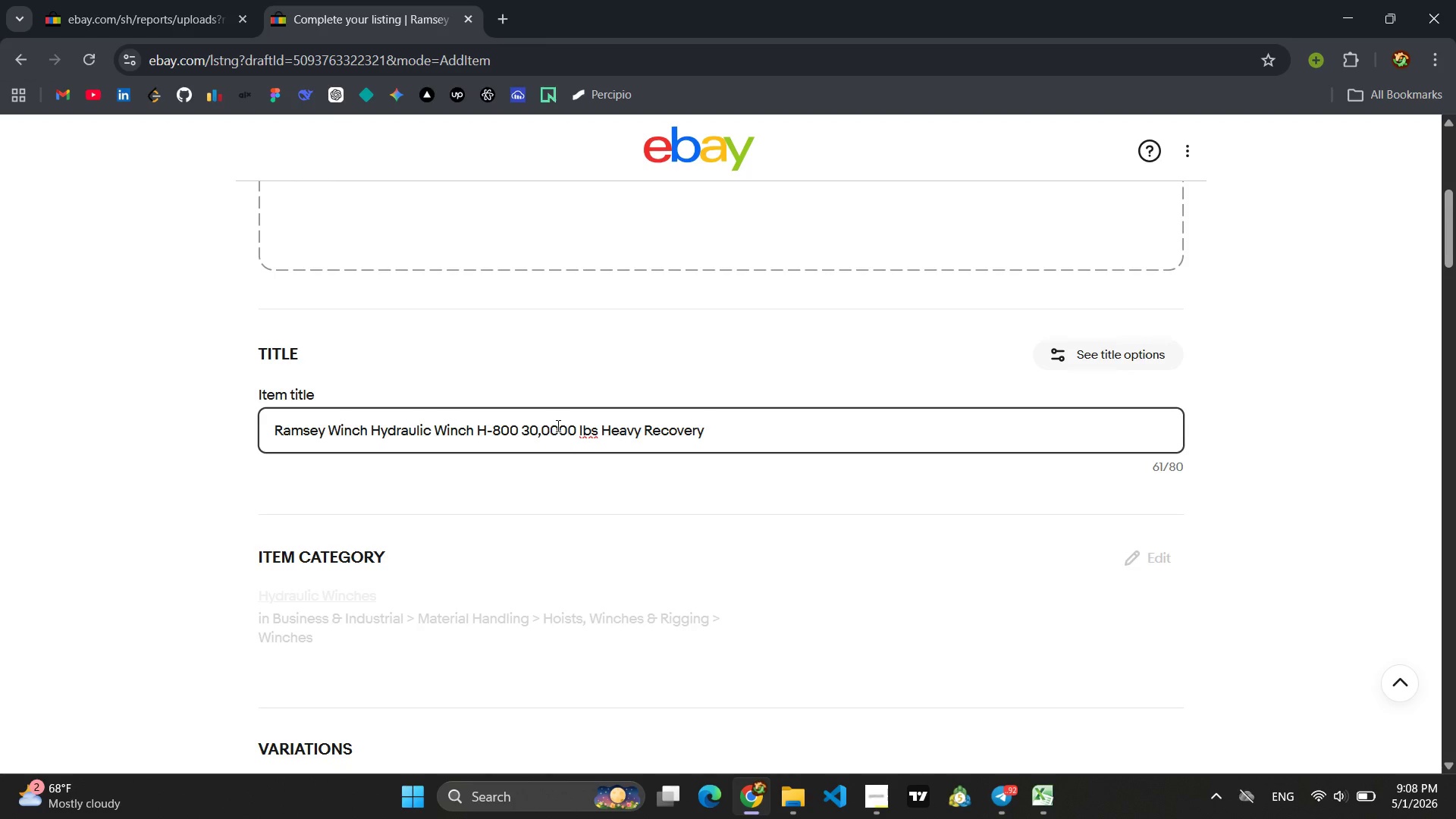 
hold_key(key=H, duration=26.66)
 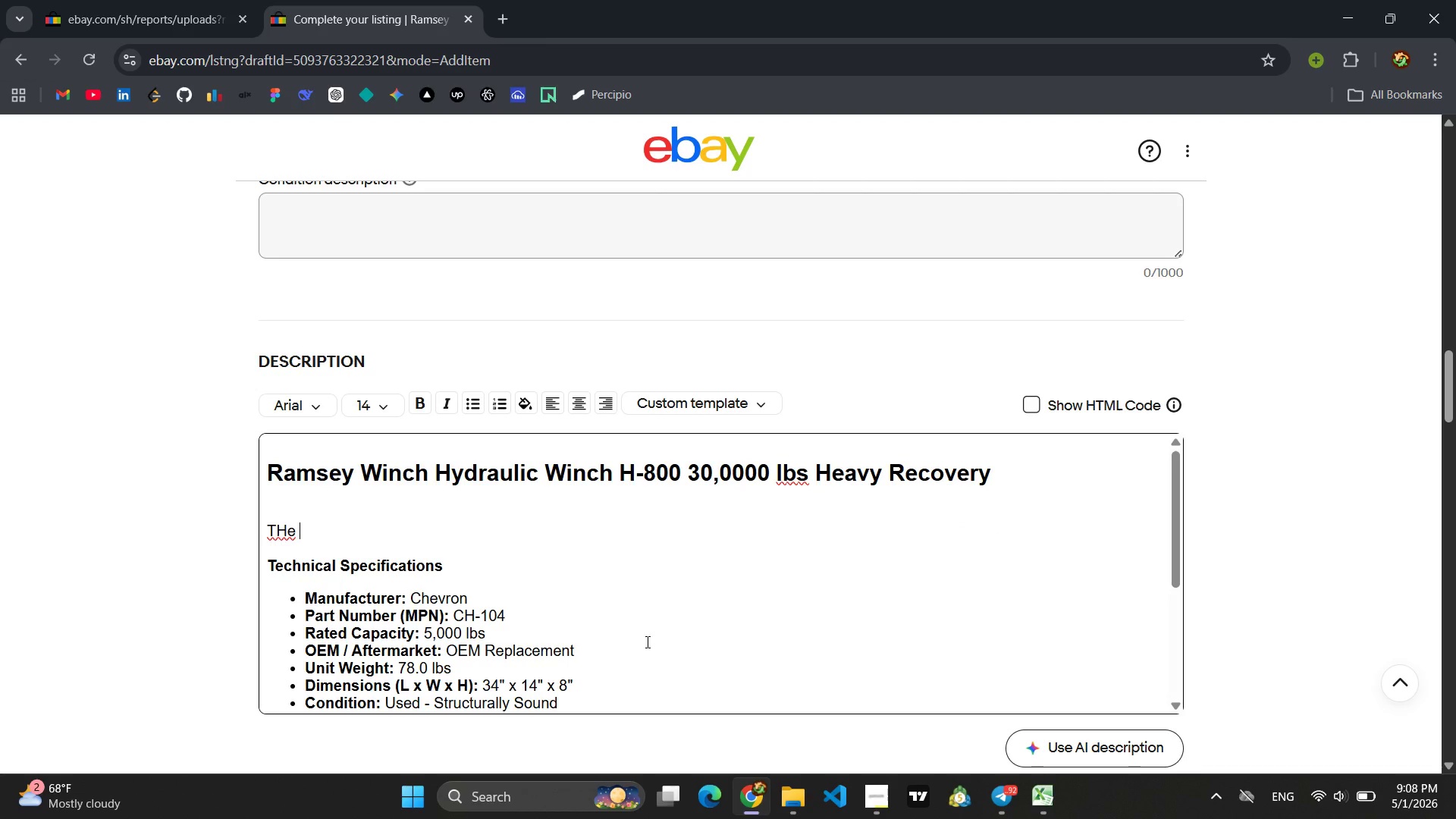 
hold_key(key=R, duration=24.34)
 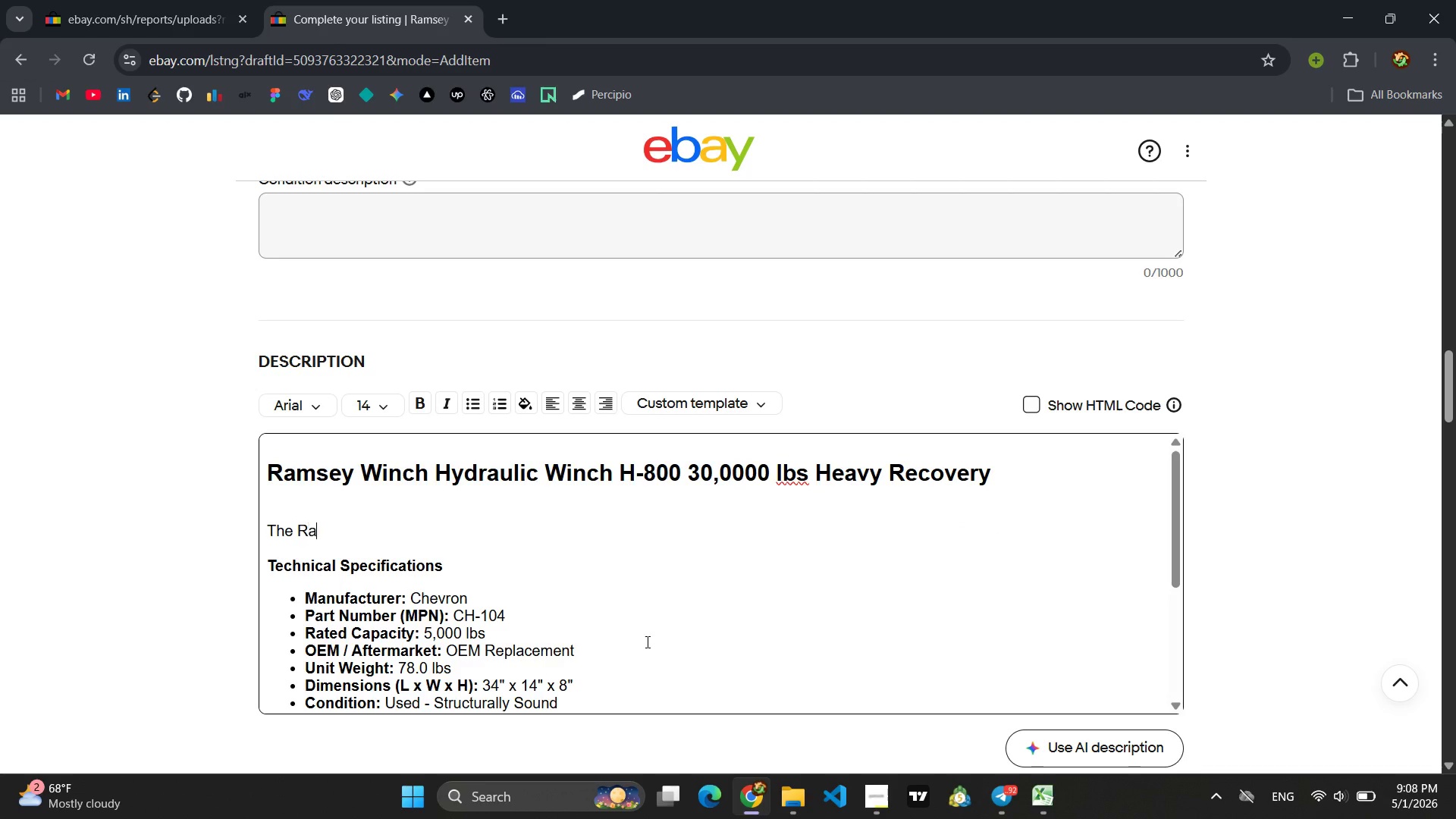 
key(Control+A)
 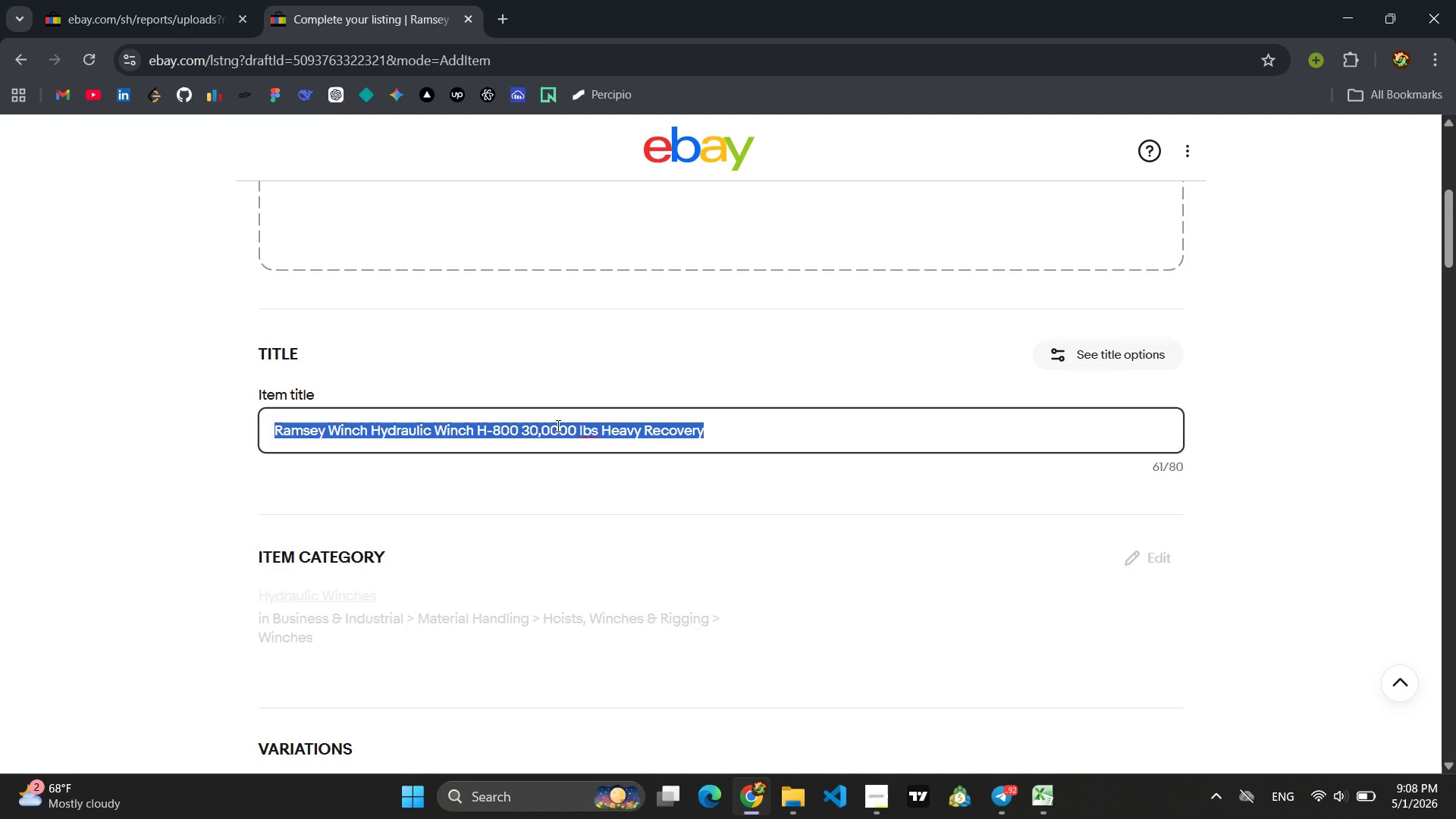 
hold_key(key=ControlLeft, duration=1.25)
 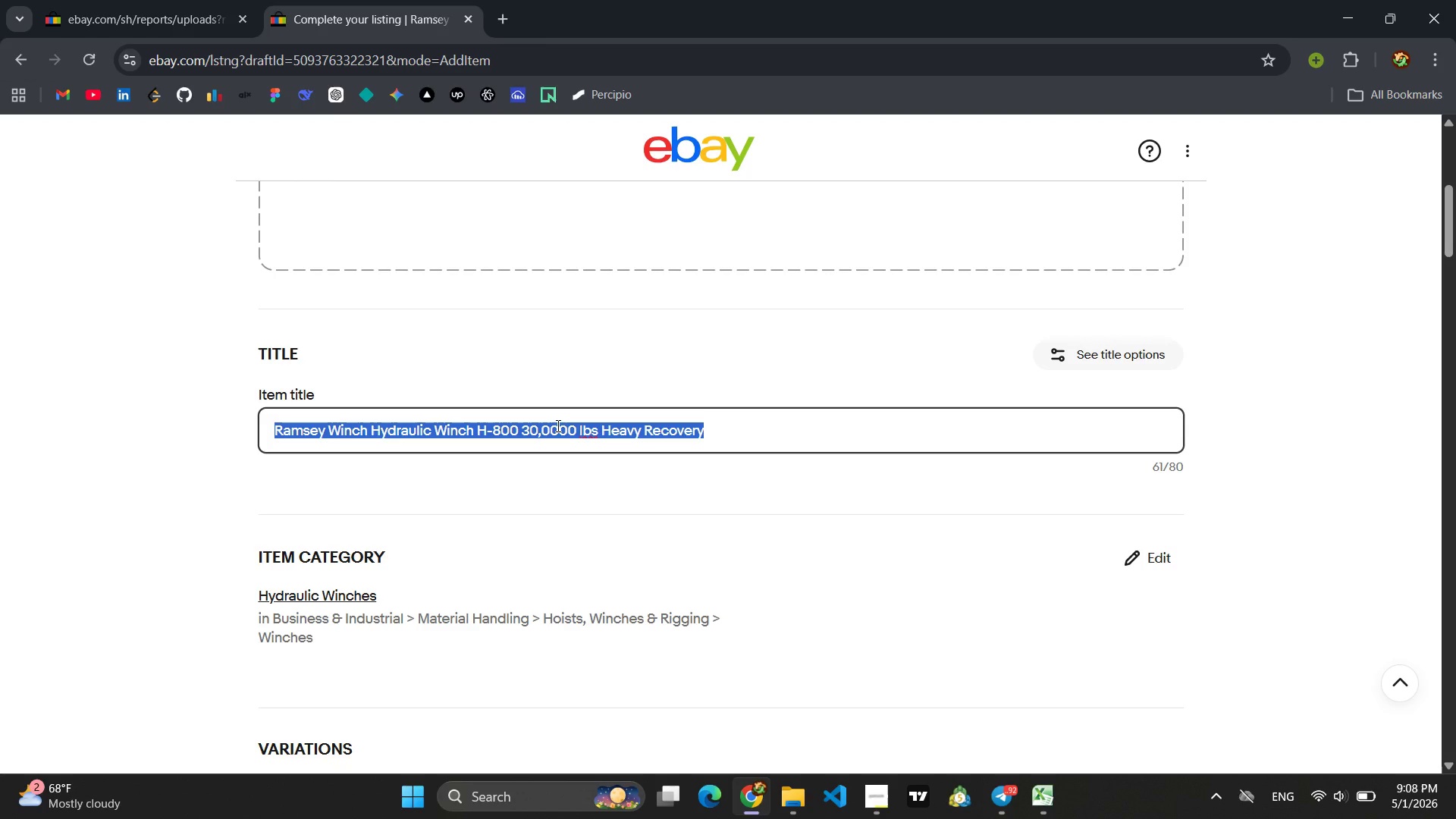 
key(Control+C)
 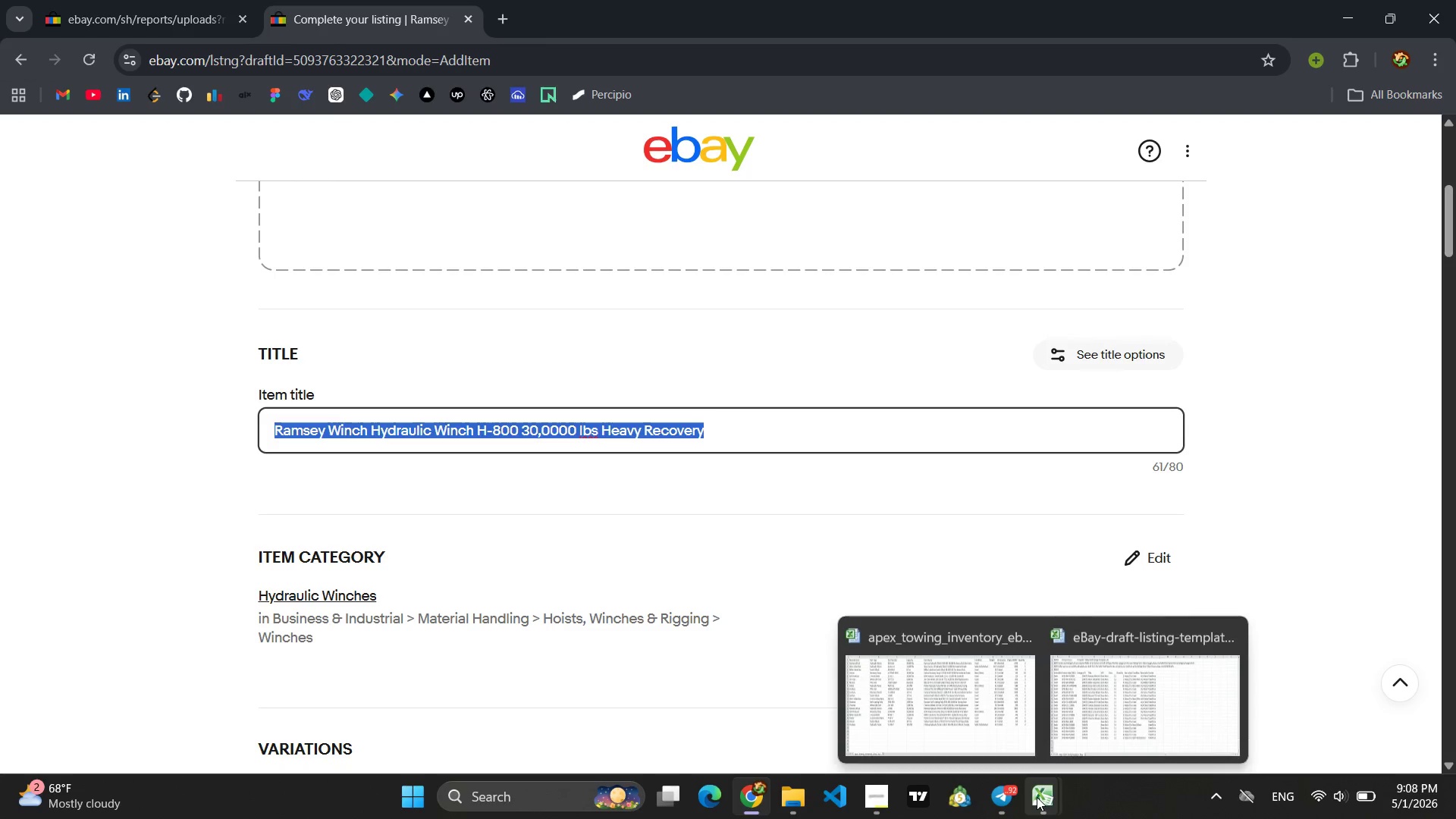 
left_click([1140, 710])
 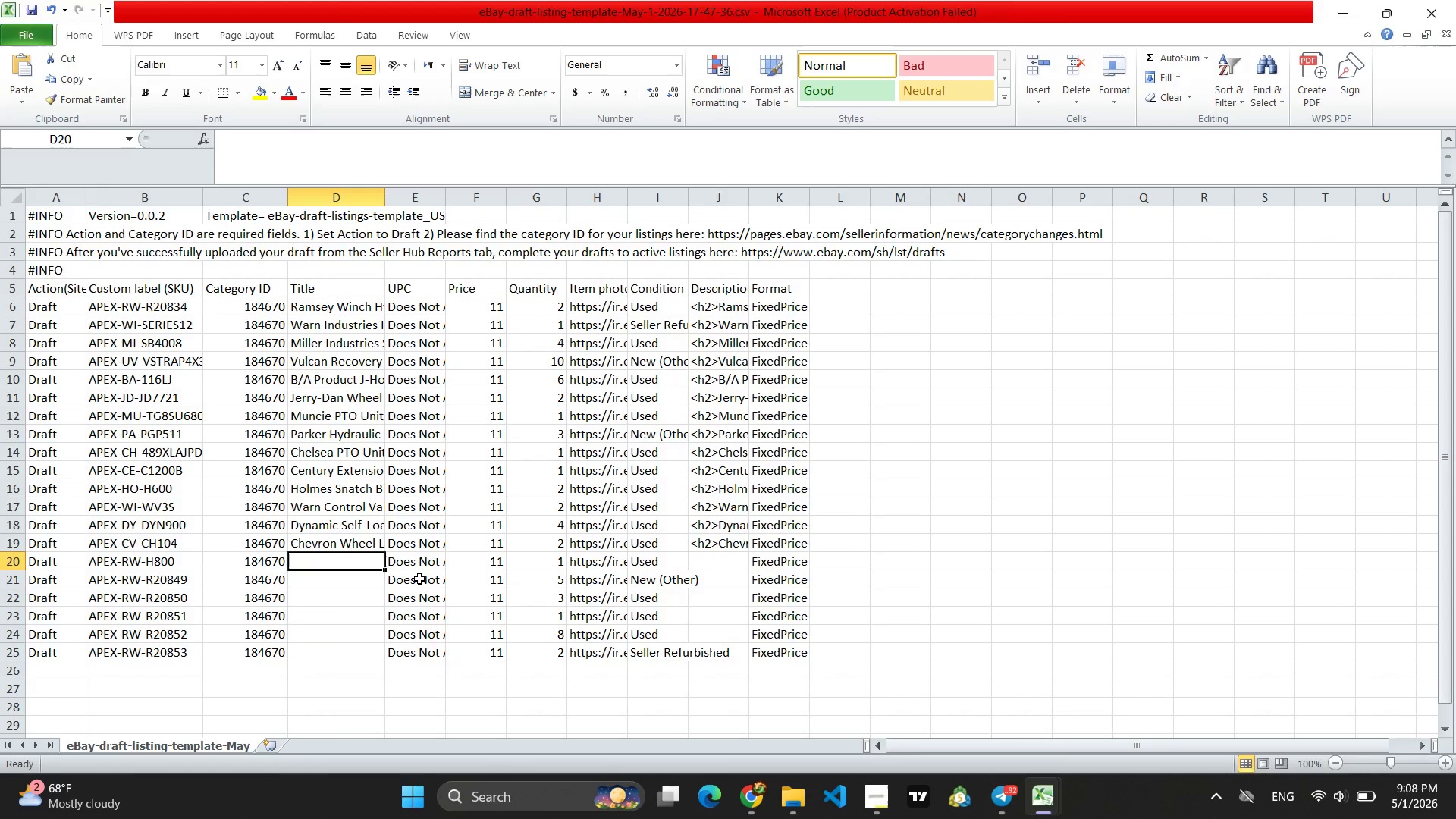 
key(Control+V)
 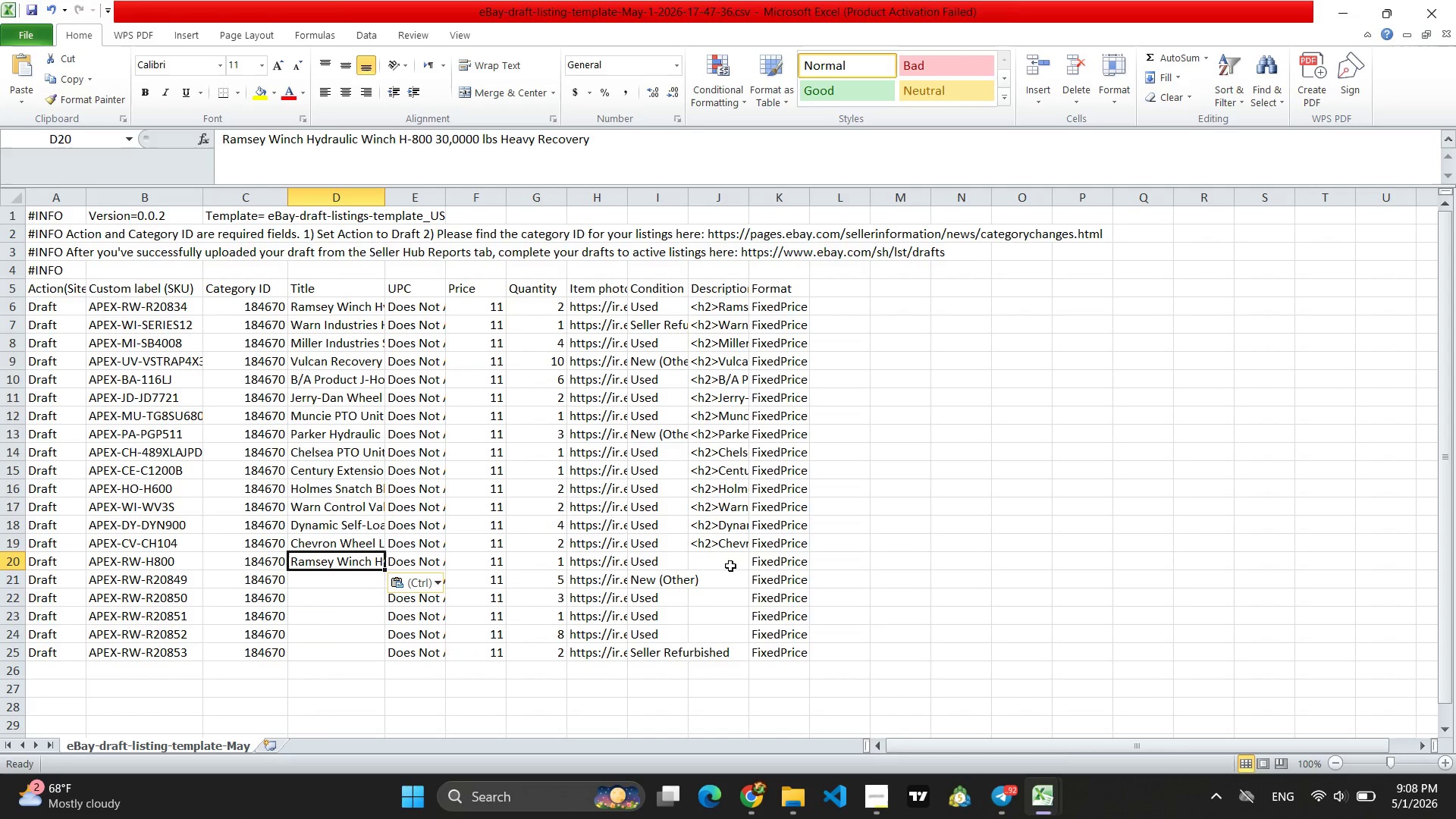 
left_click([717, 566])
 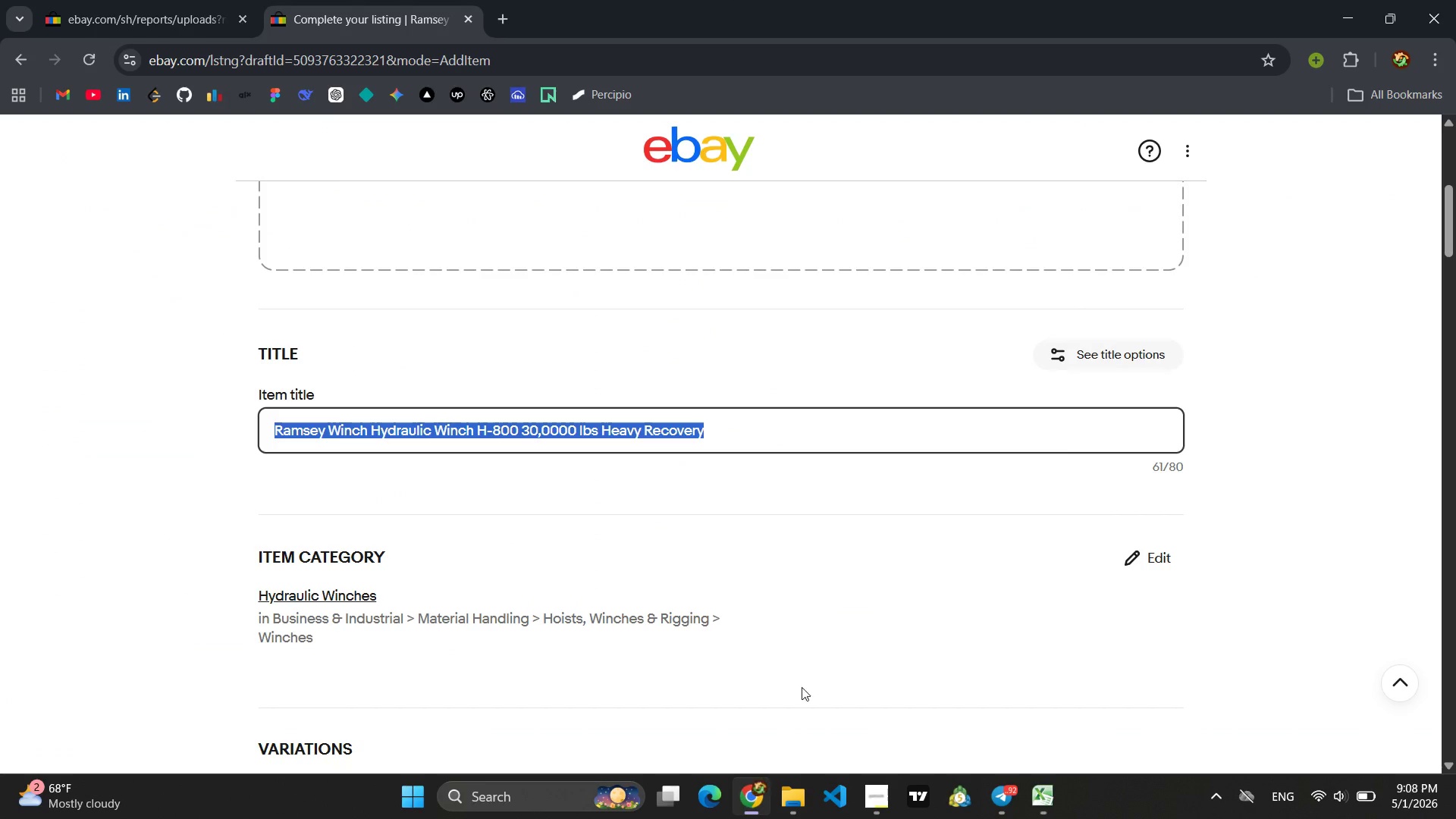 
scroll: coordinate [661, 530], scroll_direction: down, amount: 16.0
 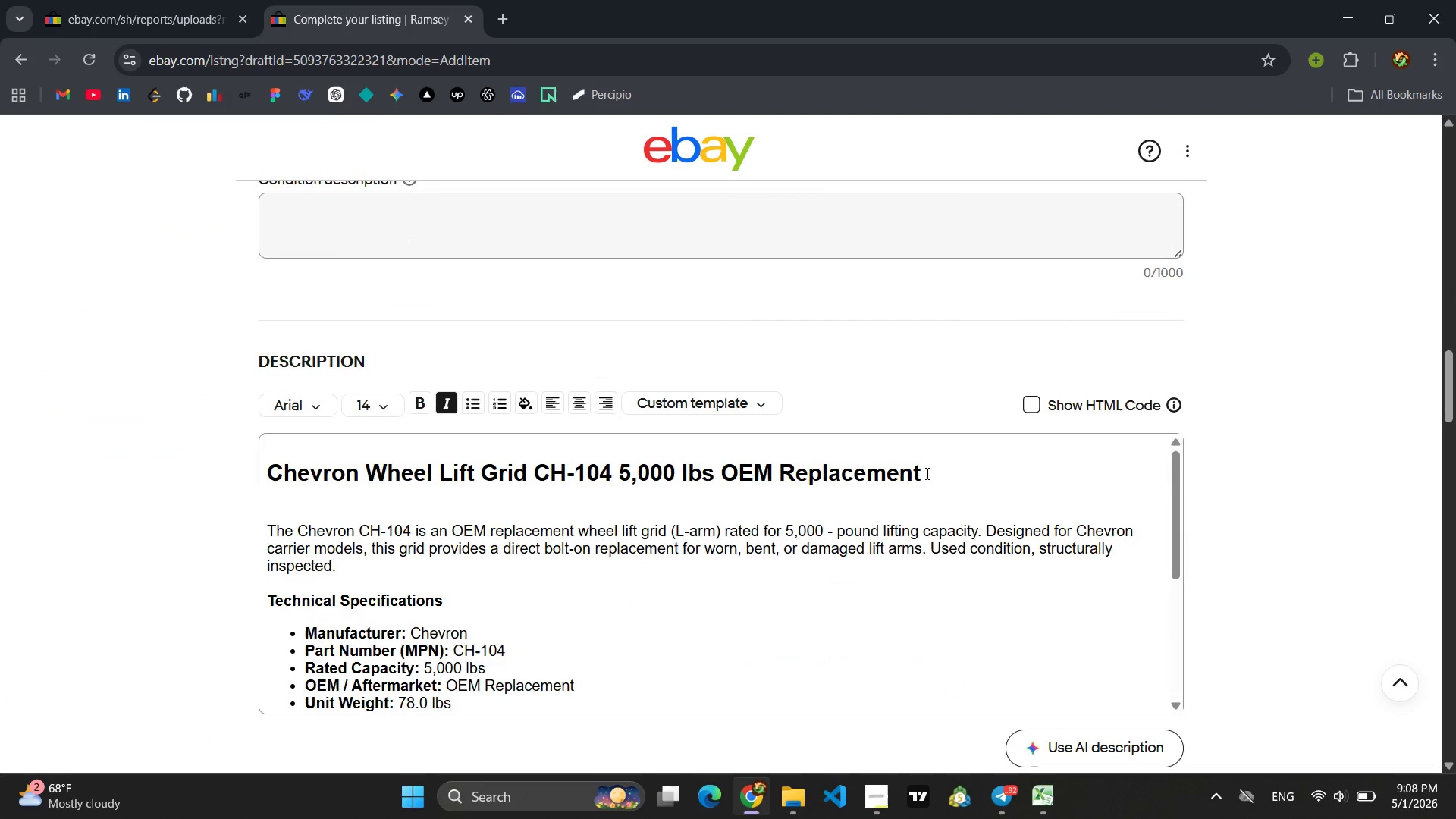 
left_click_drag(start_coordinate=[924, 473], to_coordinate=[271, 479])
 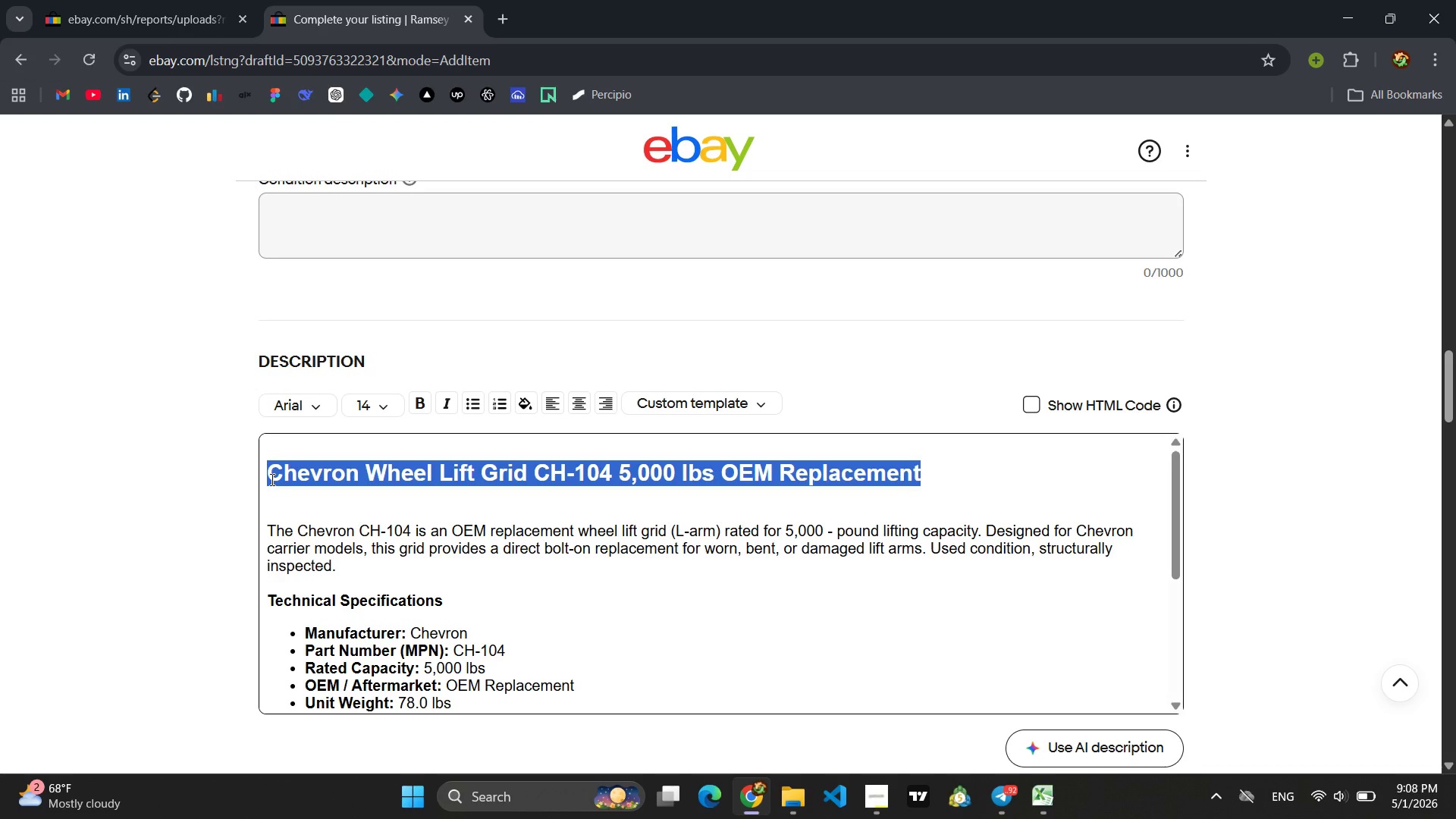 
key(Control+V)
 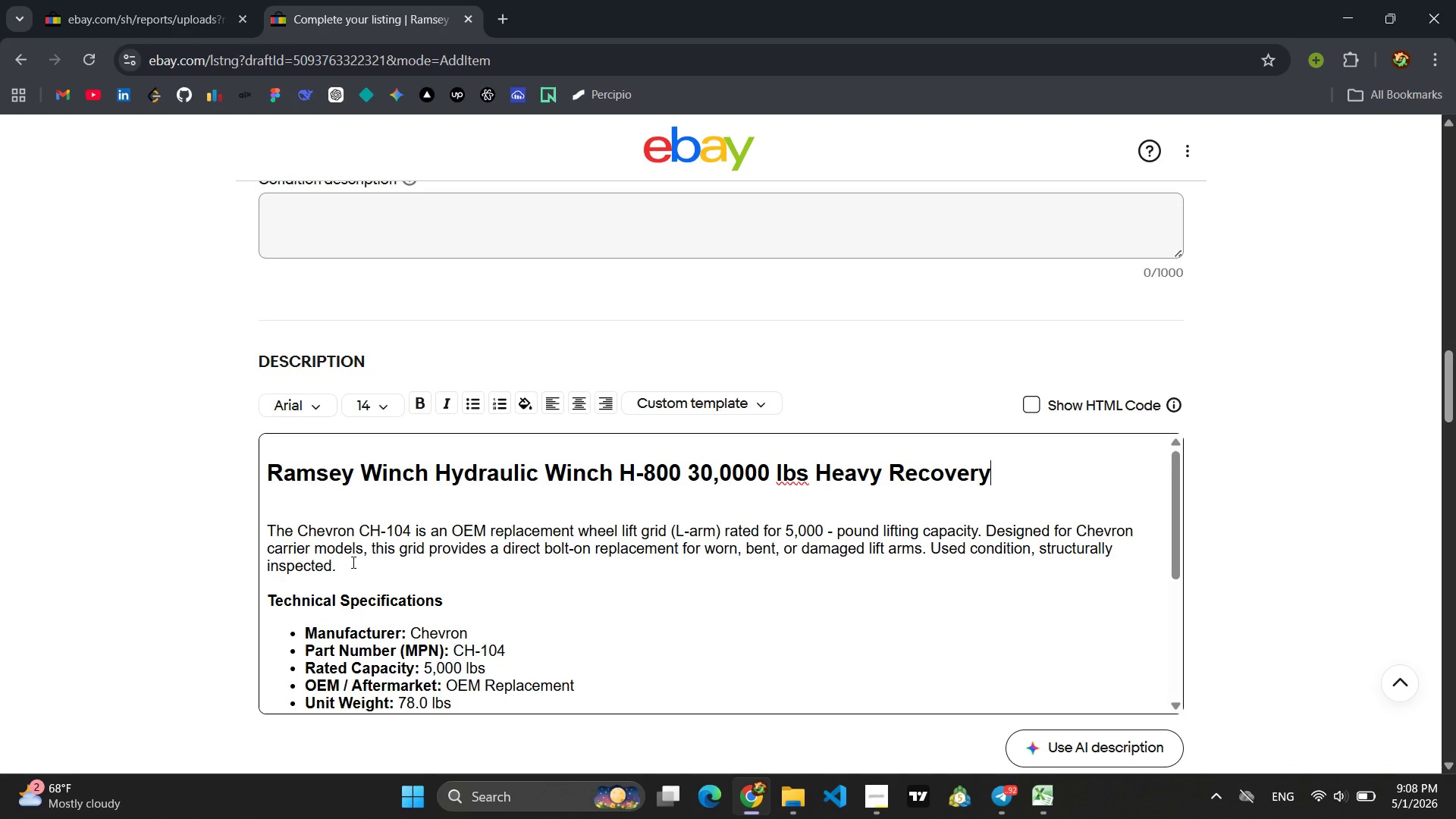 
left_click_drag(start_coordinate=[343, 564], to_coordinate=[270, 530])
 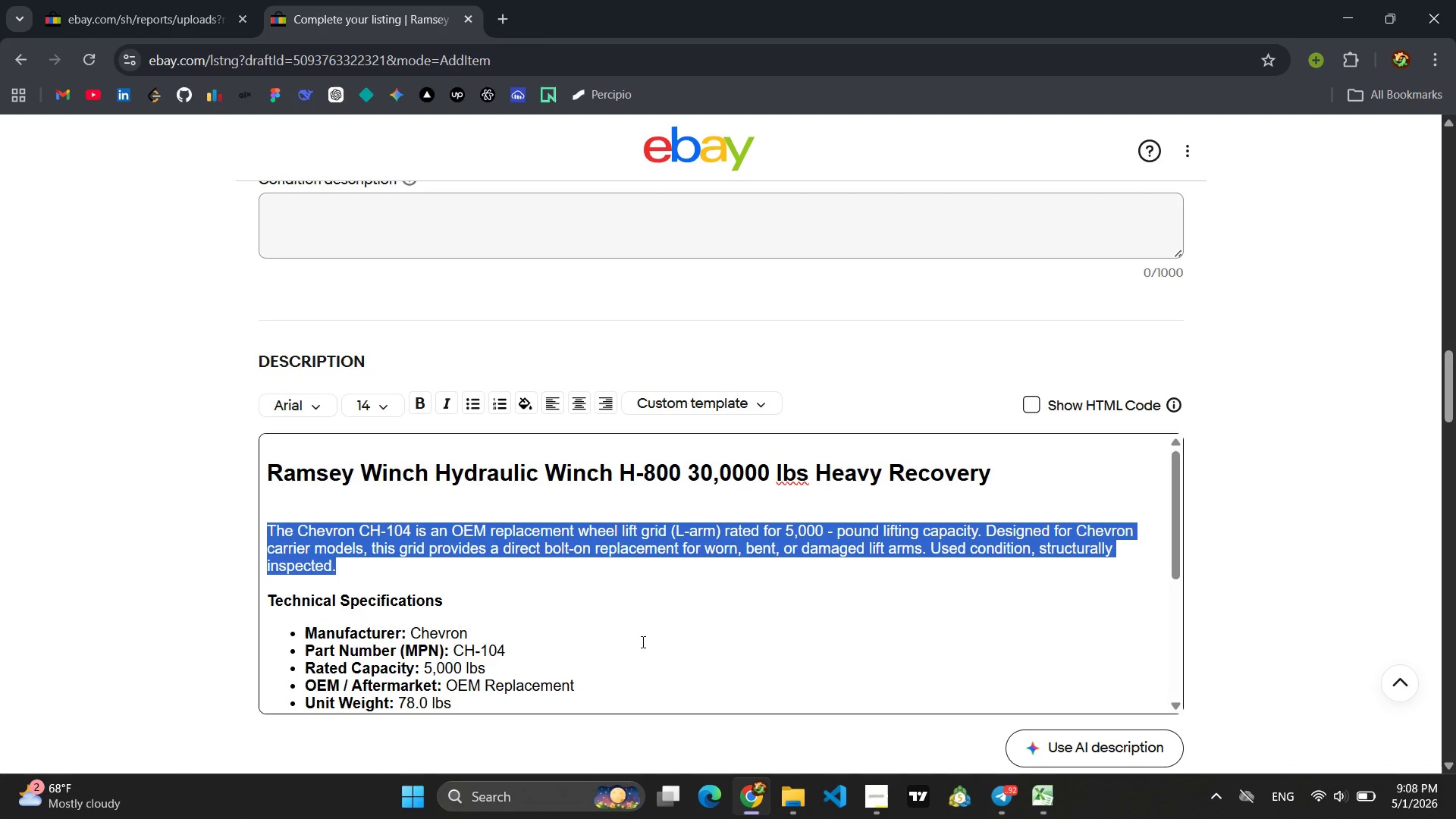 
type(Te )
key(Backspace)
key(Backspace)
key(Backspace)
type(he e)
key(Backspace)
type(amsey H-800 is a vh)
key(Backspace)
key(Backspace)
type(heavy-revc)
key(Backspace)
key(Backspace)
type(covery hydraulic winch with a an n)
key(Backspace)
type(en)
key(Backspace)
key(Backspace)
type(an wno)
key(Backspace)
key(Backspace)
key(Backspace)
type(enormous 2)
key(Backspace)
type(30,000 )
key(Backspace)
type(-pound linek)
key(Backspace)
key(Backspace)
type(e-pull rating, designed for the largest wrecked)
key(Backspace)
type(rs and rotate )
key(Backspace)
key(Backspace)
key(Backspace)
type(tor recovery vehicles,)
key(Backspace)
type(. This unit is built to handle the most challenge)
key(Backspace)
type(ing recoveries )
key(Backspace)
type(, inl)
key(Backspace)
 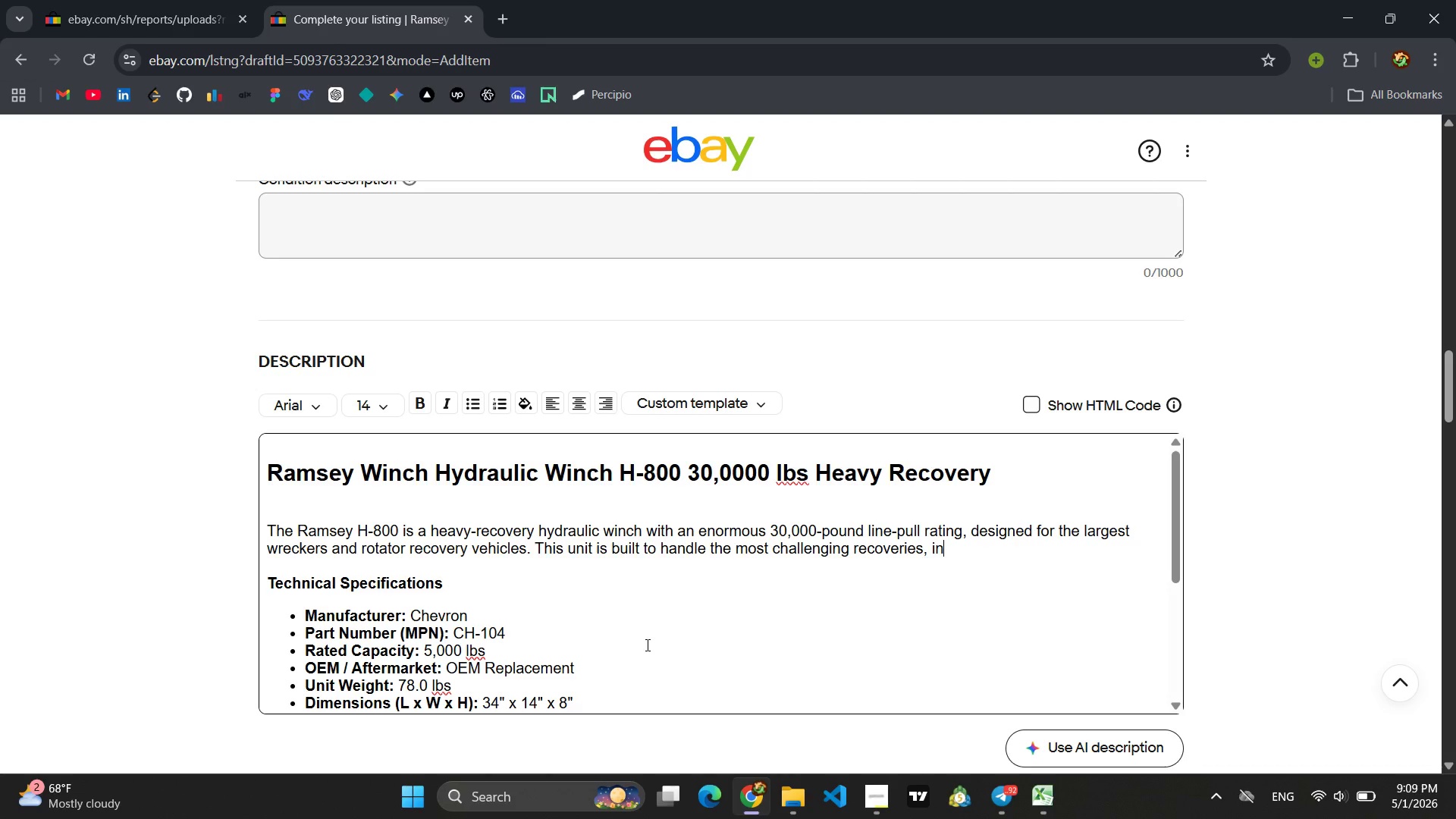 
type(cluding overturned semi0t)
key(Backspace)
key(Backspace)
type(-trucks and heavy constructon equipment. Usd)
key(Backspace)
type(ed c)
key(Backspace)
type(Condition )
key(Backspace)
 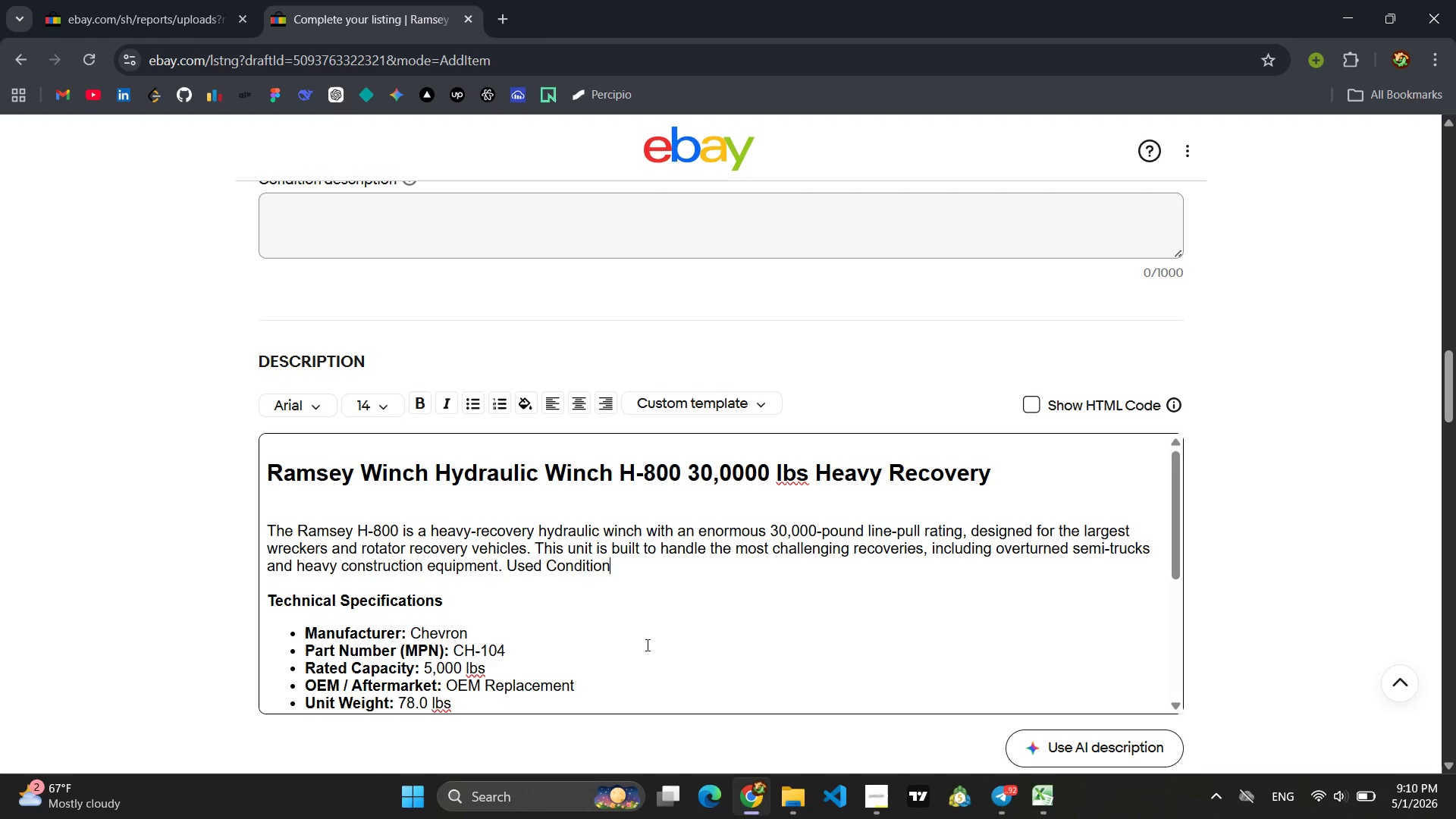 
wait(6.5)
 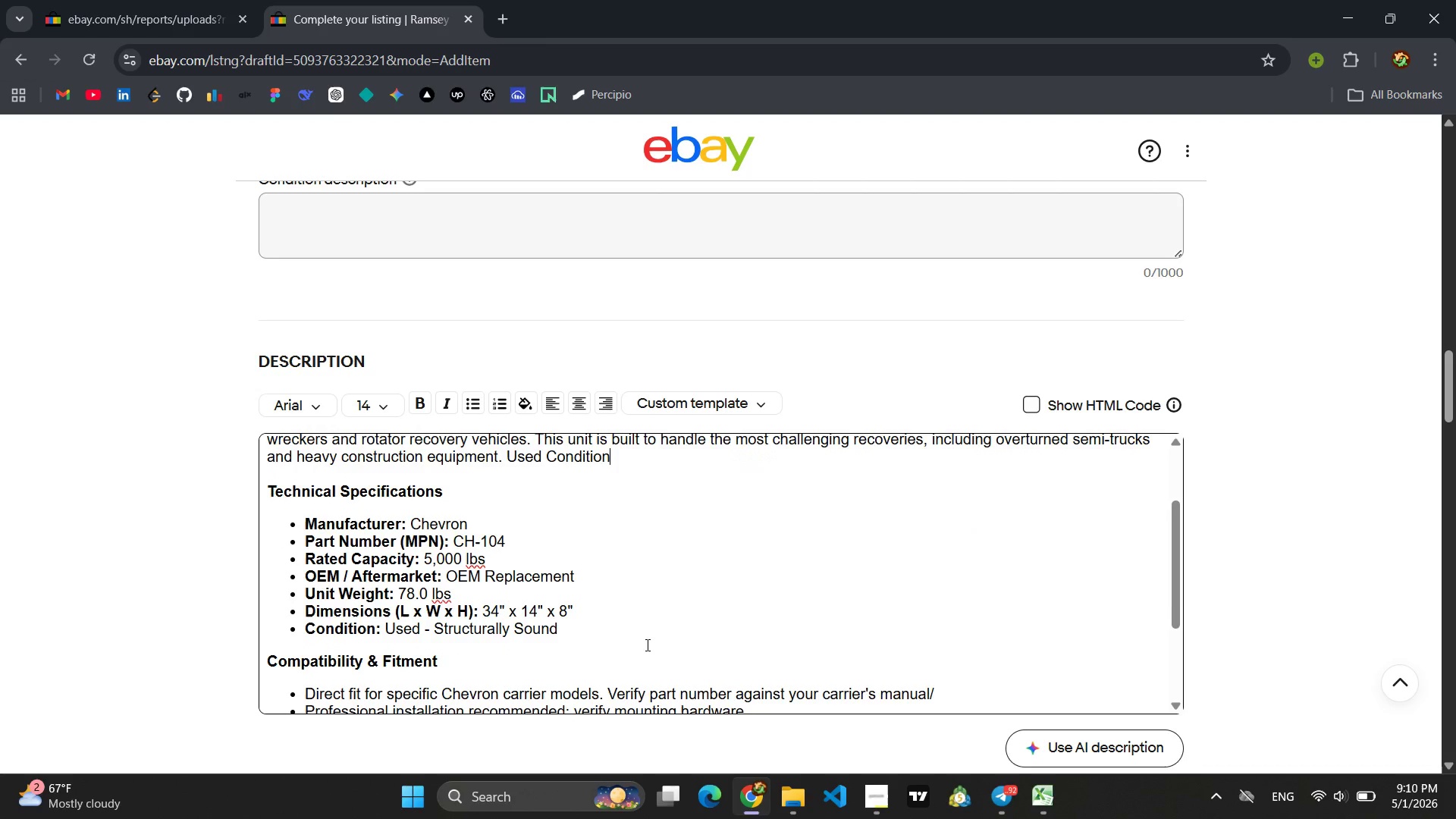 
left_click_drag(start_coordinate=[475, 515], to_coordinate=[414, 520])
 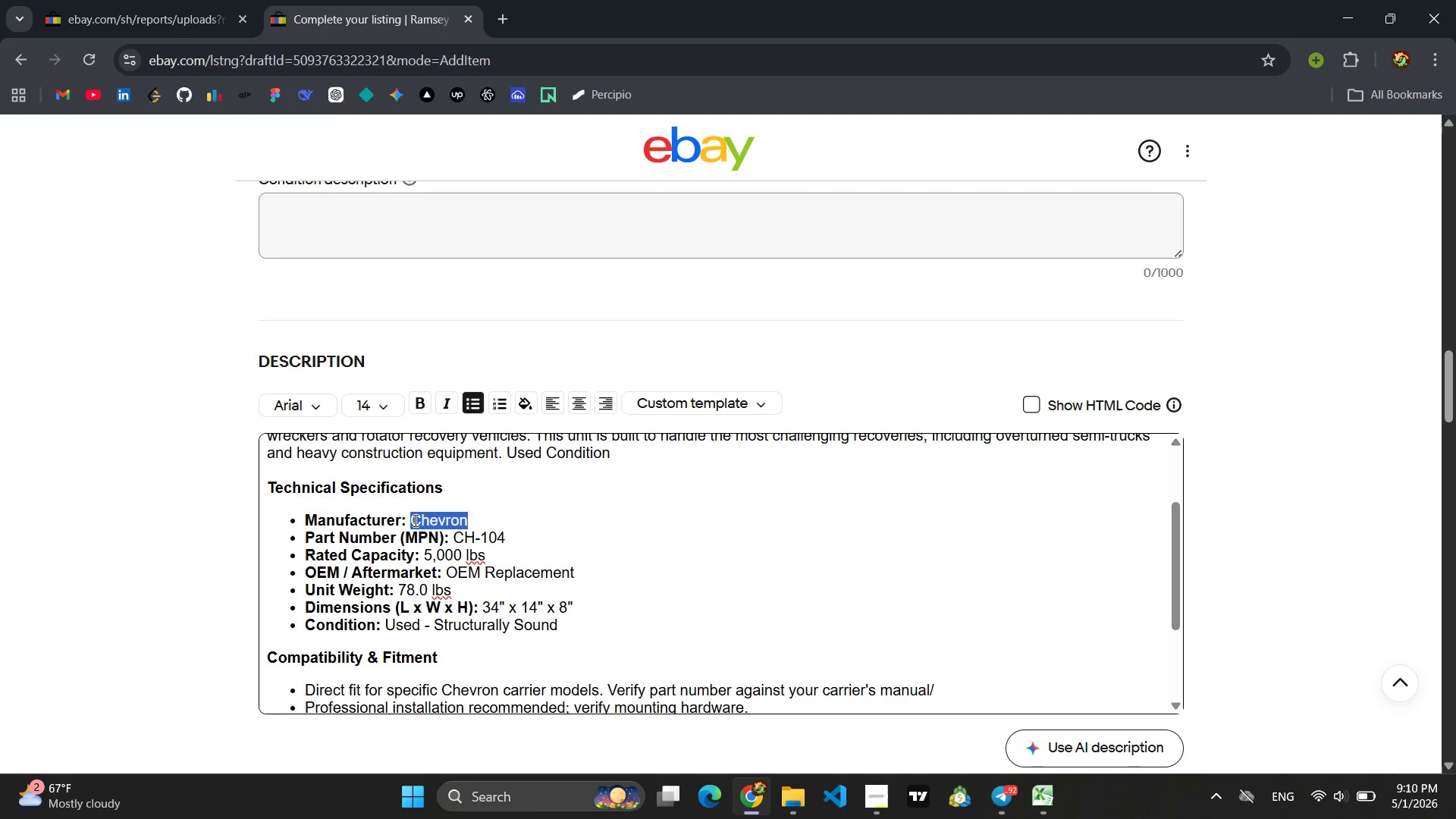 
type(Re)
key(Backspace)
type(amsey Winch)
 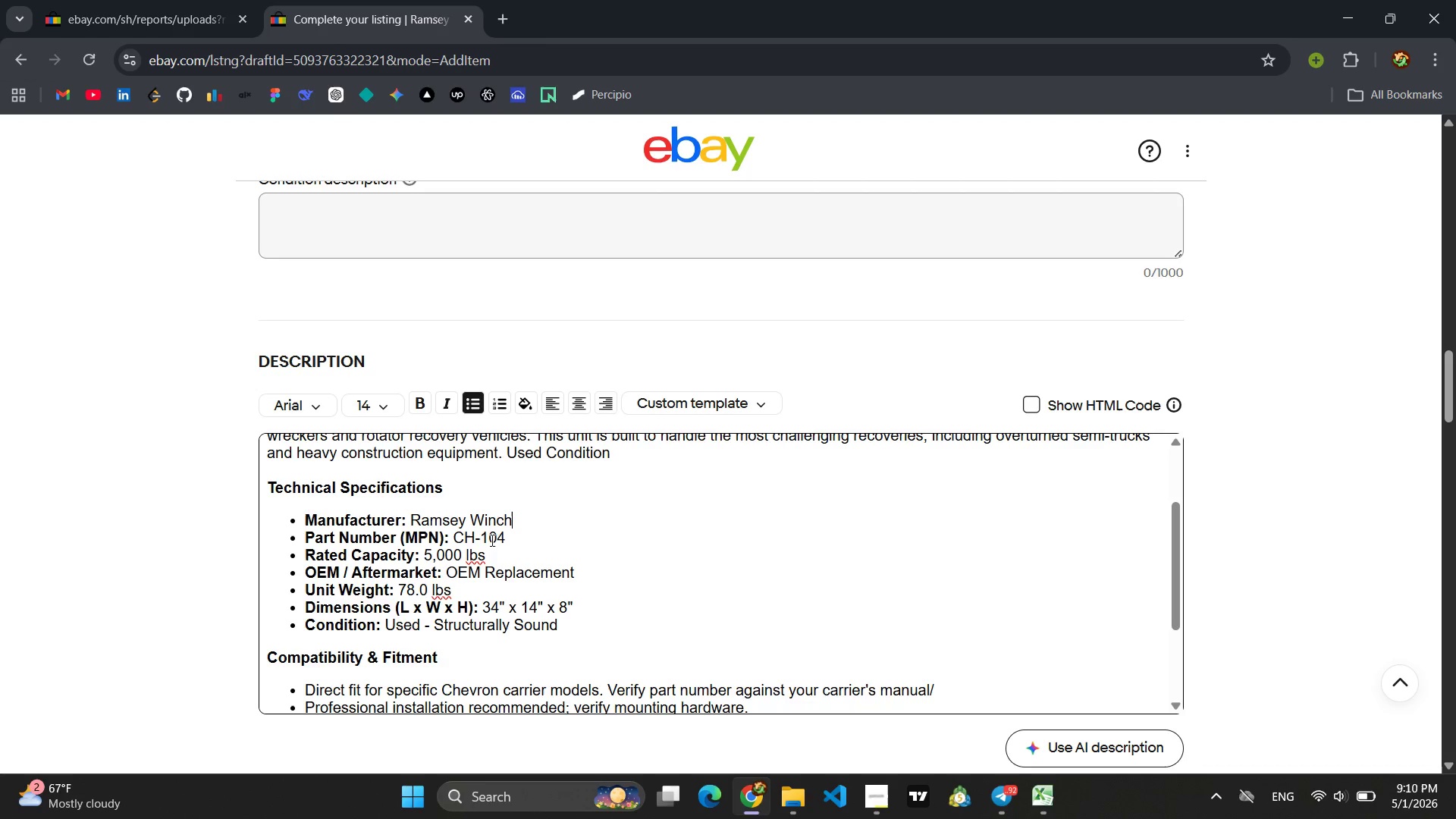 
left_click([463, 536])
 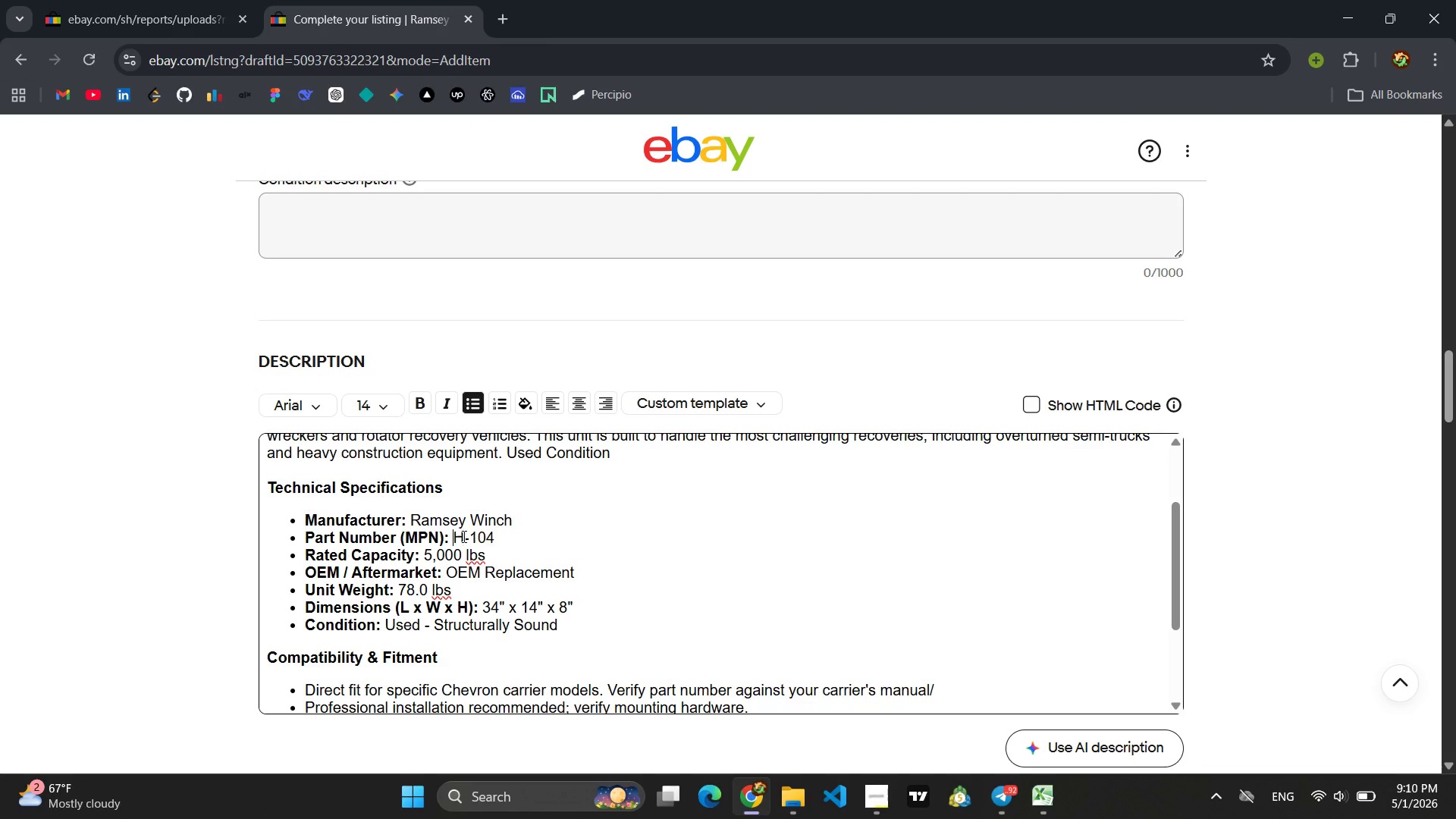 
key(Backspace)
 